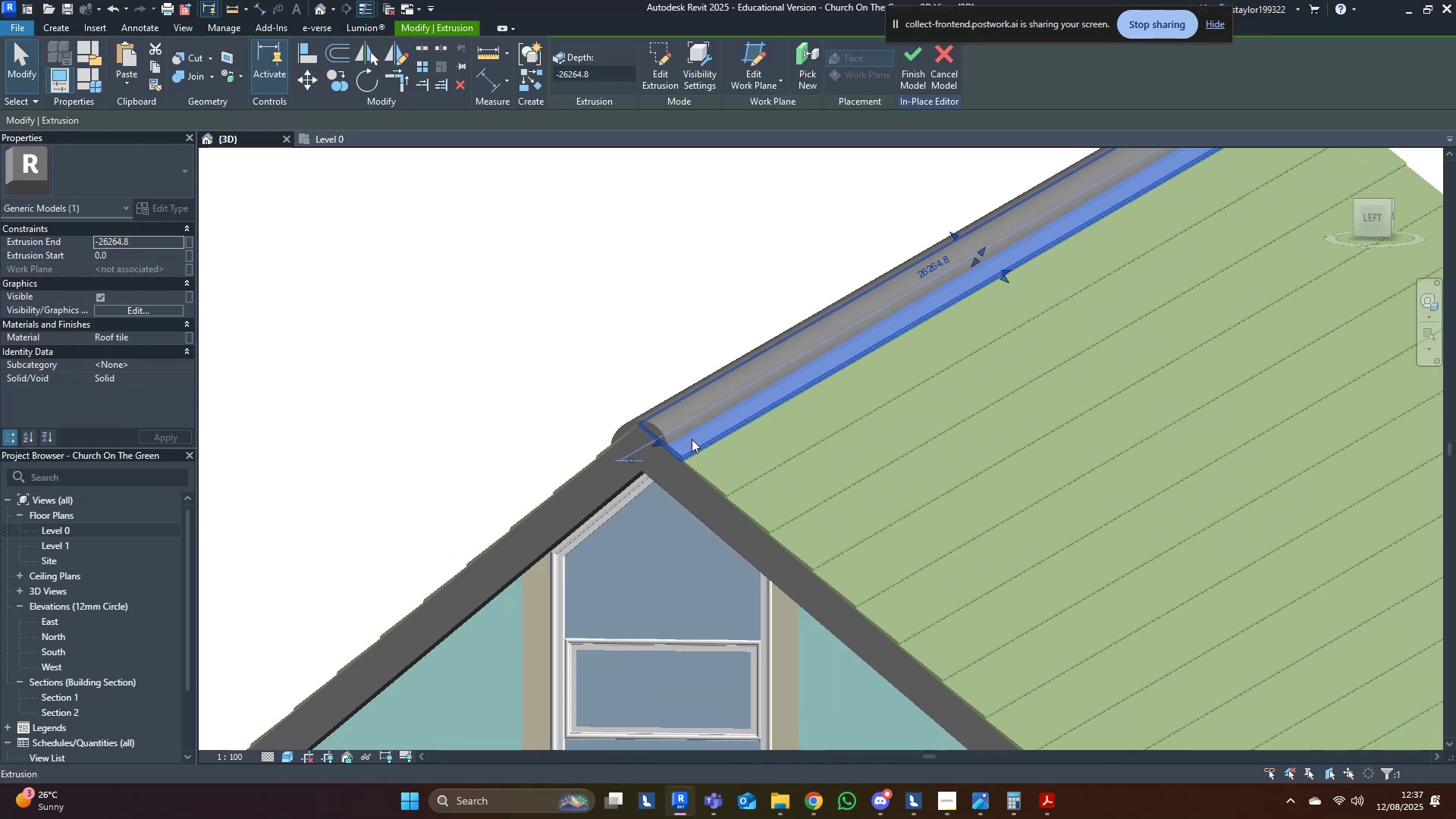 
hold_key(key=ShiftLeft, duration=0.35)
 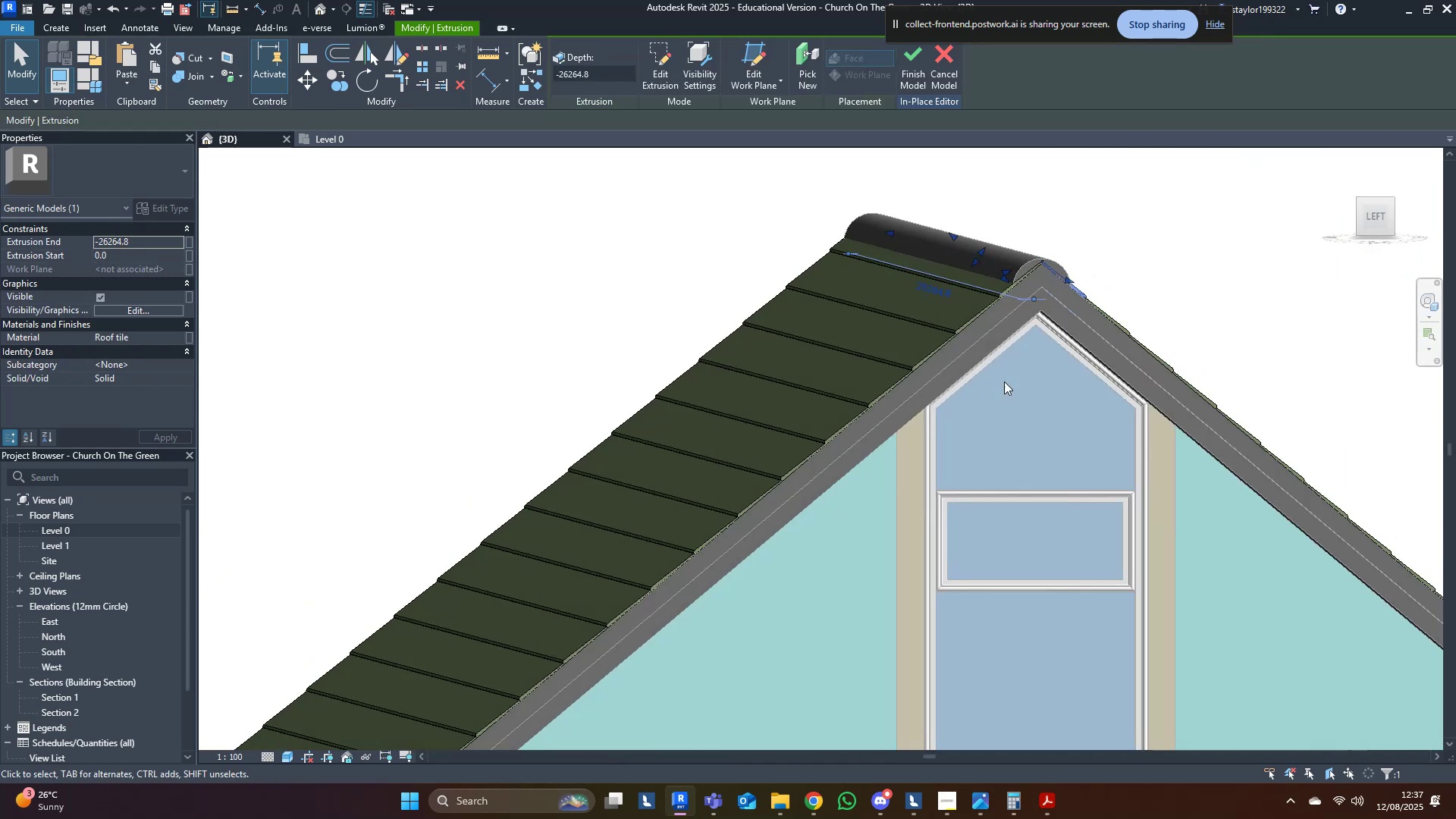 
scroll: coordinate [971, 229], scroll_direction: up, amount: 3.0
 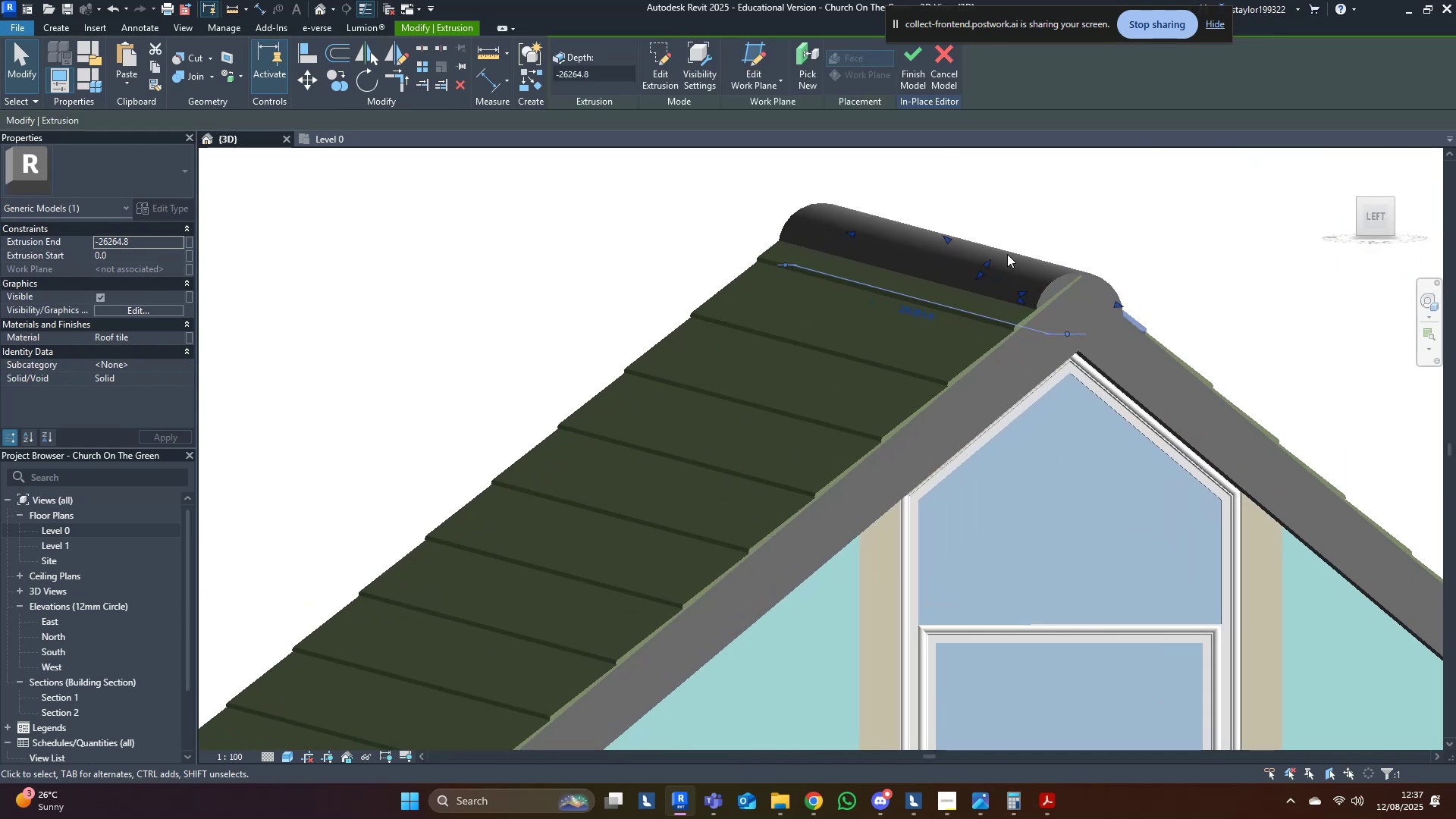 
hold_key(key=ShiftLeft, duration=0.33)
 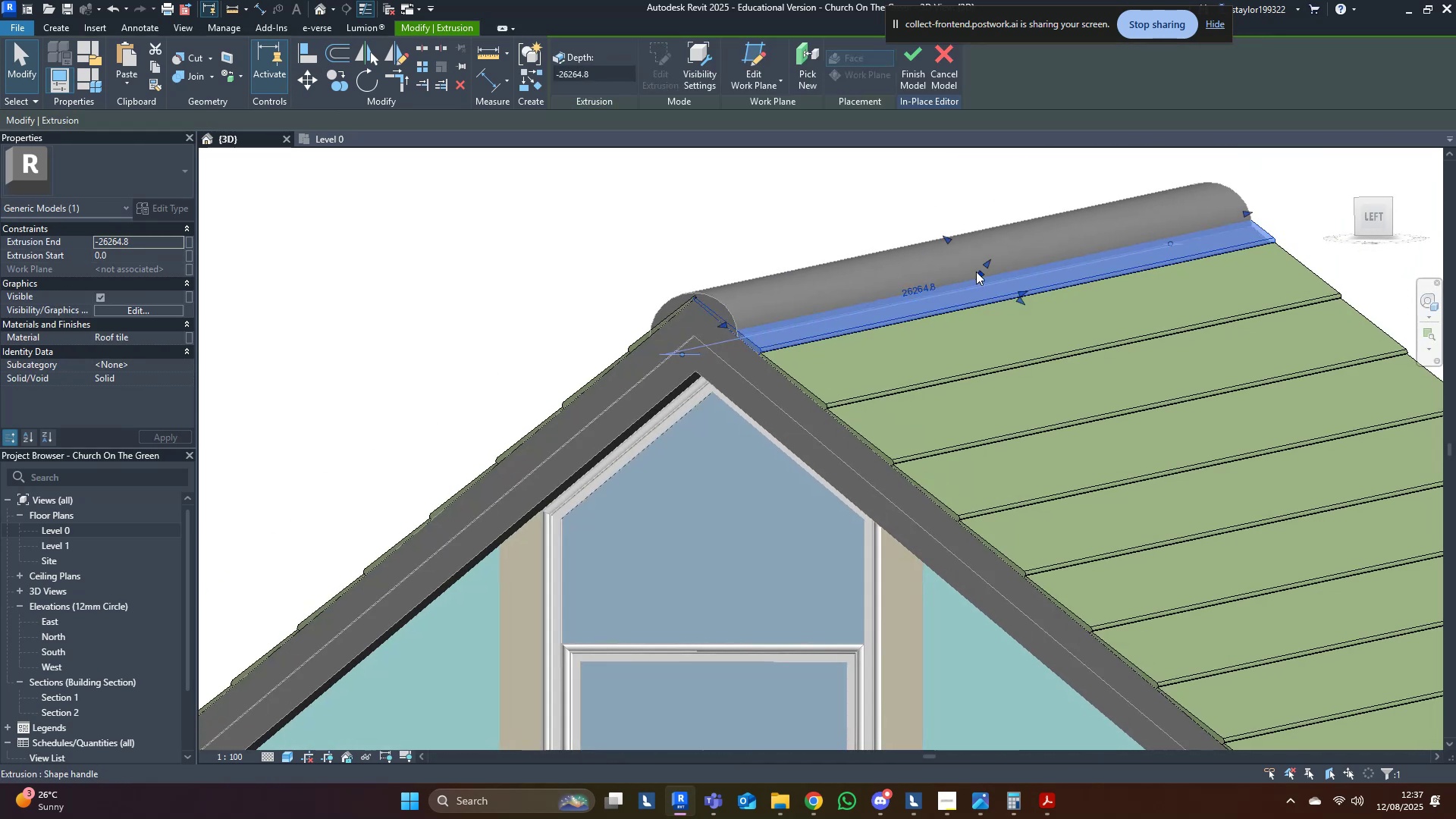 
scroll: coordinate [966, 275], scroll_direction: up, amount: 3.0
 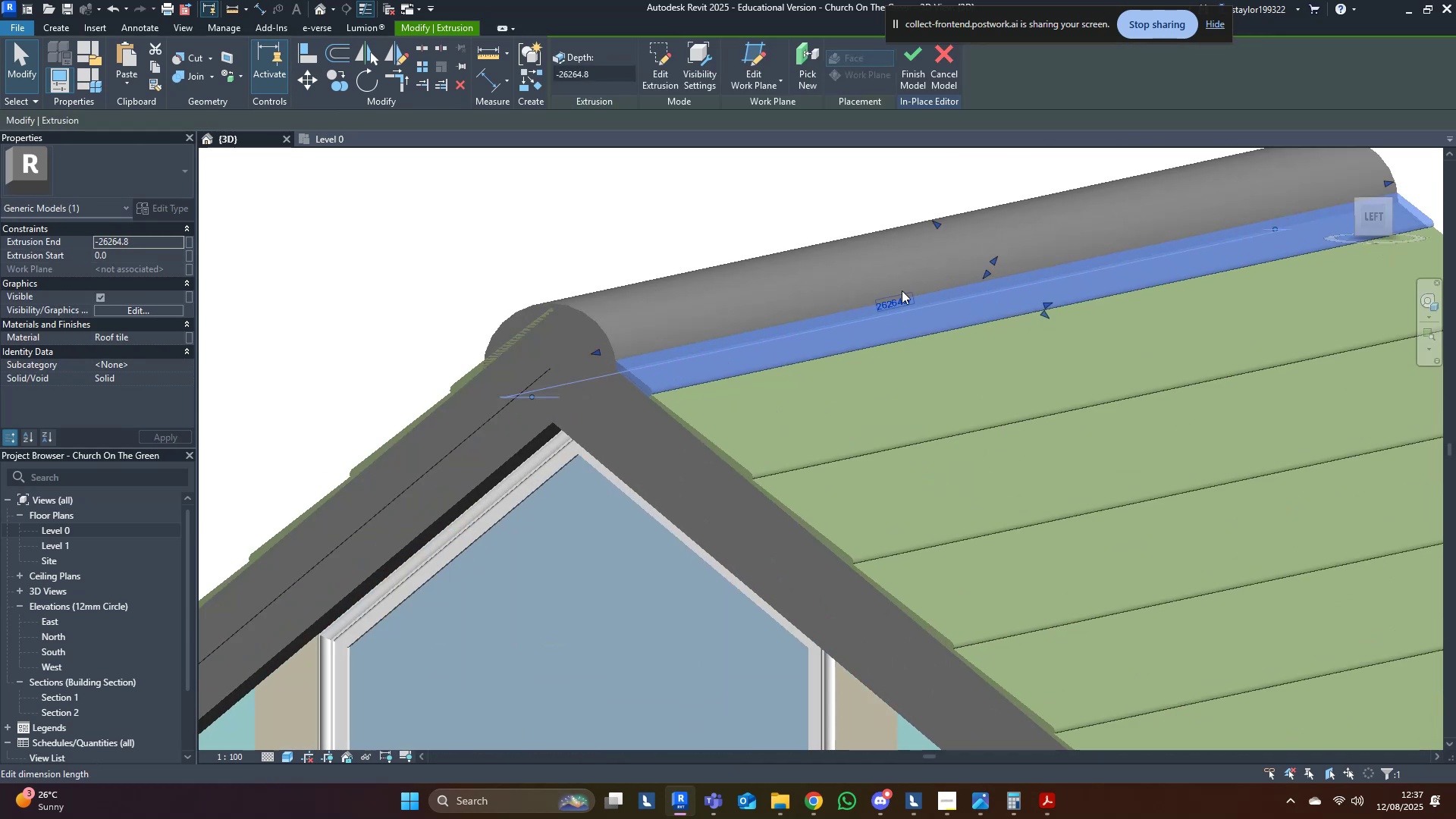 
key(Shift+ShiftLeft)
 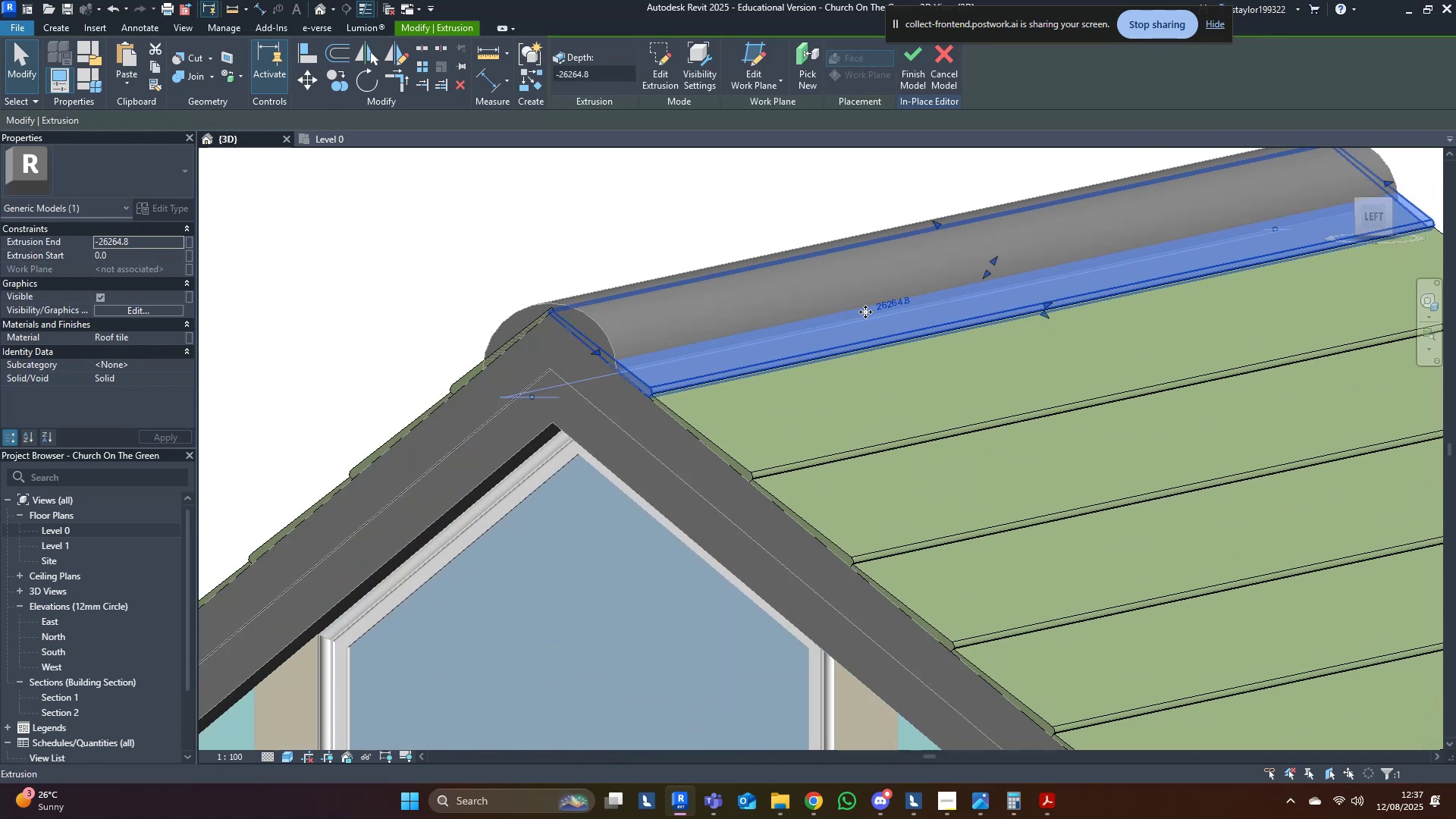 
scroll: coordinate [910, 239], scroll_direction: up, amount: 4.0
 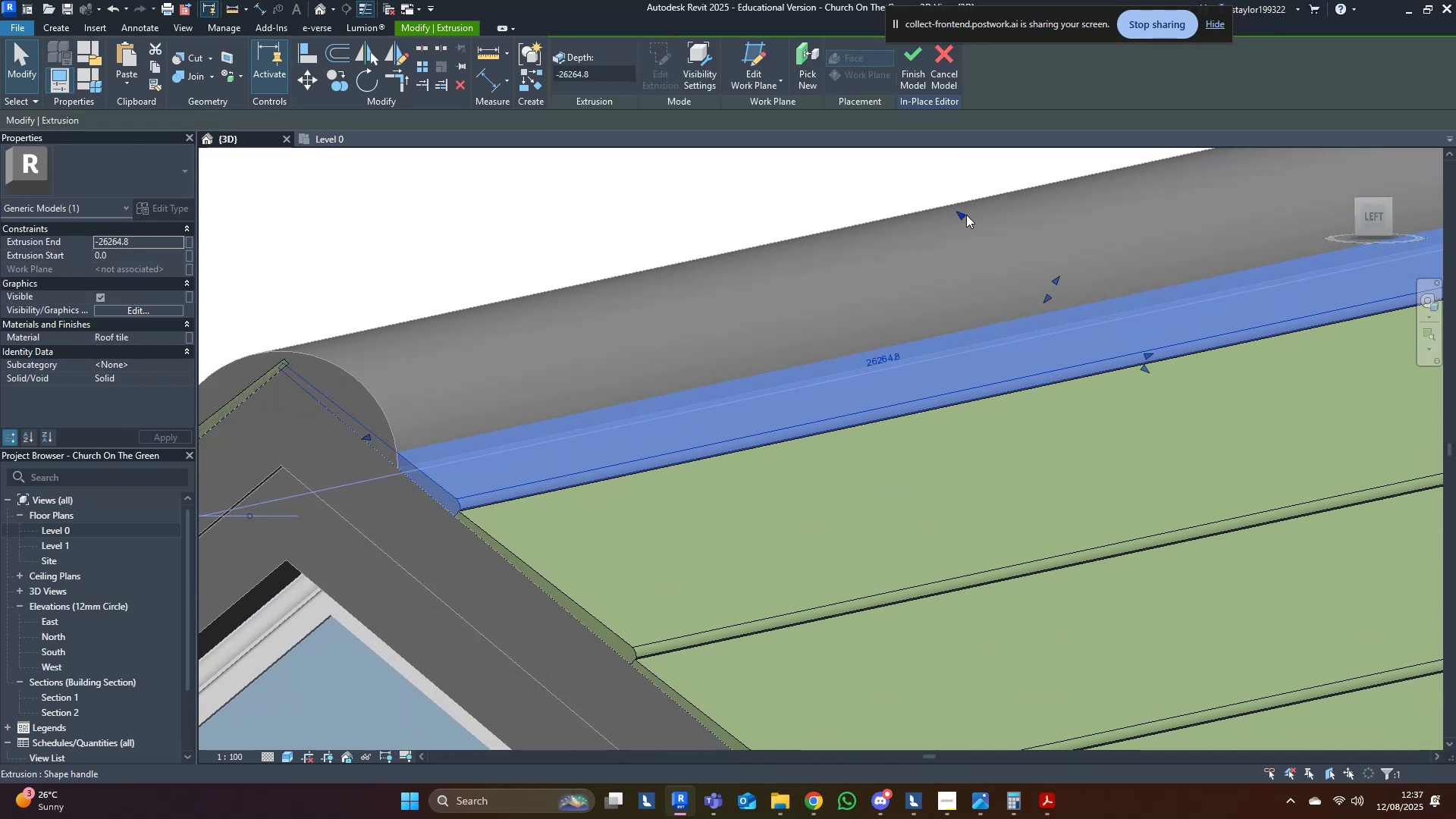 
left_click_drag(start_coordinate=[959, 215], to_coordinate=[1068, 335])
 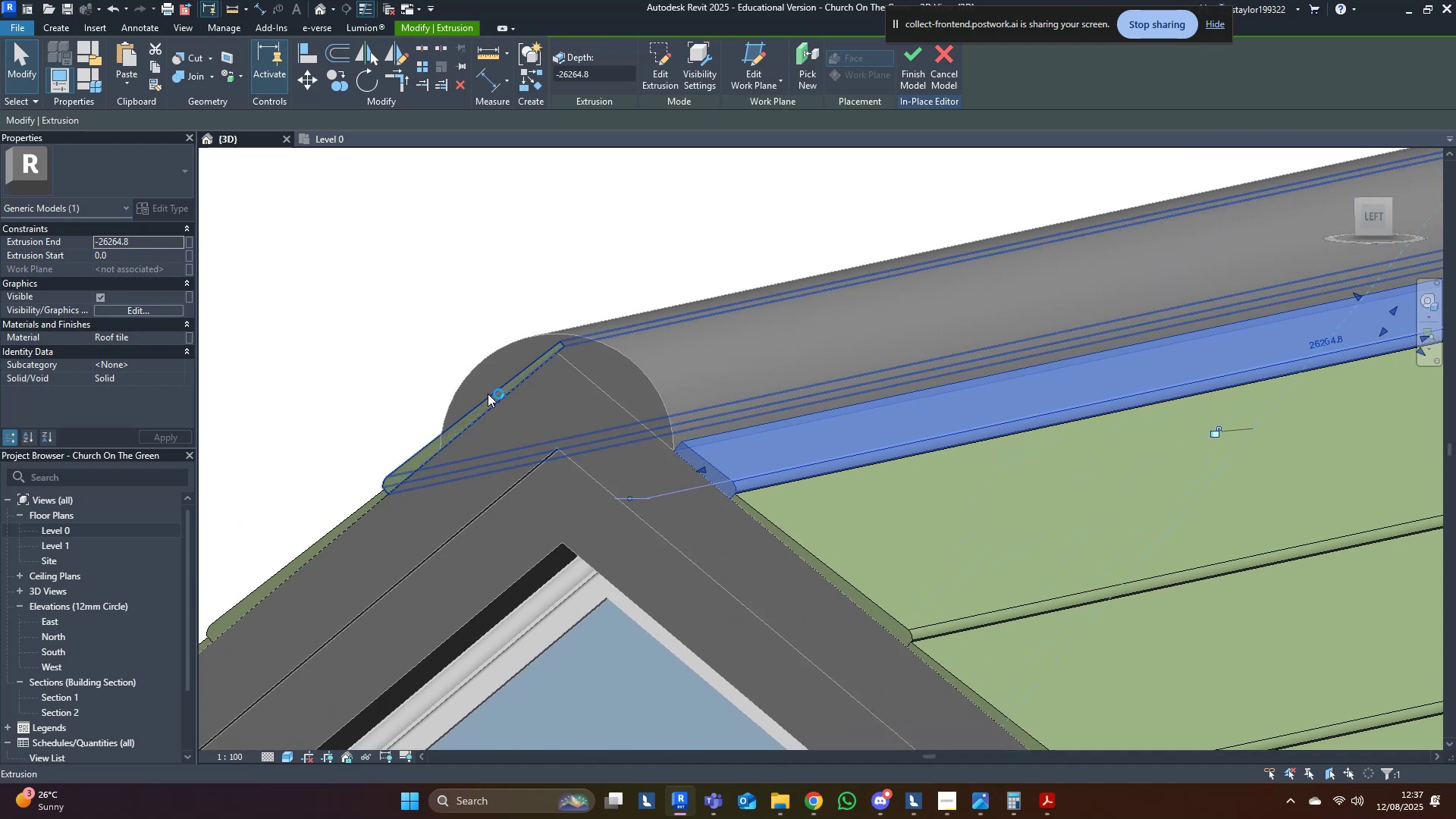 
scroll: coordinate [492, 403], scroll_direction: down, amount: 5.0
 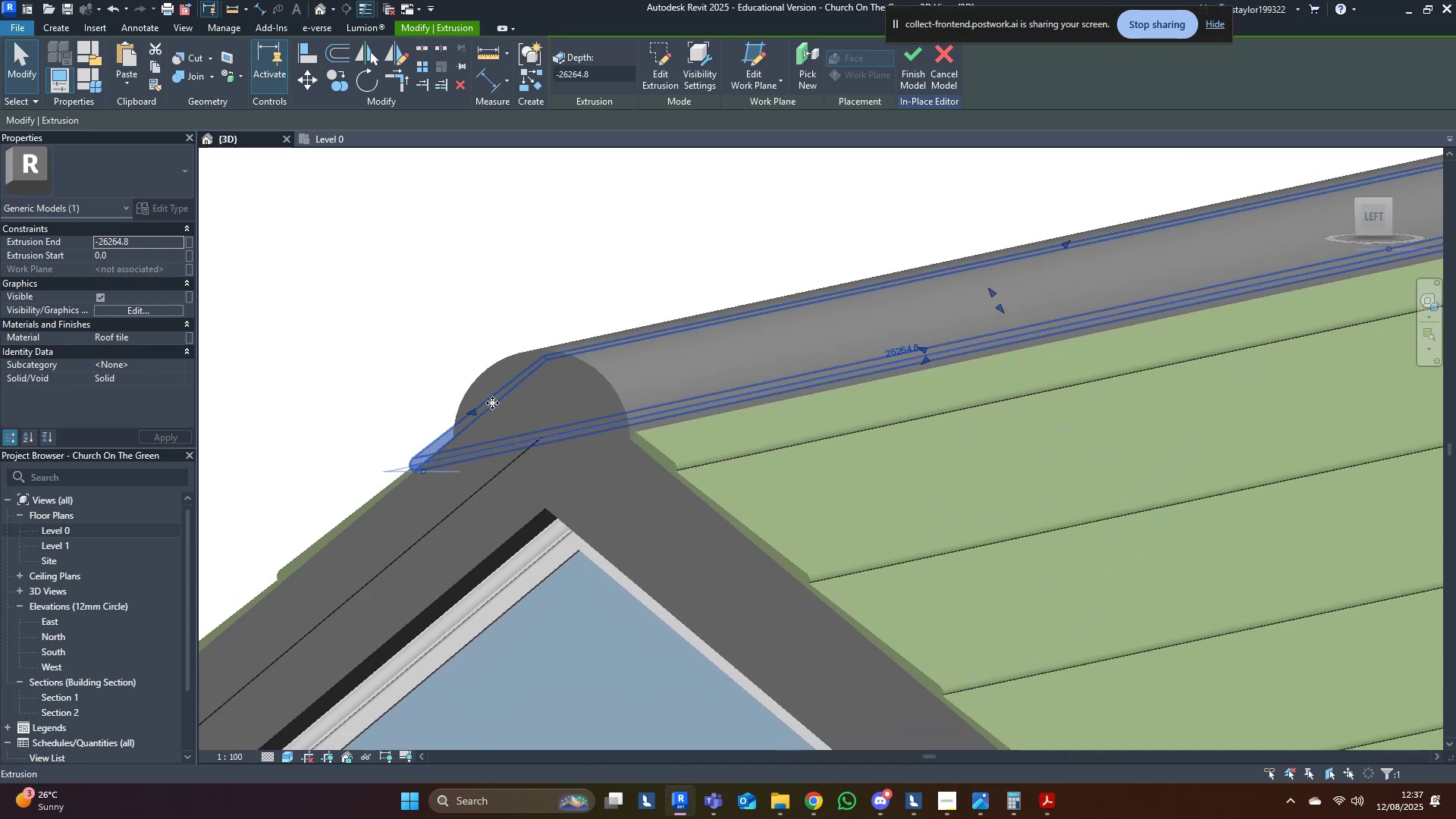 
hold_key(key=ShiftLeft, duration=1.09)
 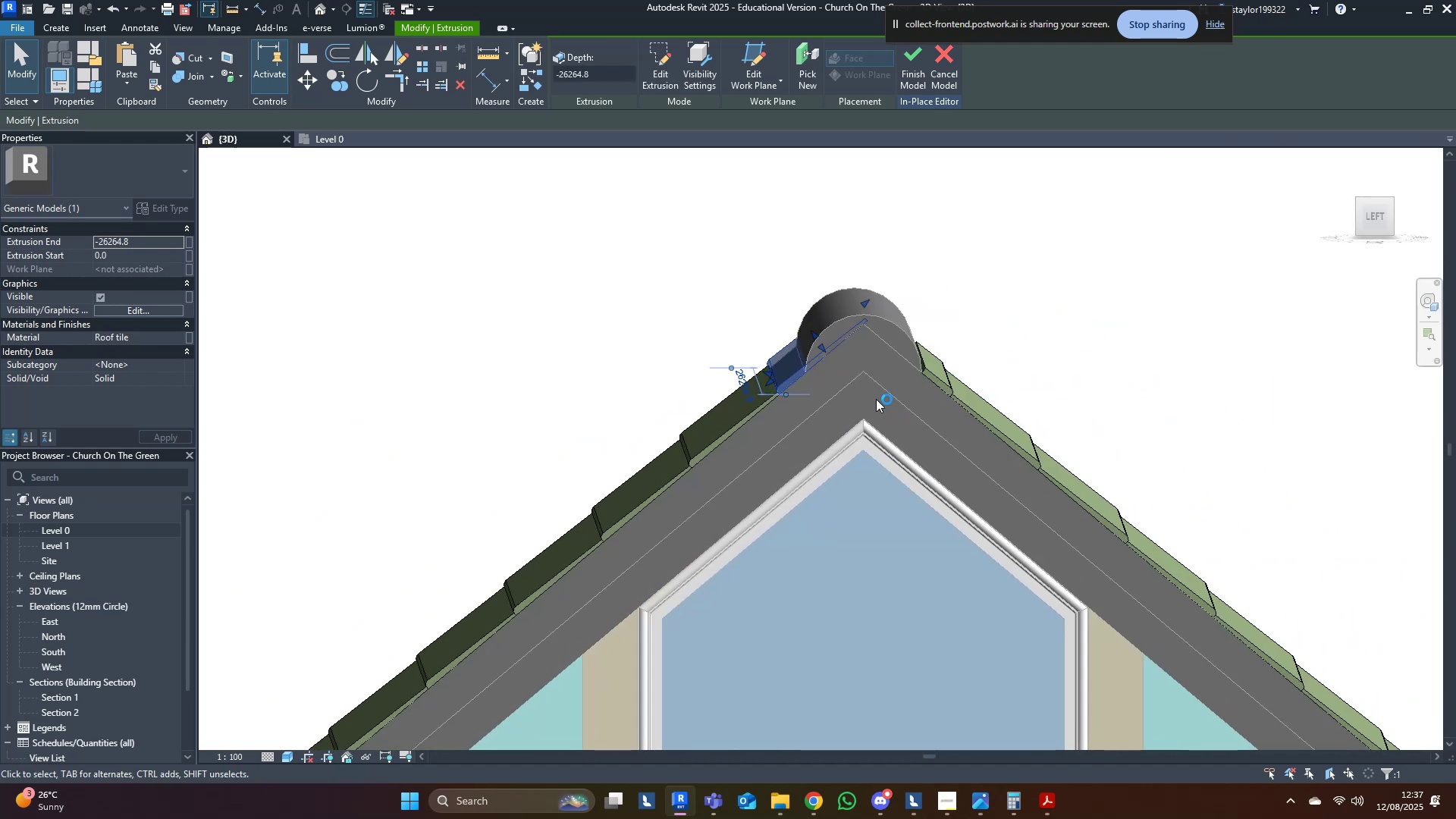 
scroll: coordinate [840, 323], scroll_direction: up, amount: 7.0
 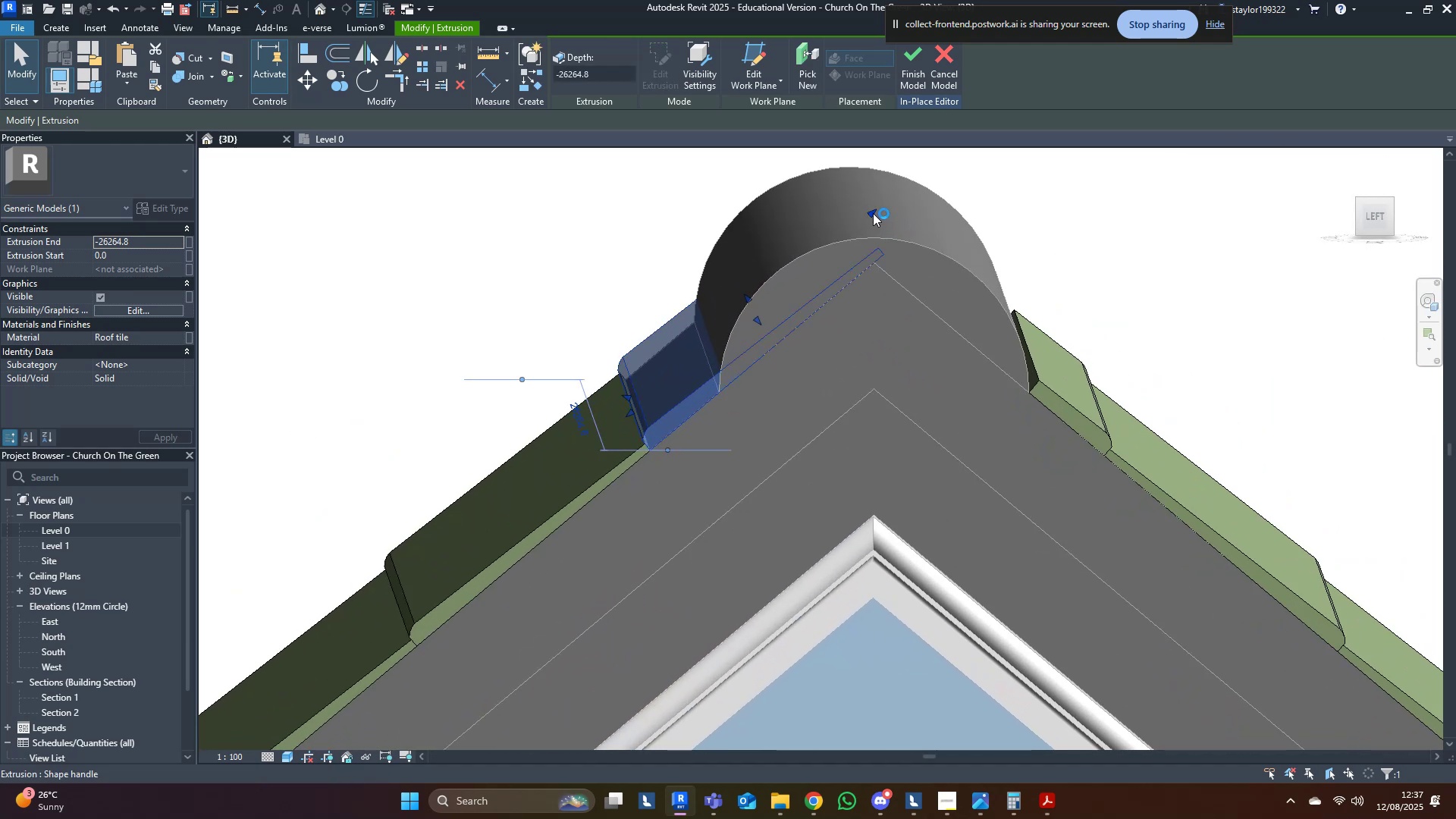 
left_click_drag(start_coordinate=[874, 211], to_coordinate=[676, 316])
 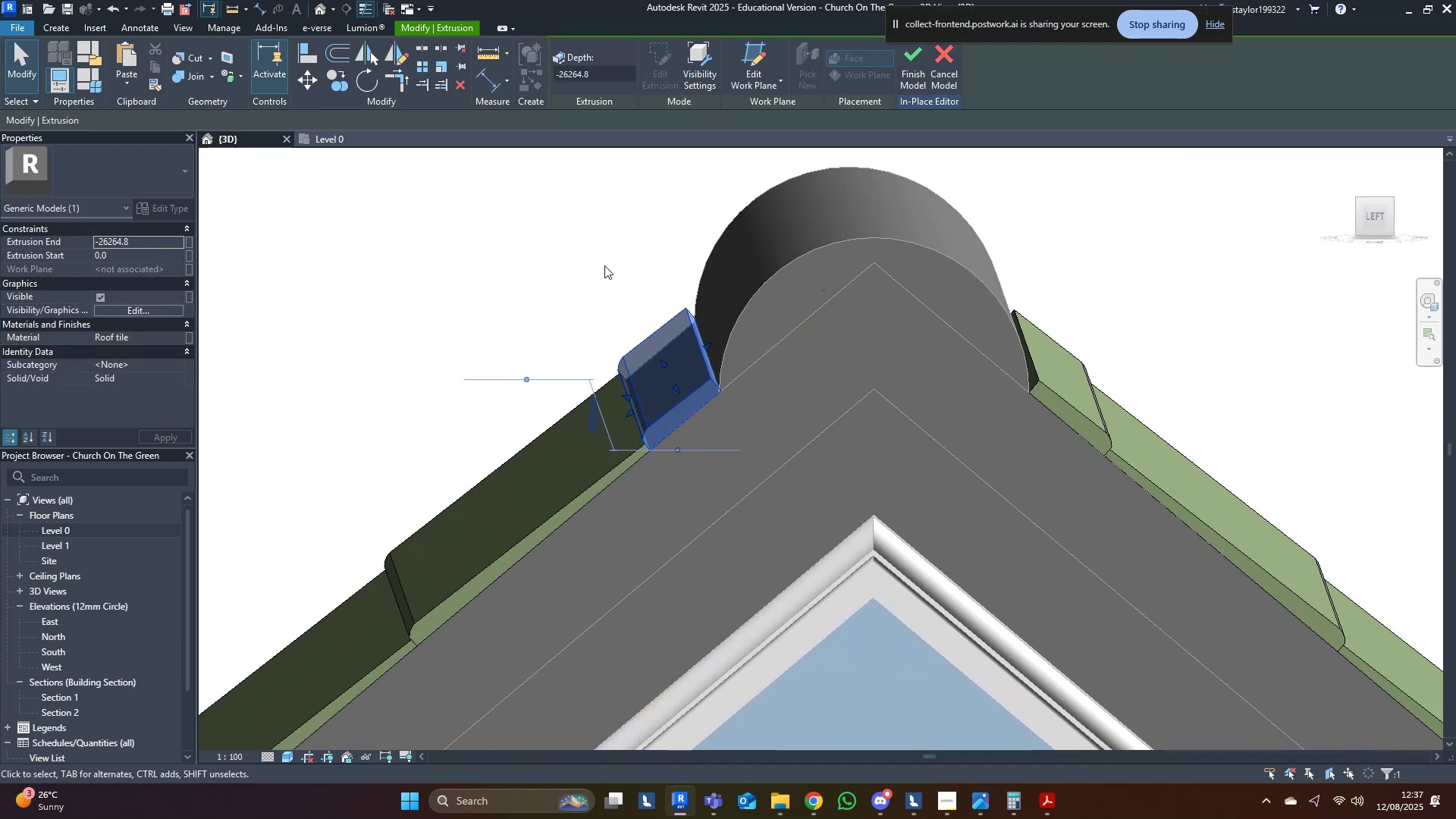 
left_click([570, 242])
 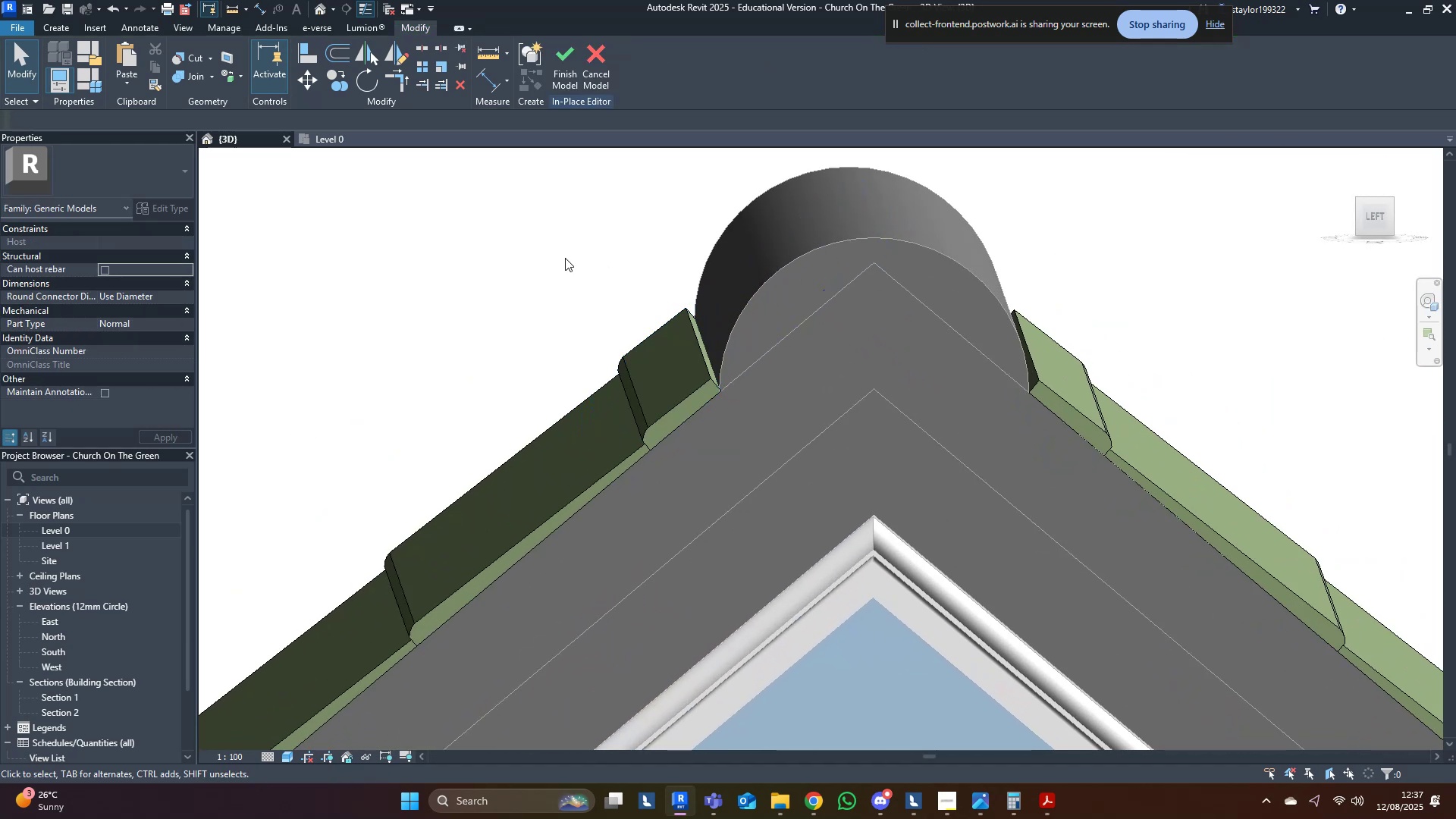 
scroll: coordinate [520, 362], scroll_direction: down, amount: 17.0
 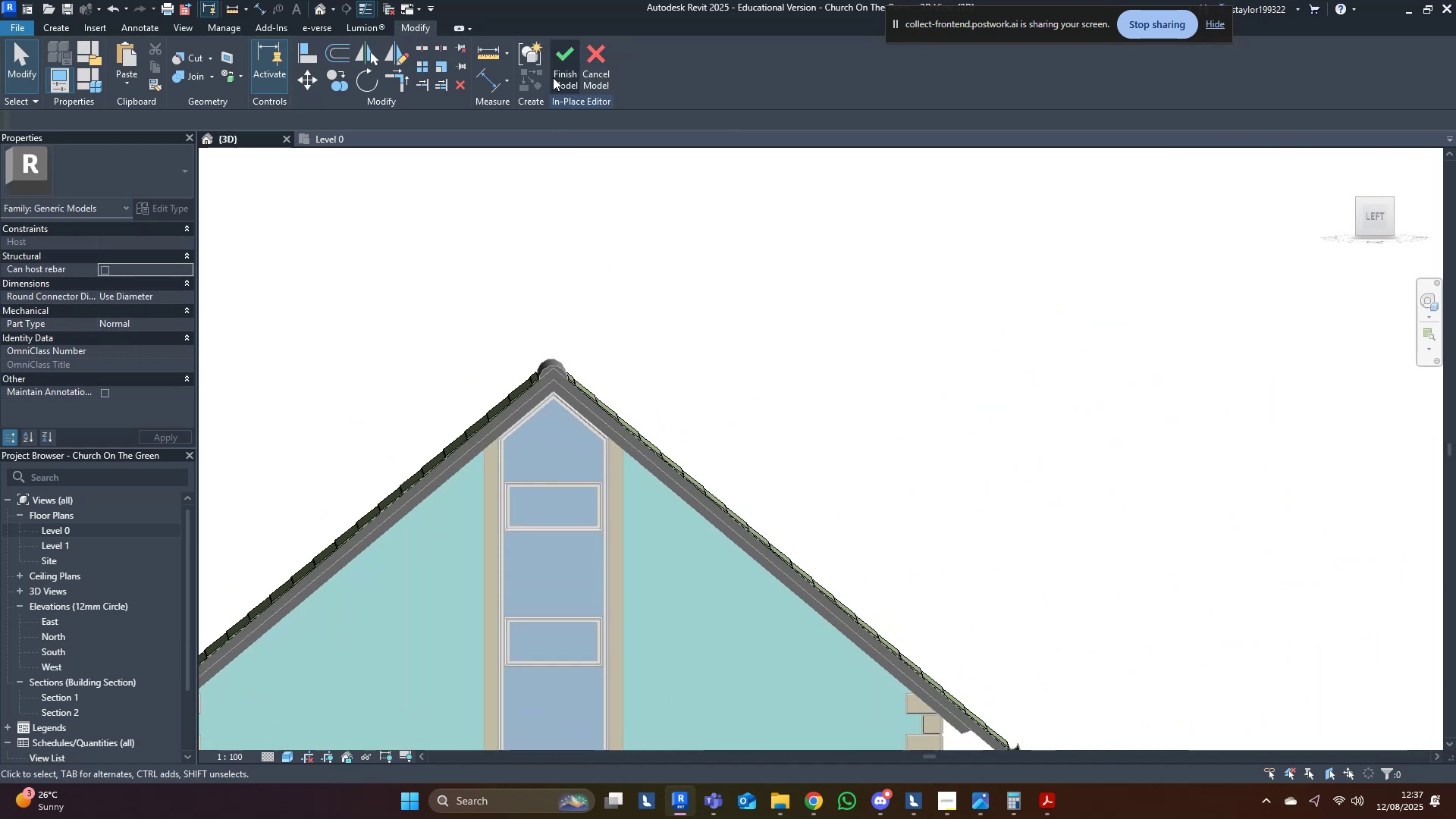 
left_click([553, 77])
 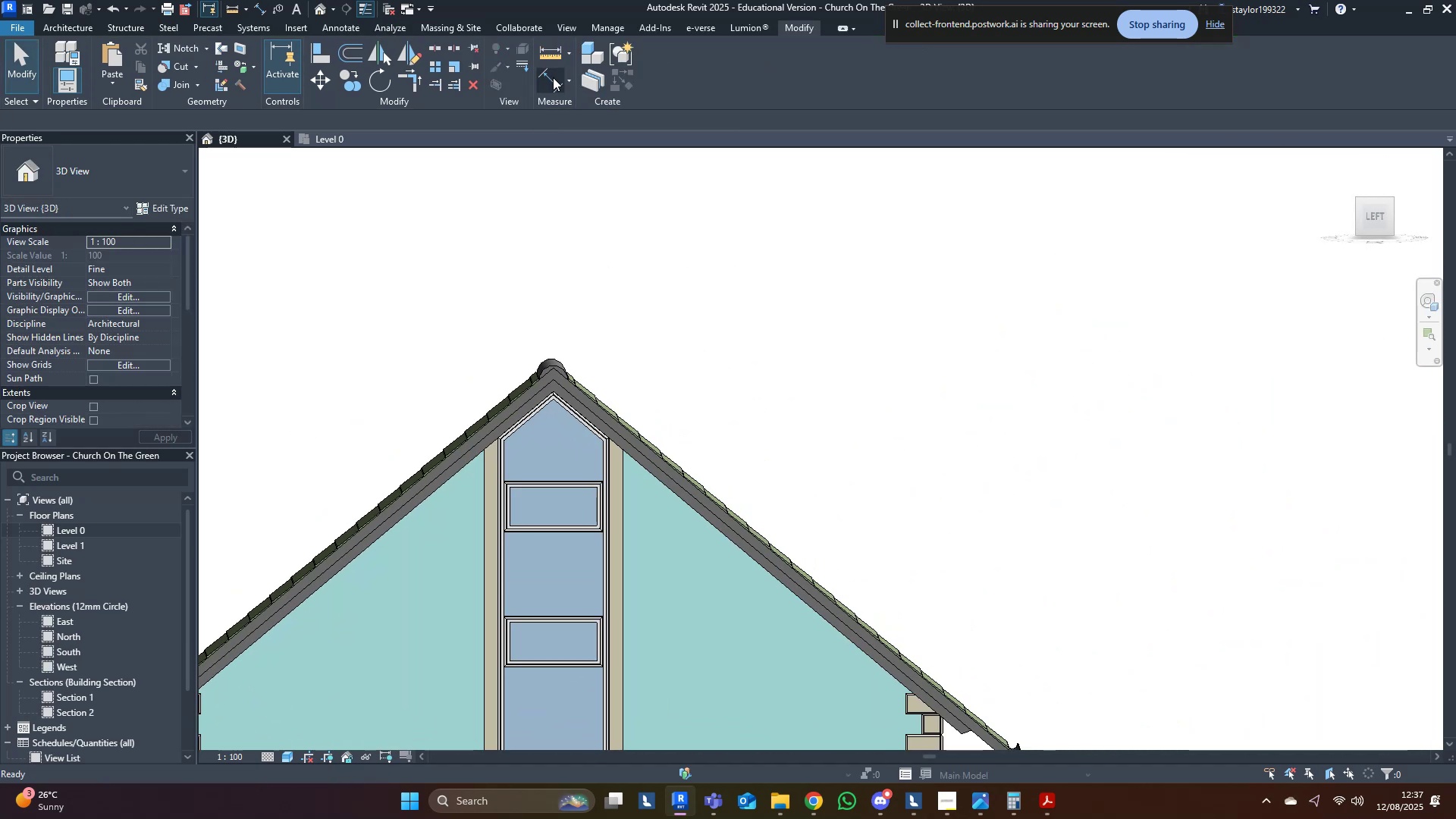 
scroll: coordinate [725, 479], scroll_direction: down, amount: 10.0
 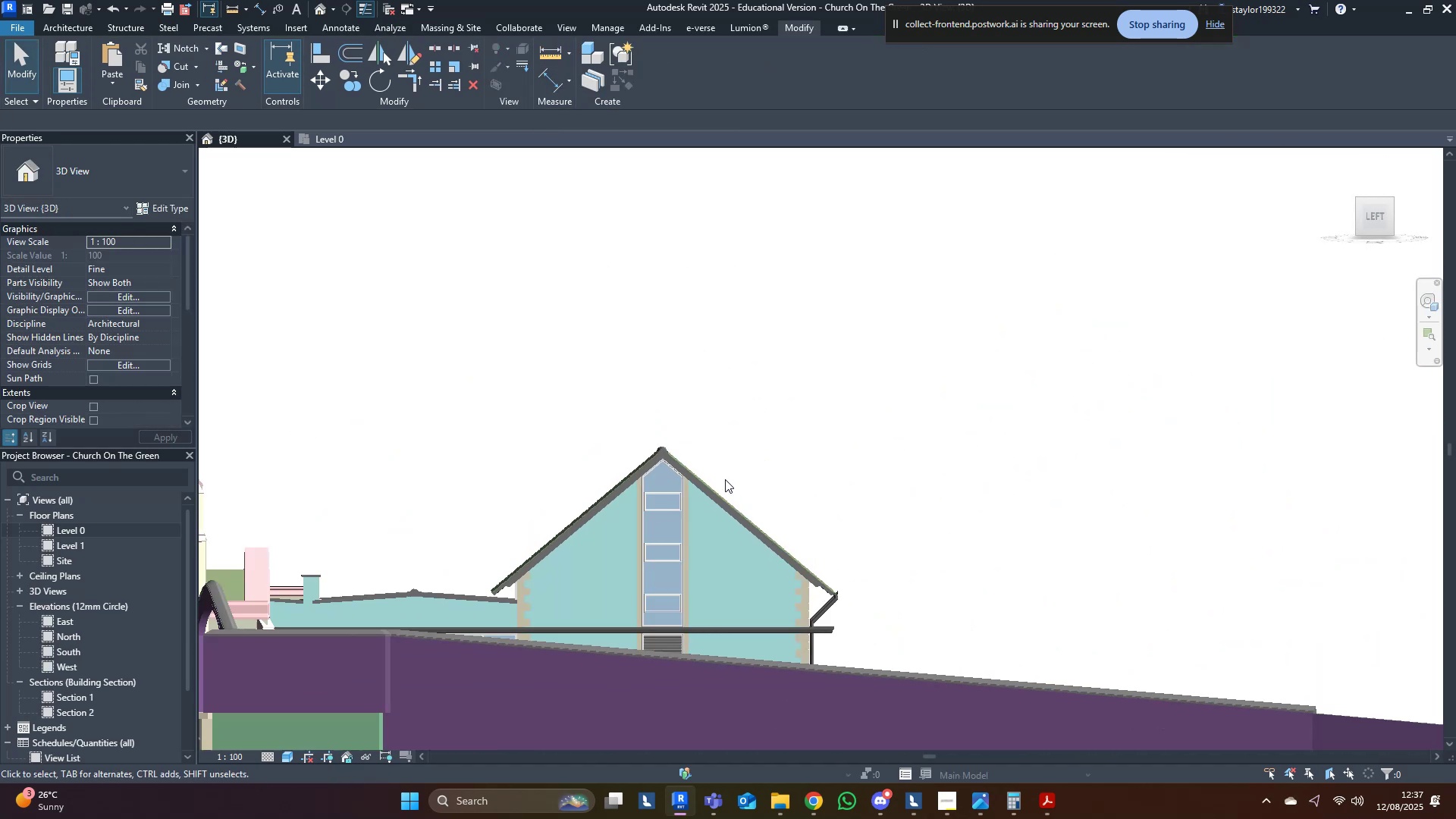 
hold_key(key=ShiftLeft, duration=0.46)
 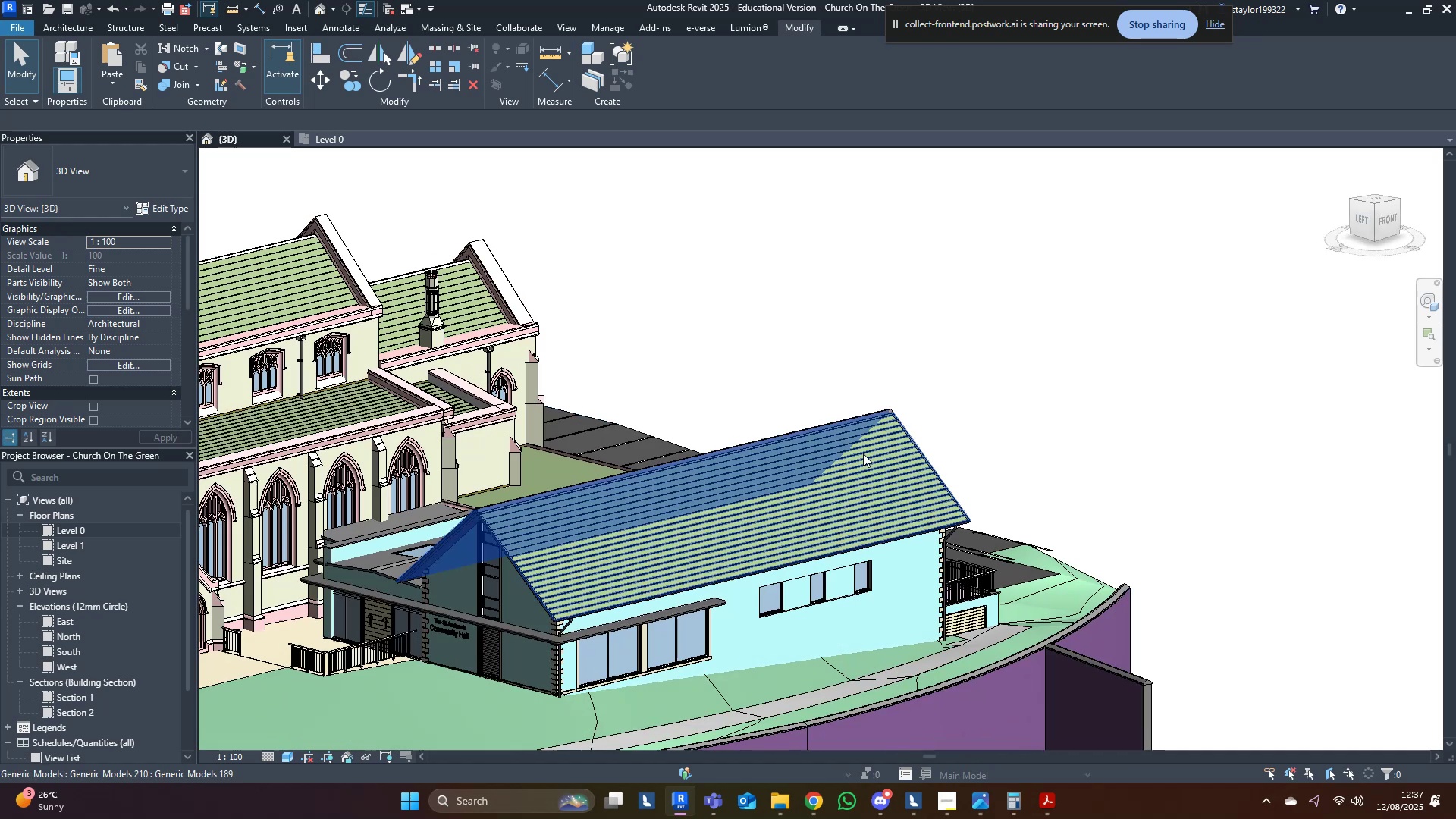 
key(Control+S)
 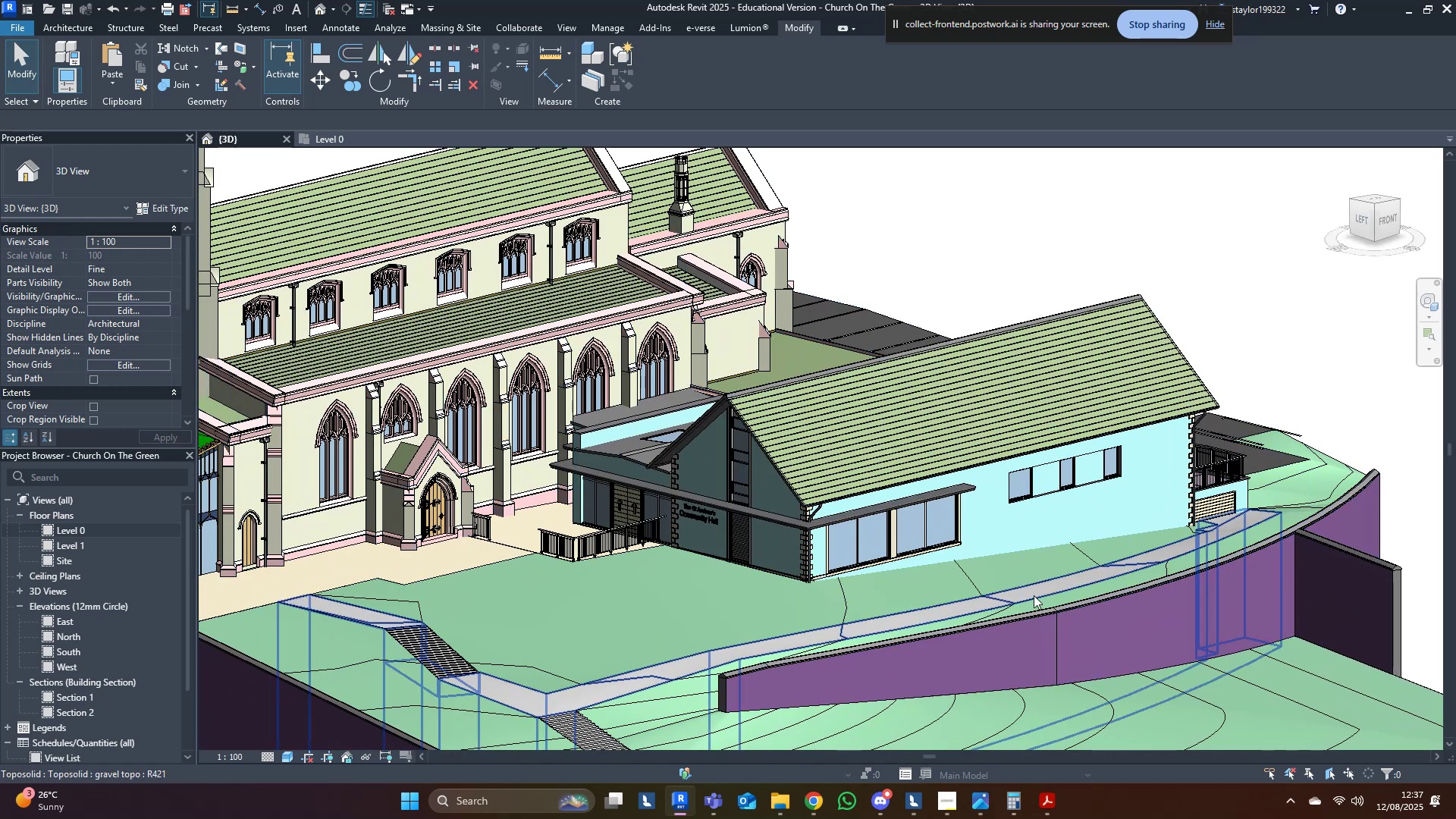 
wait(12.14)
 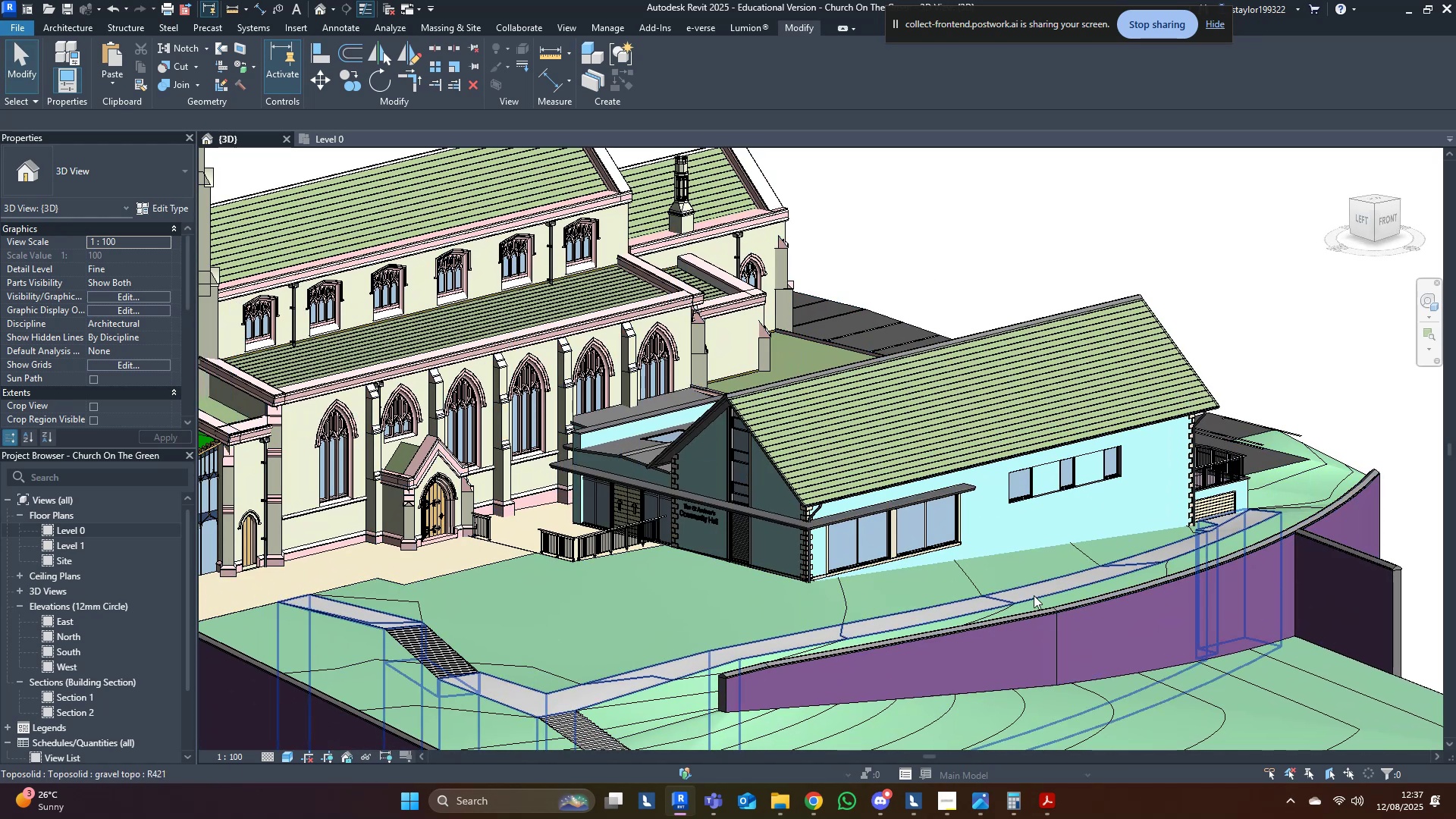 
hold_key(key=ShiftLeft, duration=1.01)
 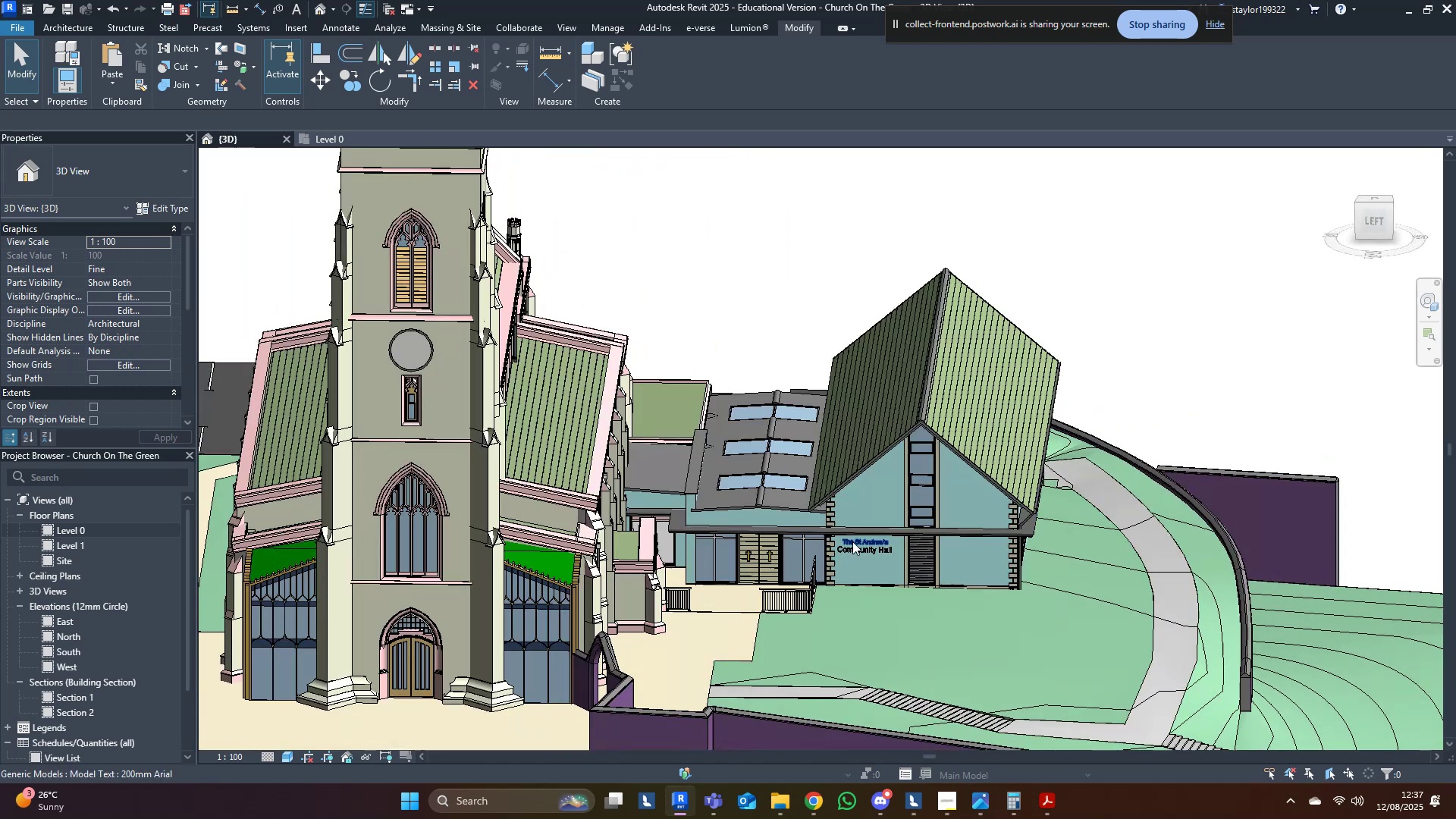 
scroll: coordinate [748, 549], scroll_direction: up, amount: 8.0
 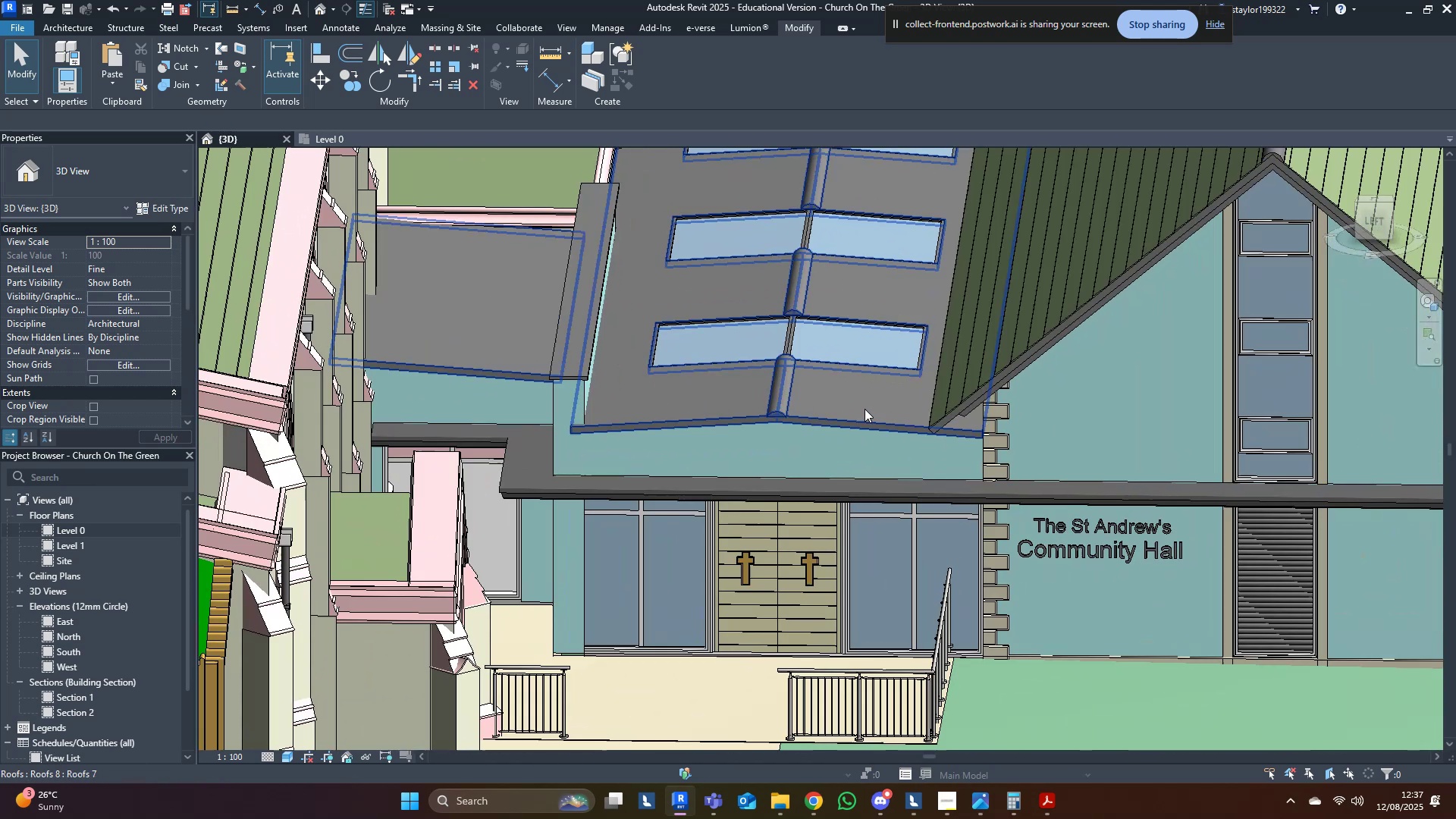 
left_click([864, 406])
 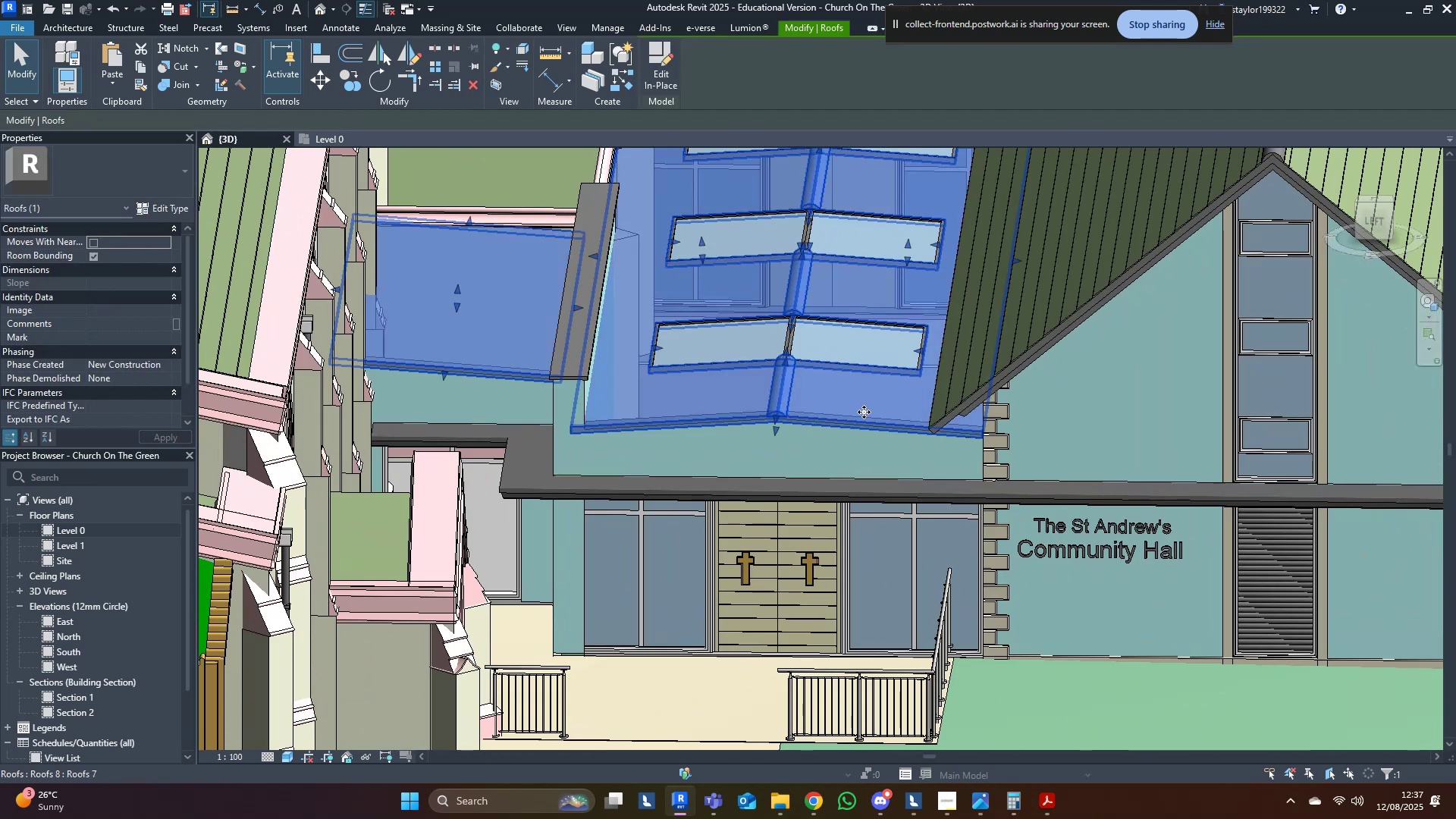 
scroll: coordinate [864, 415], scroll_direction: down, amount: 4.0
 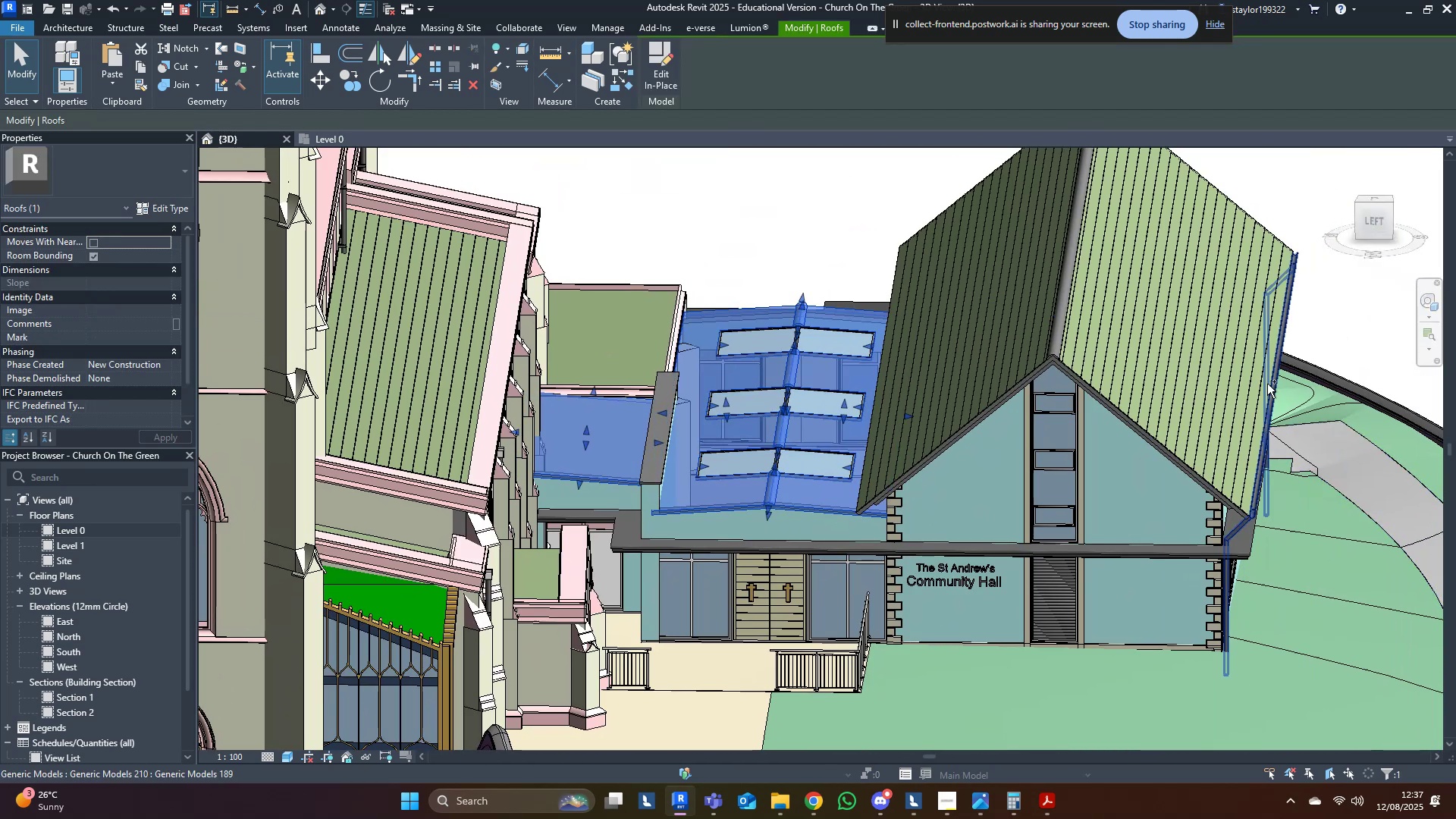 
left_click([1207, 324])
 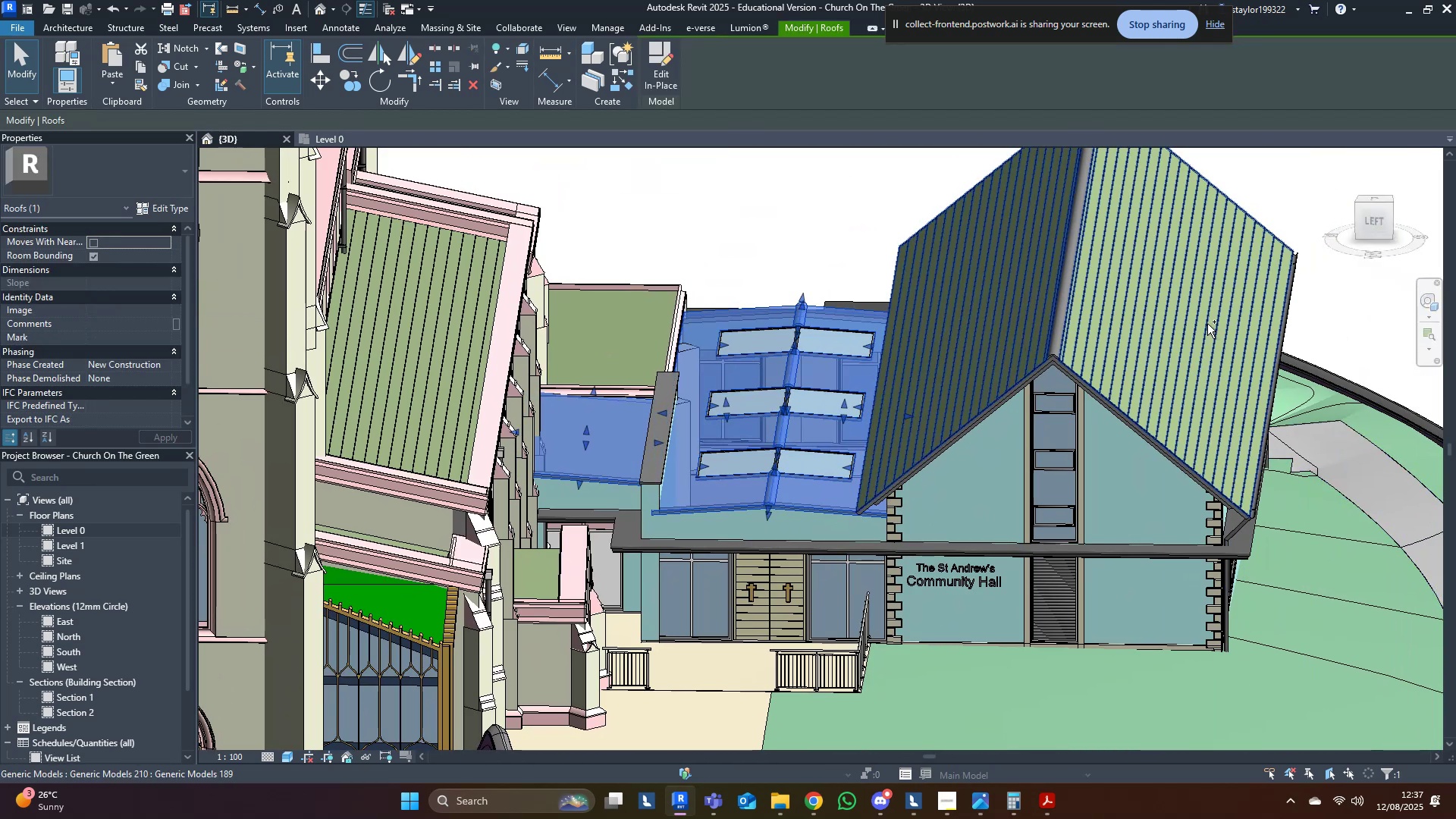 
hold_key(key=ControlLeft, duration=0.34)
 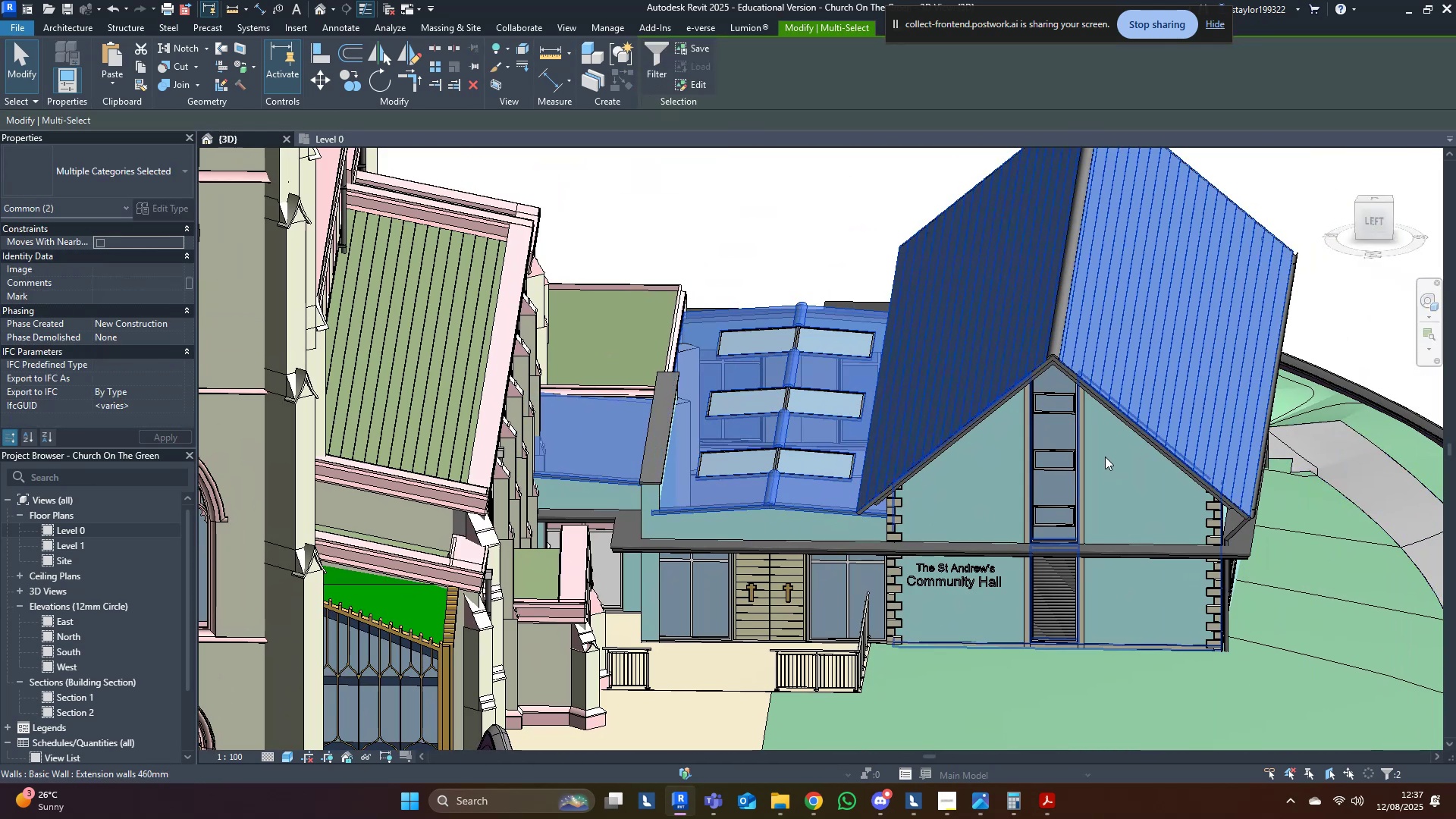 
type(hi)
key(Escape)
 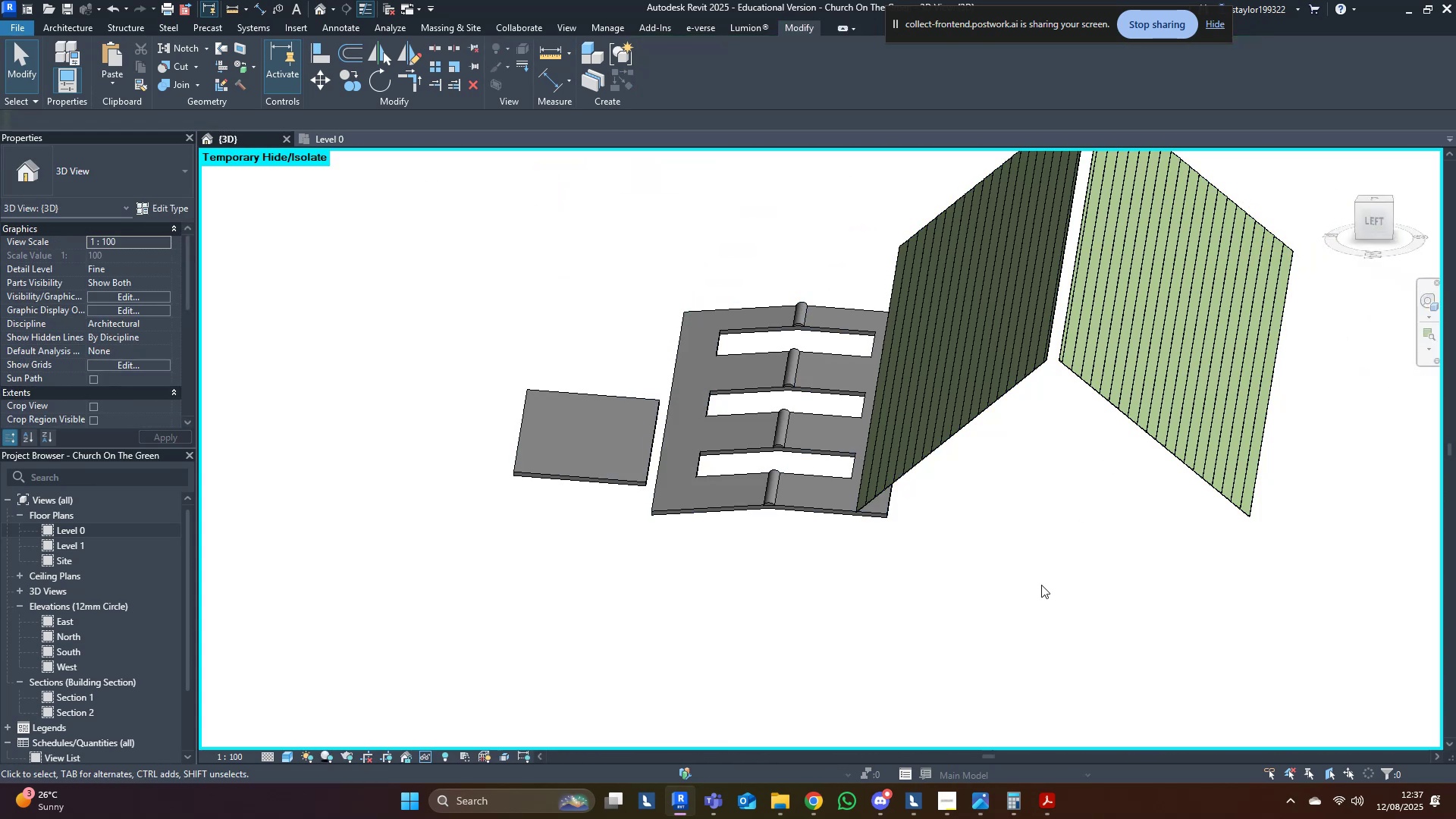 
double_click([1109, 356])
 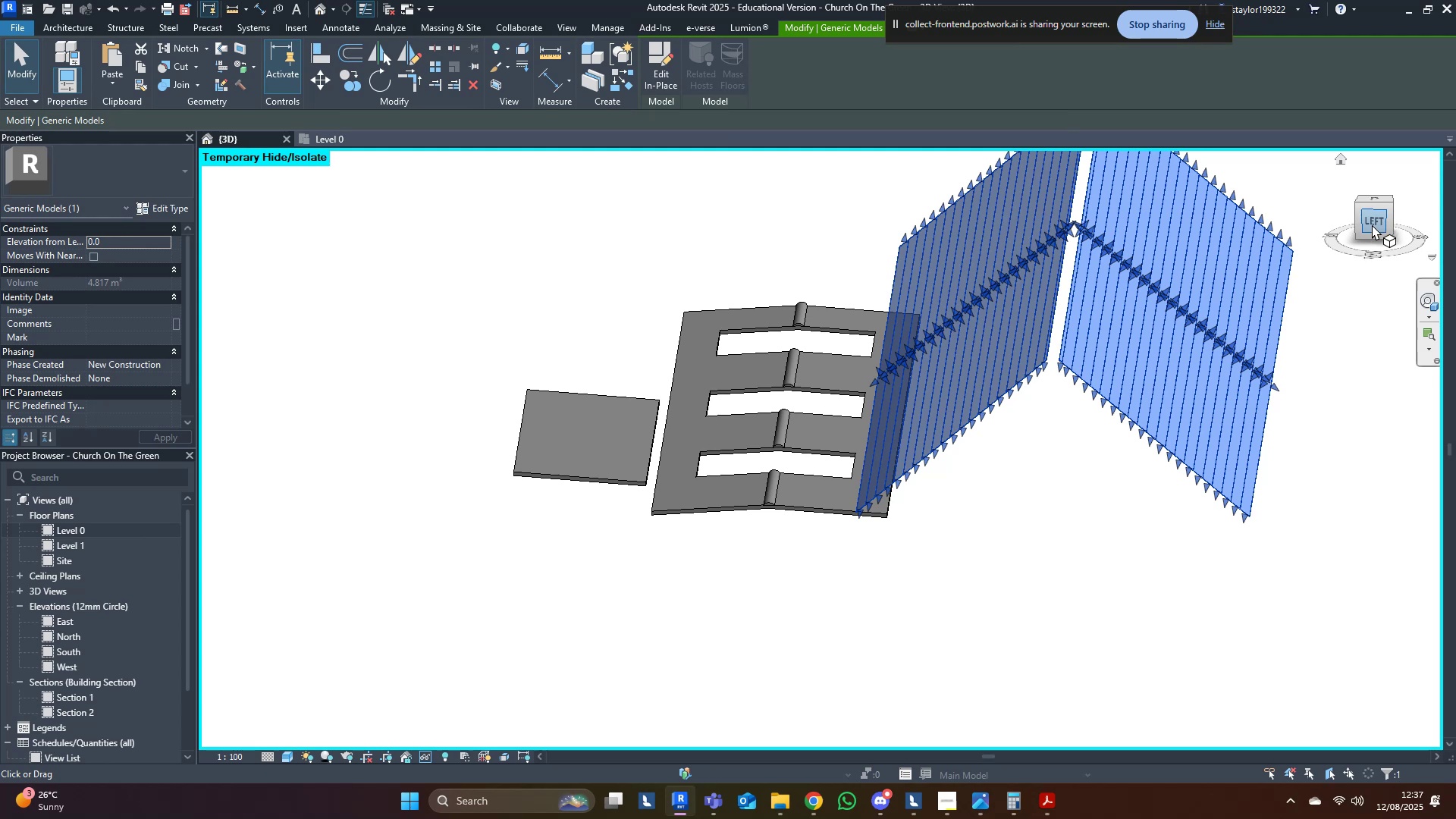 
left_click([1372, 224])
 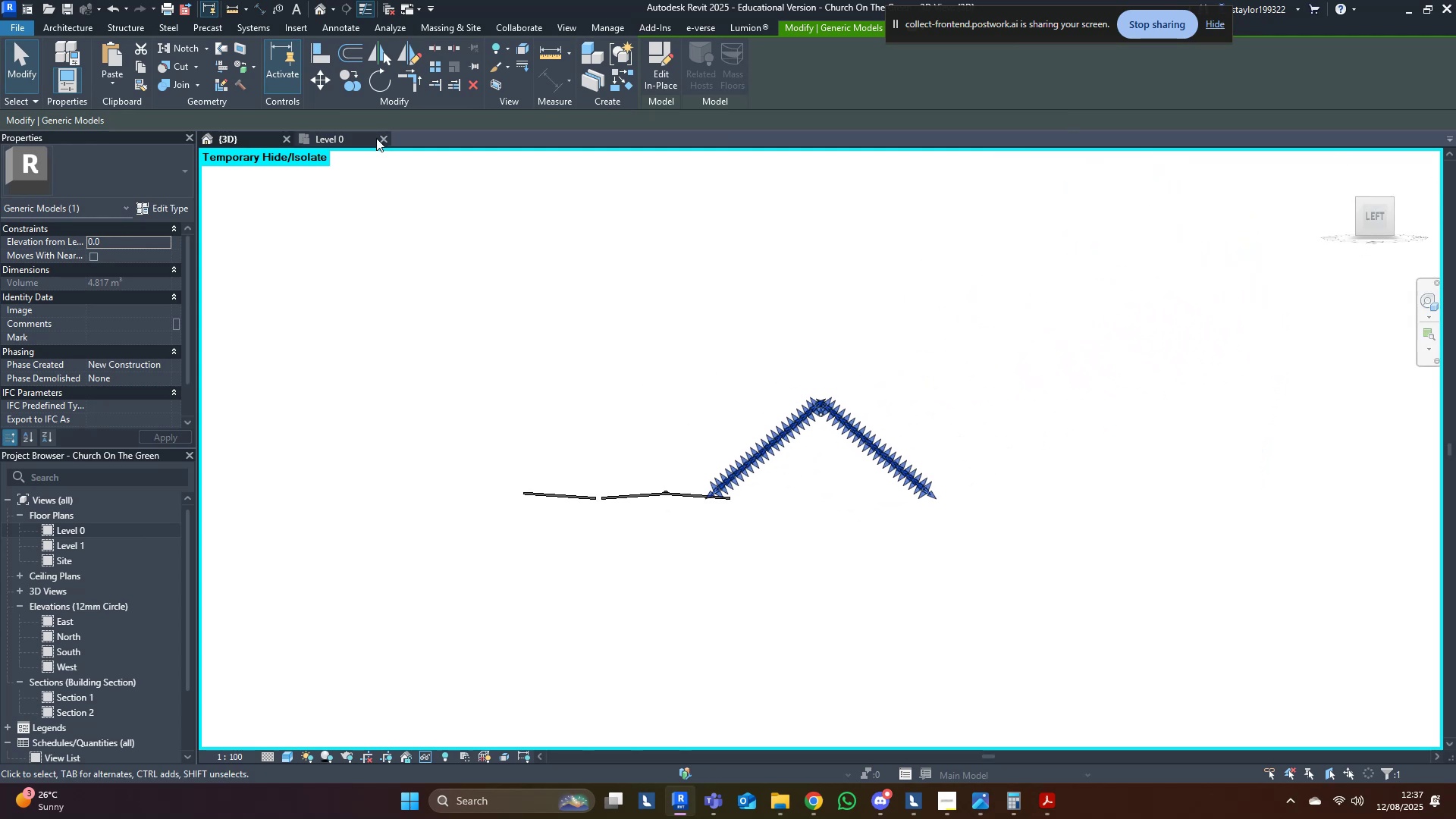 
left_click([322, 79])
 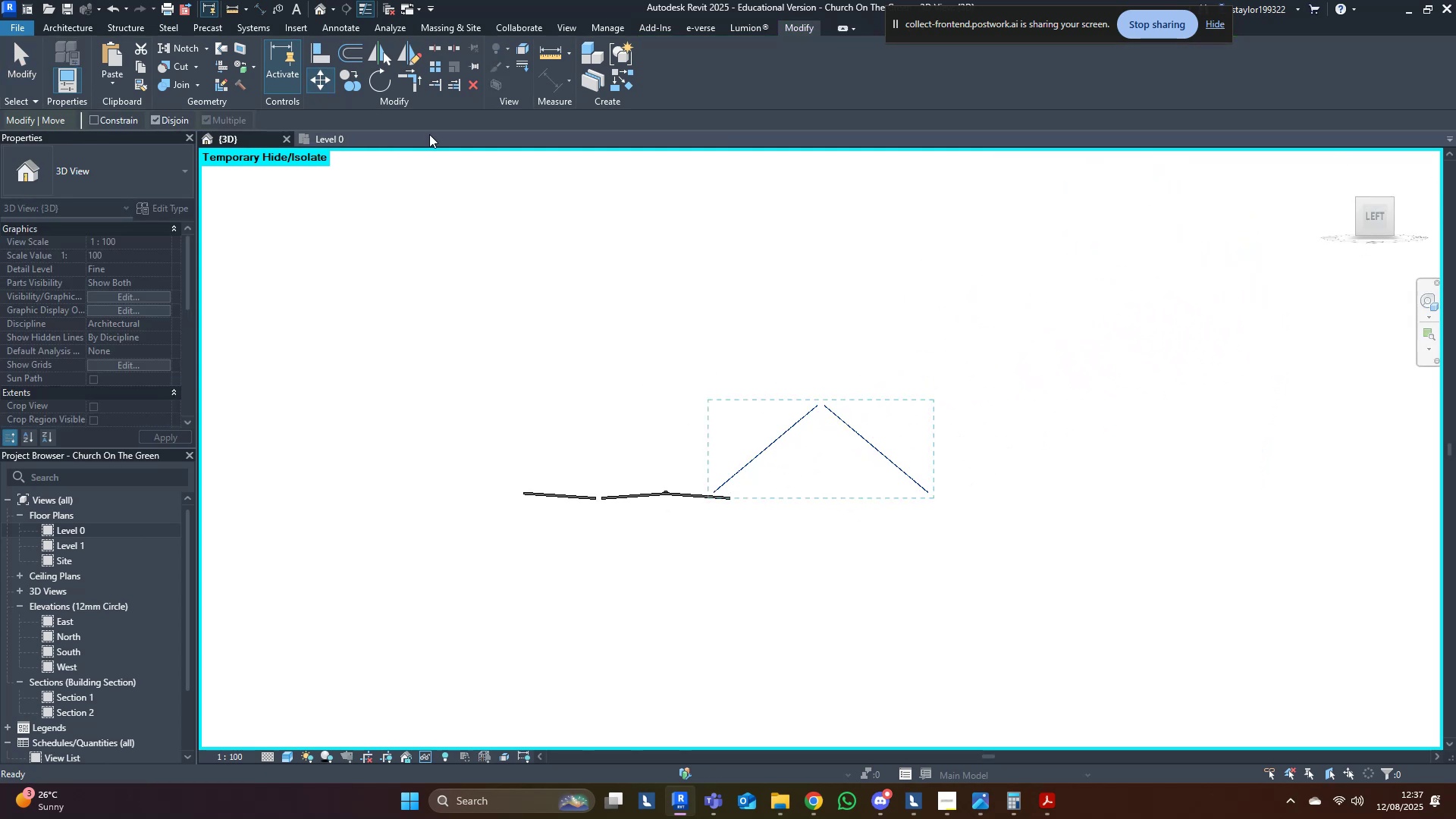 
scroll: coordinate [758, 319], scroll_direction: up, amount: 21.0
 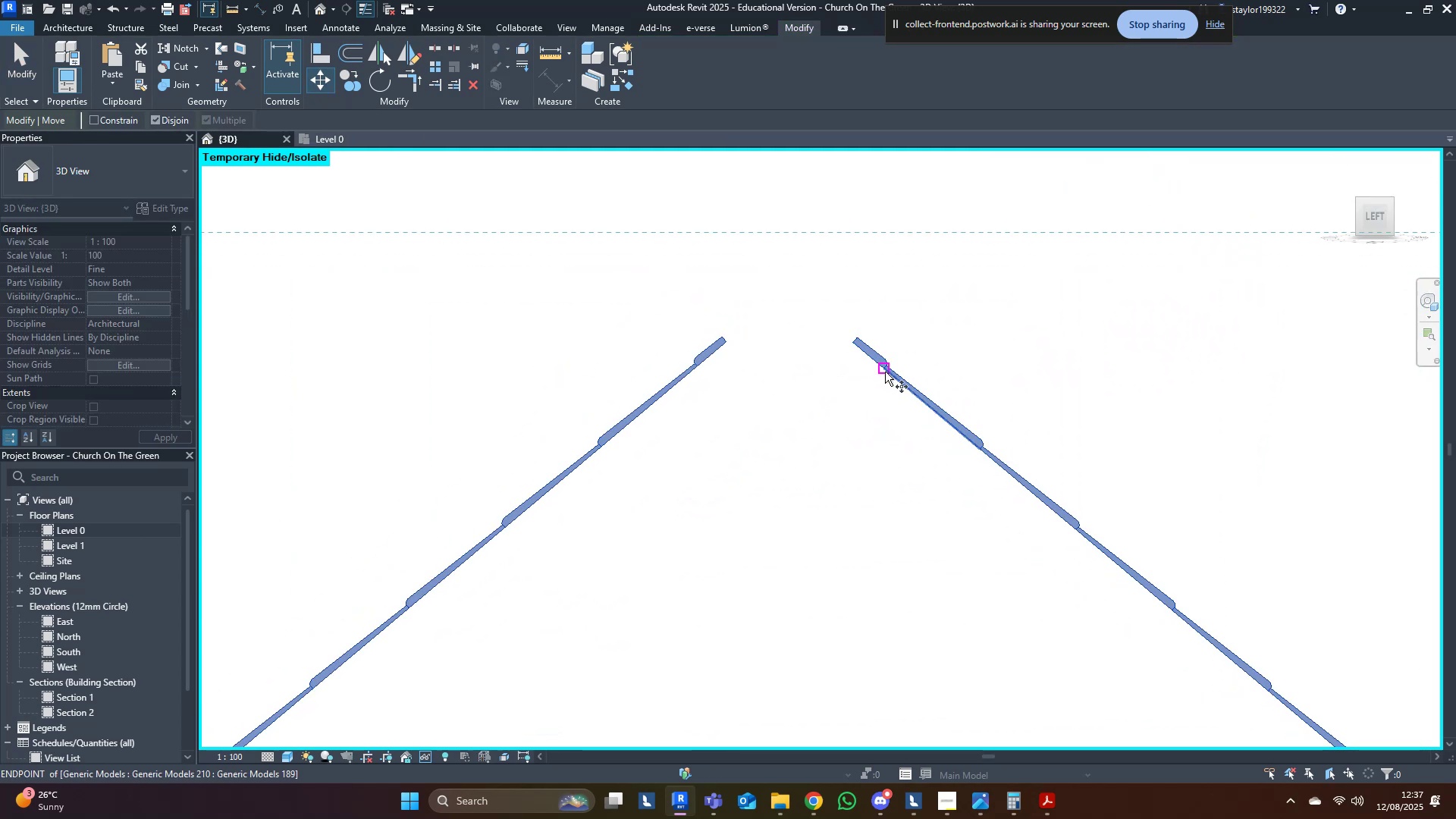 
left_click_drag(start_coordinate=[884, 369], to_coordinate=[874, 382])
 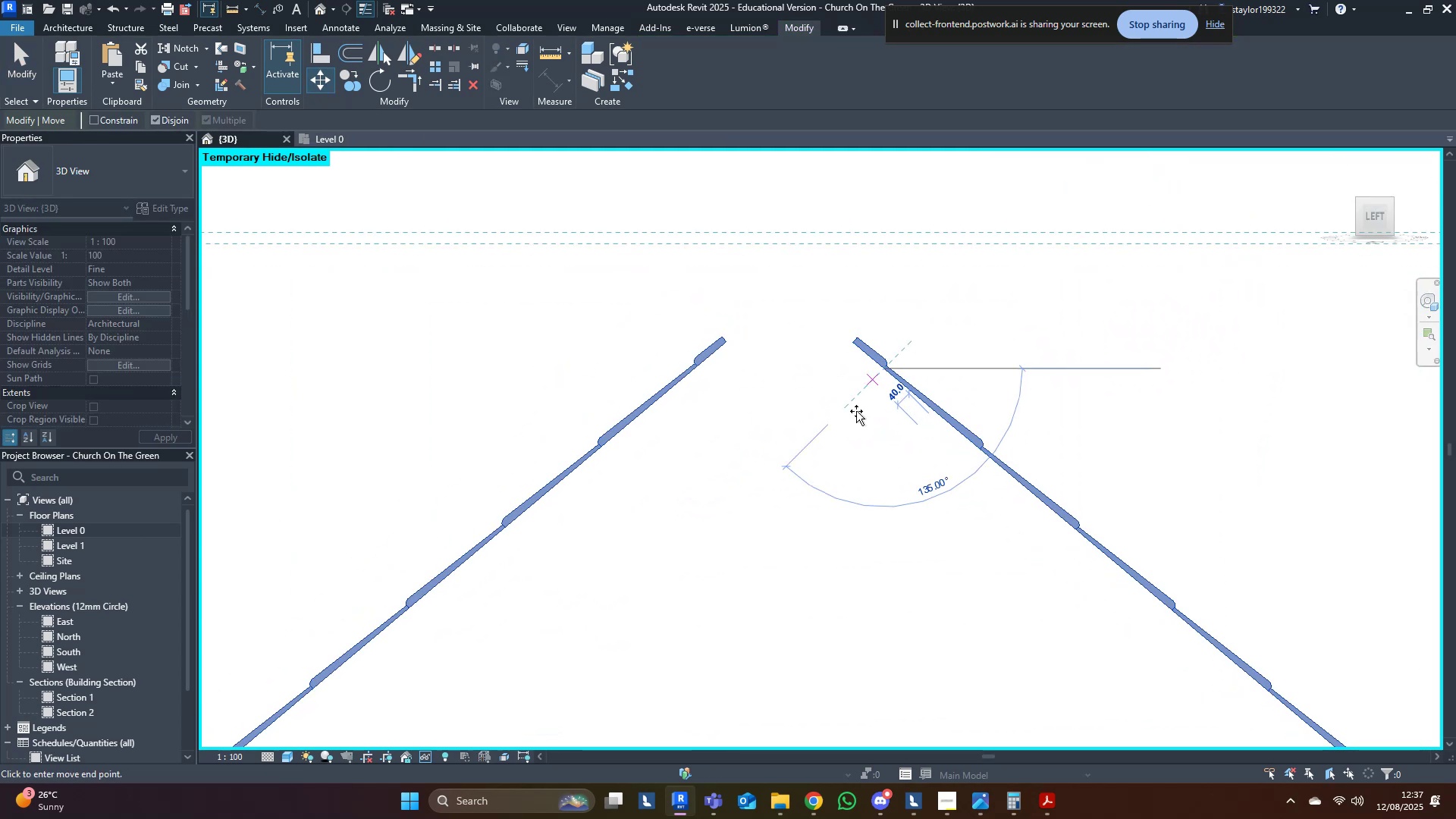 
scroll: coordinate [684, 591], scroll_direction: down, amount: 12.0
 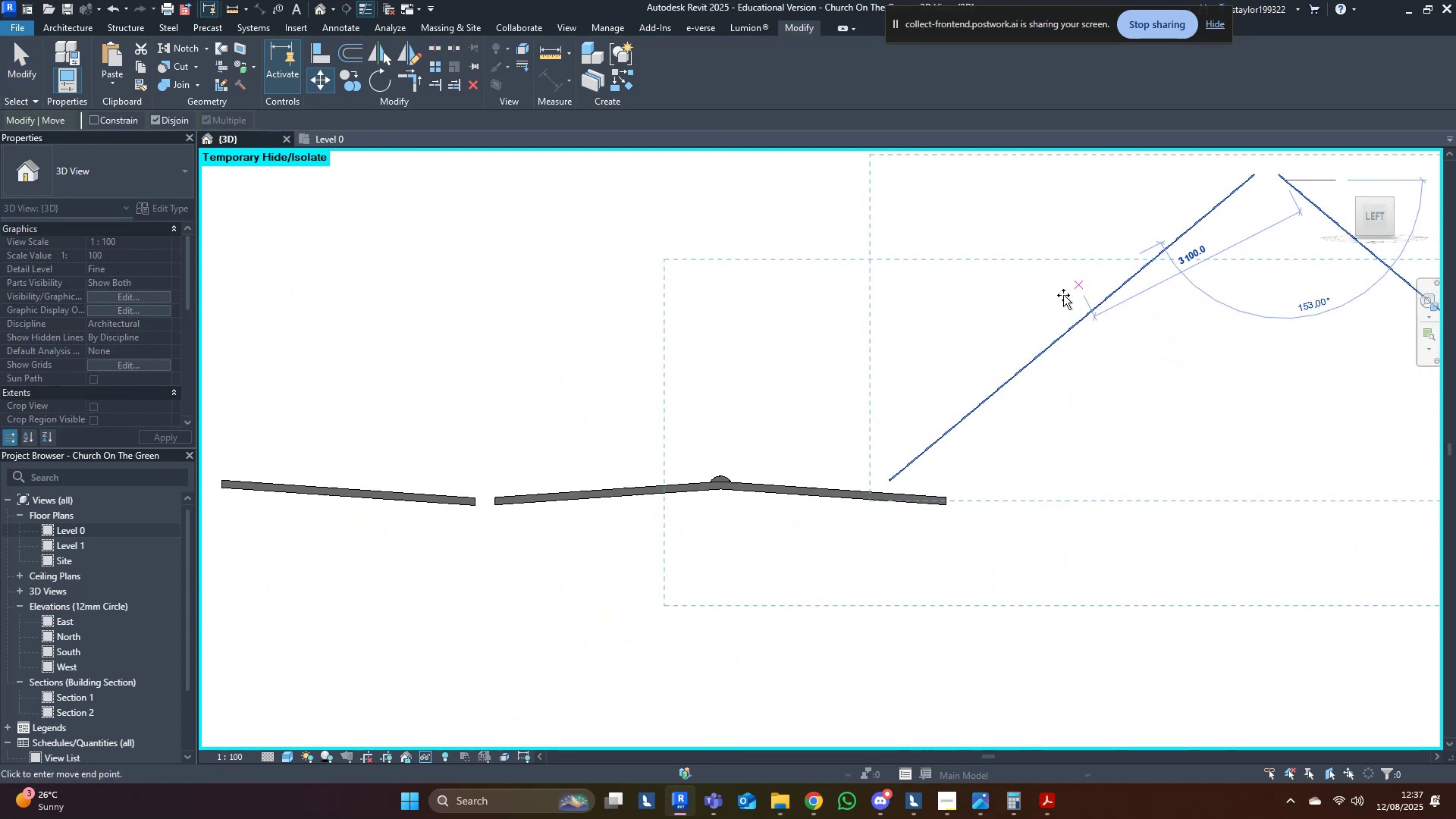 
scroll: coordinate [685, 482], scroll_direction: up, amount: 13.0
 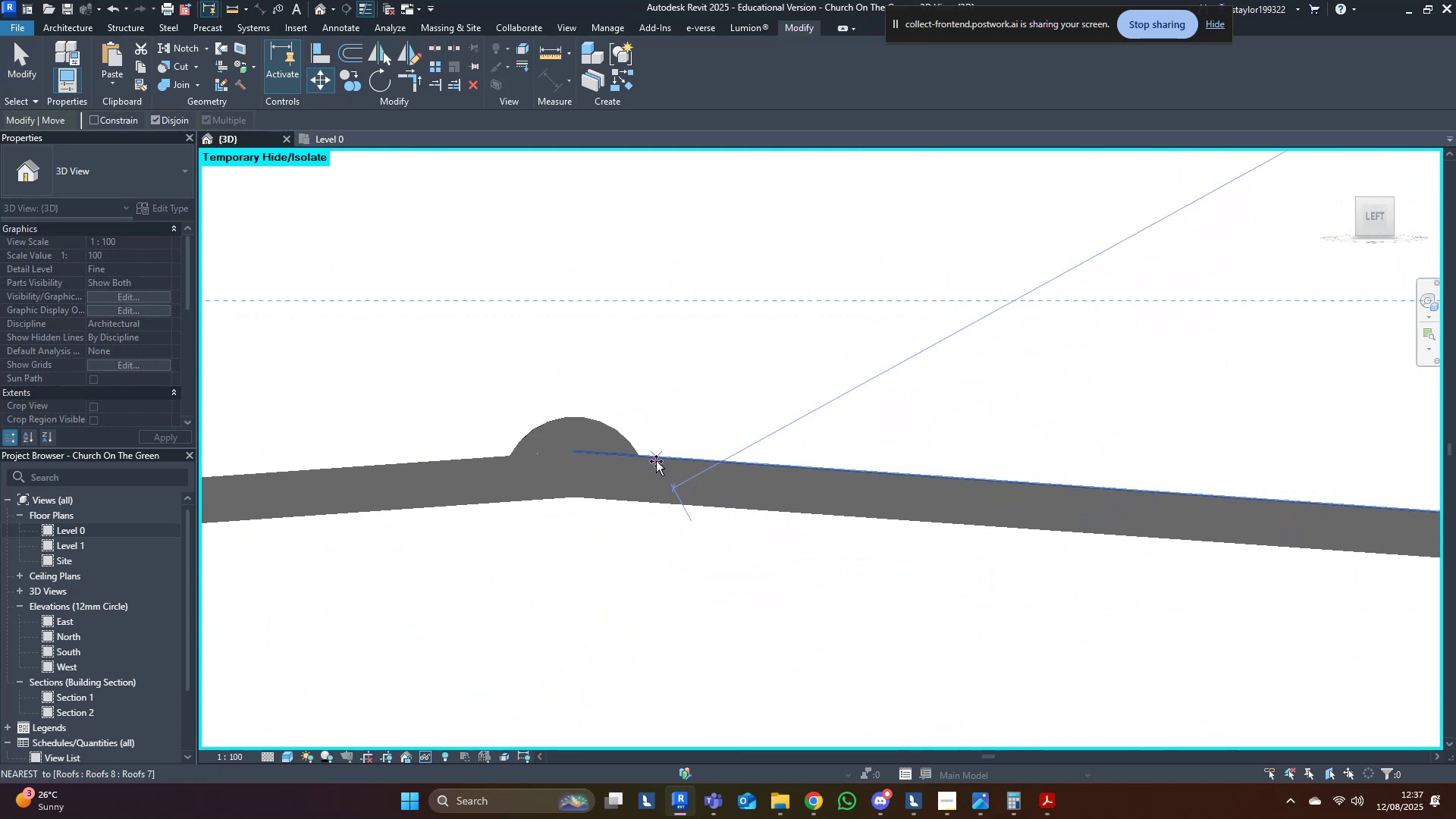 
hold_key(key=ControlLeft, duration=1.5)
 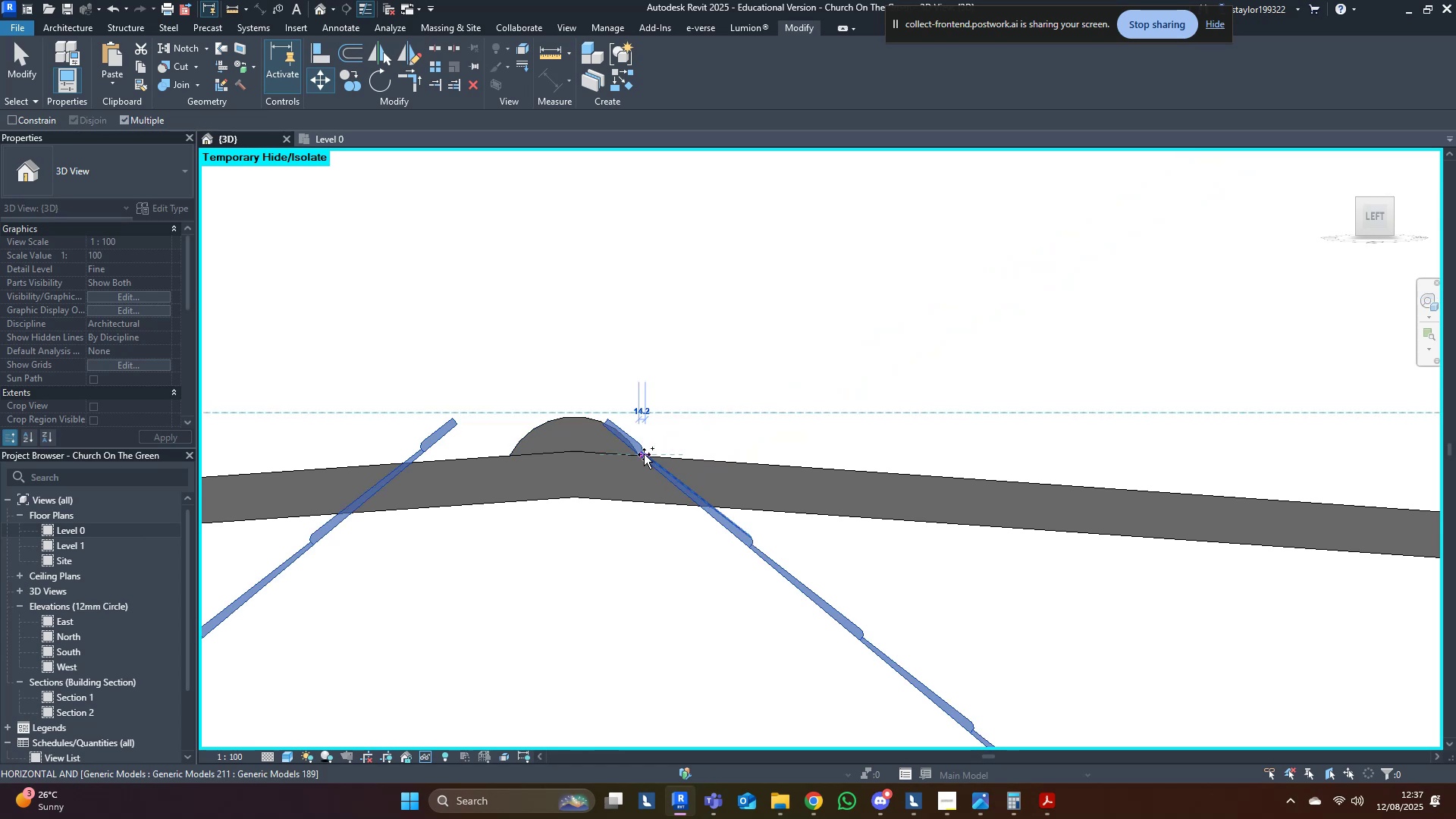 
hold_key(key=ControlLeft, duration=0.56)
left_click([644, 454])
 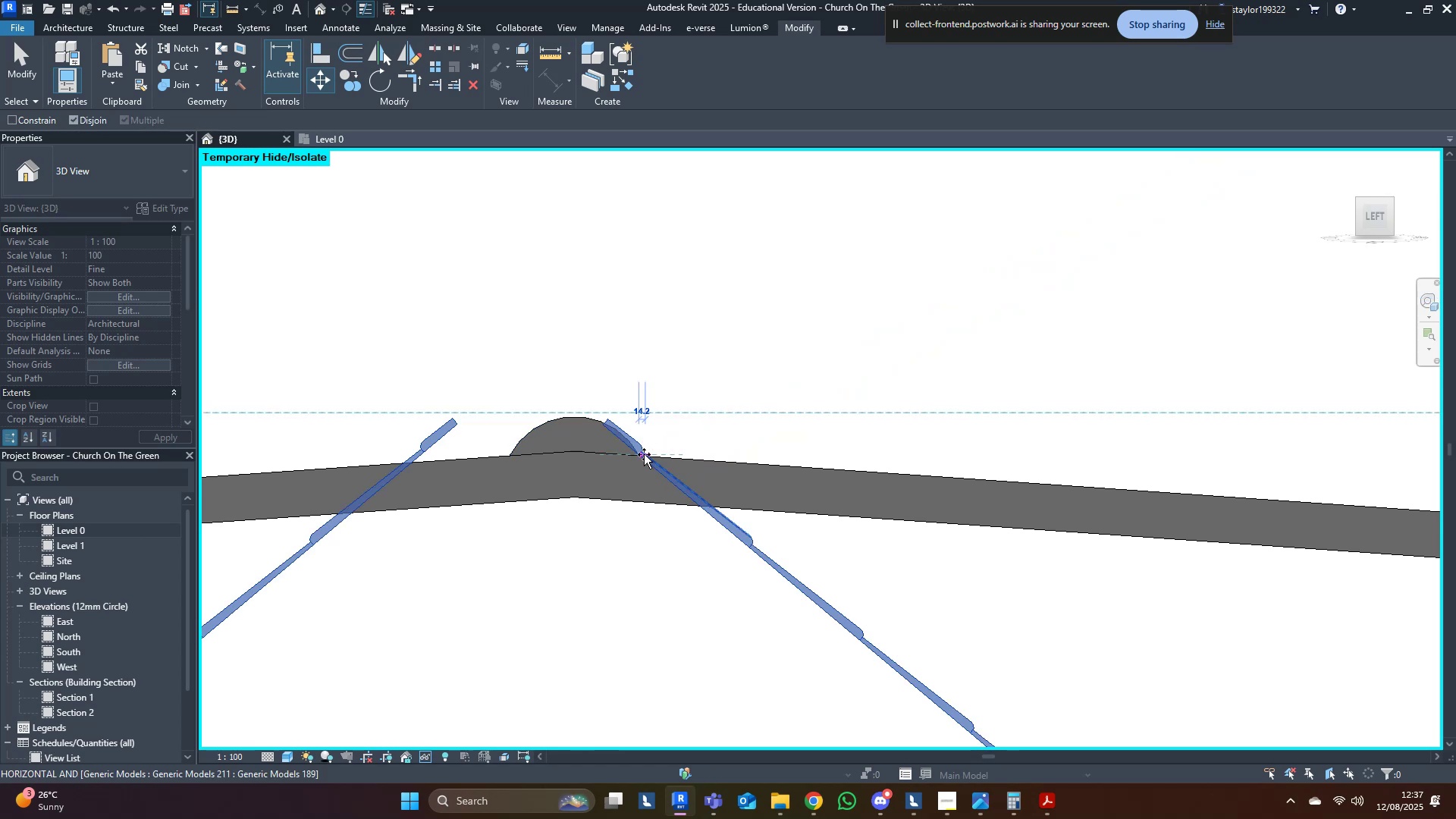 
key(Escape)
type(ro)
key(Escape)
 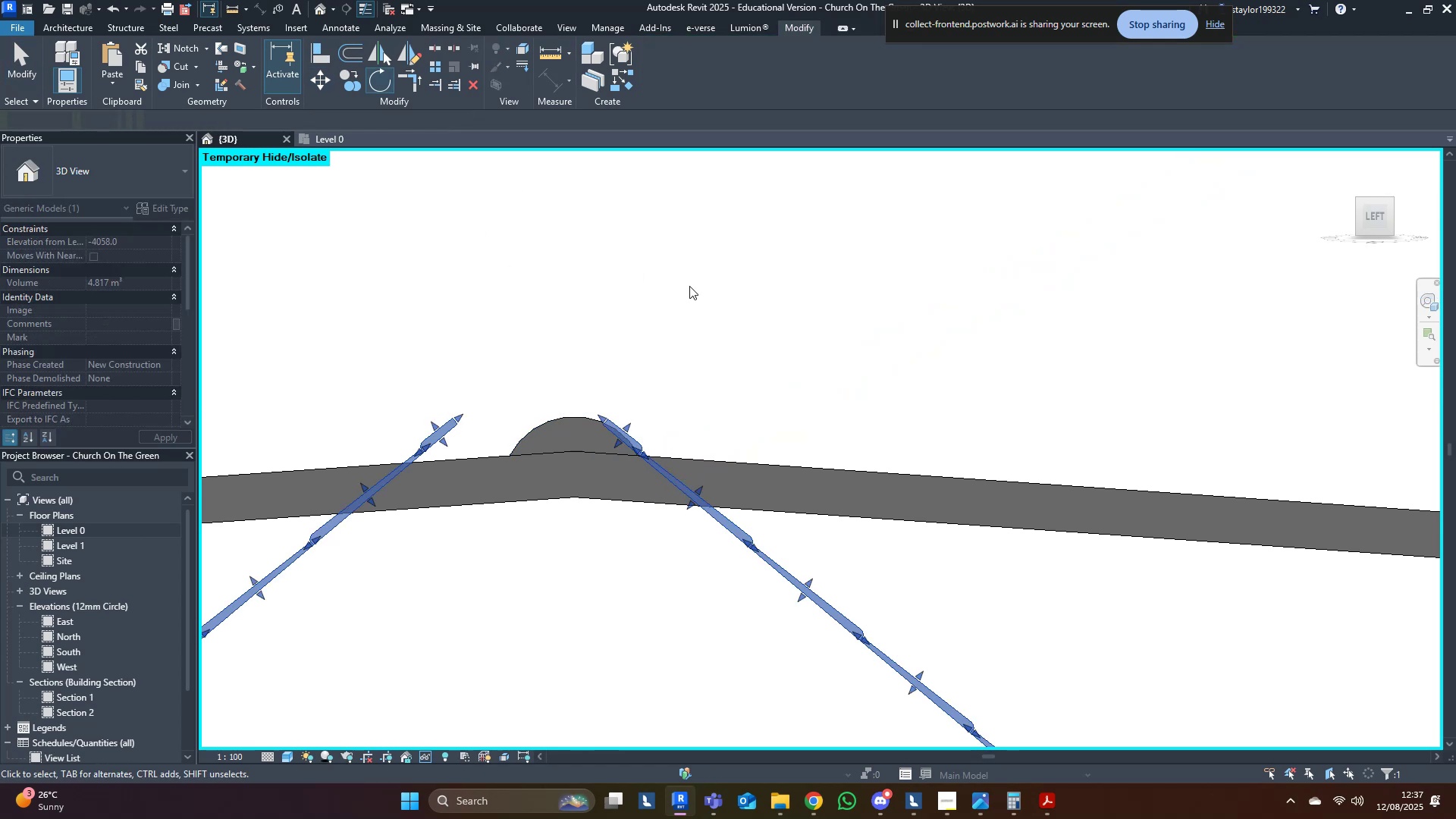 
scroll: coordinate [747, 524], scroll_direction: down, amount: 9.0
 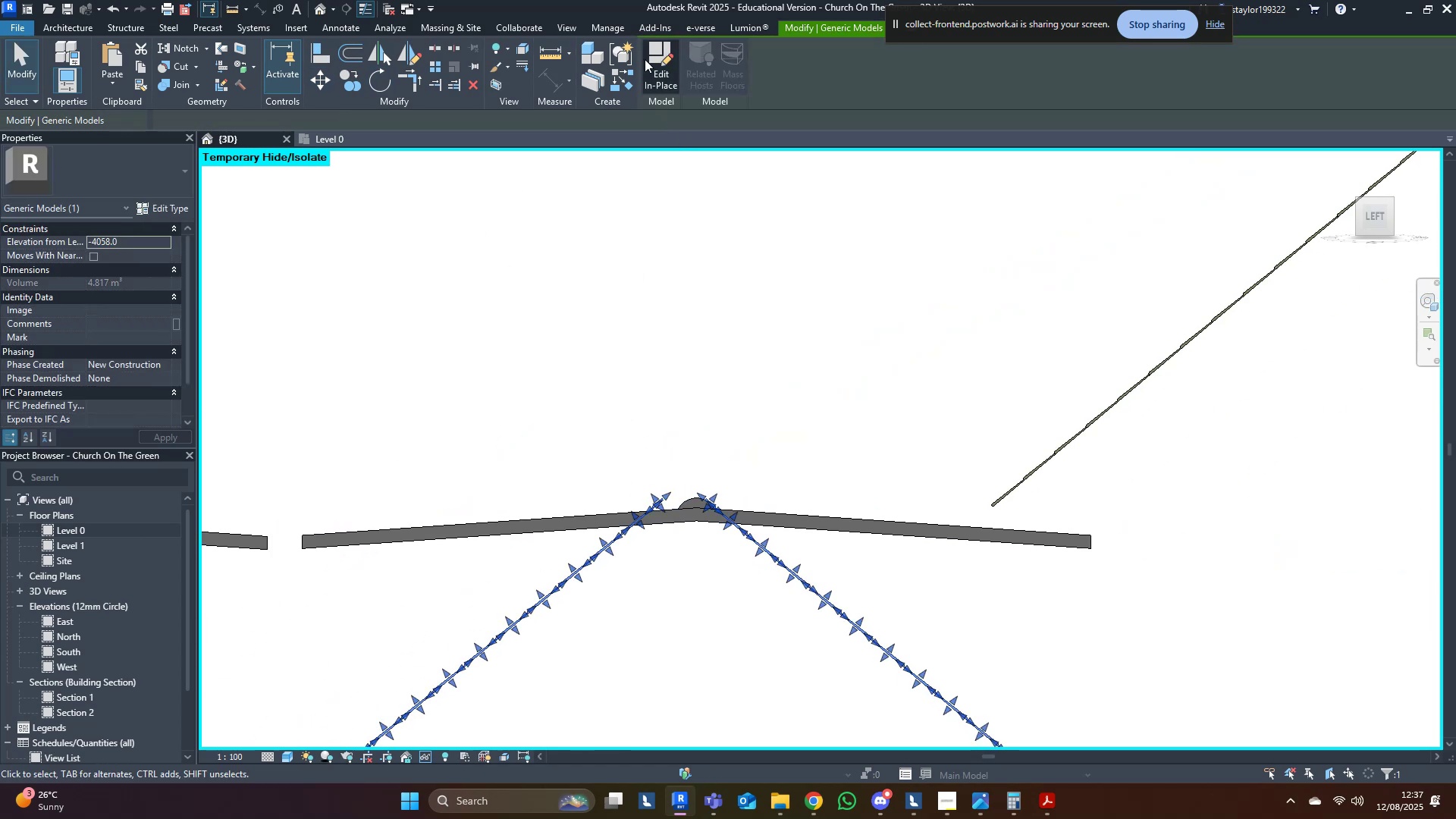 
double_click([593, 353])
 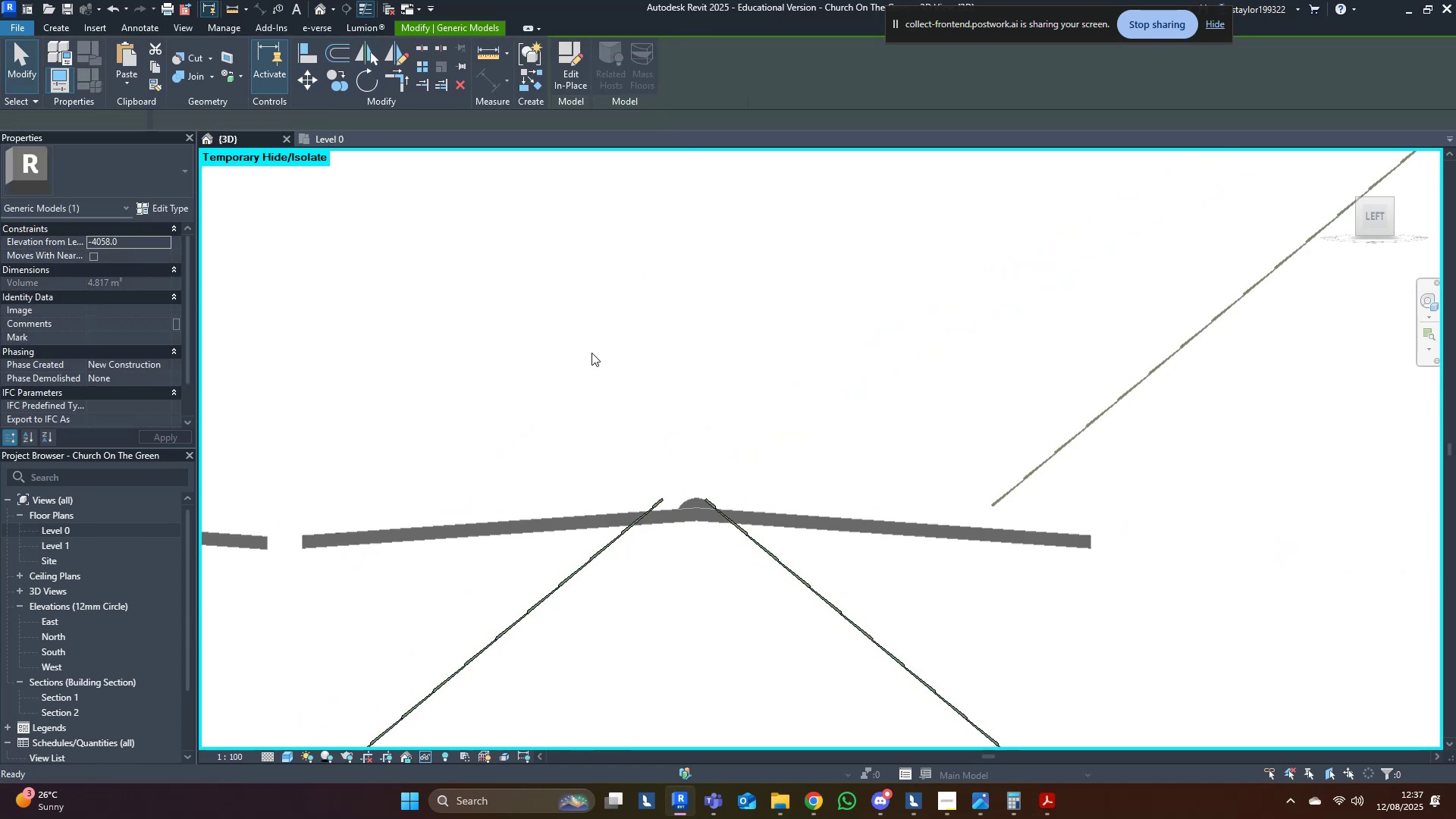 
scroll: coordinate [661, 426], scroll_direction: down, amount: 8.0
 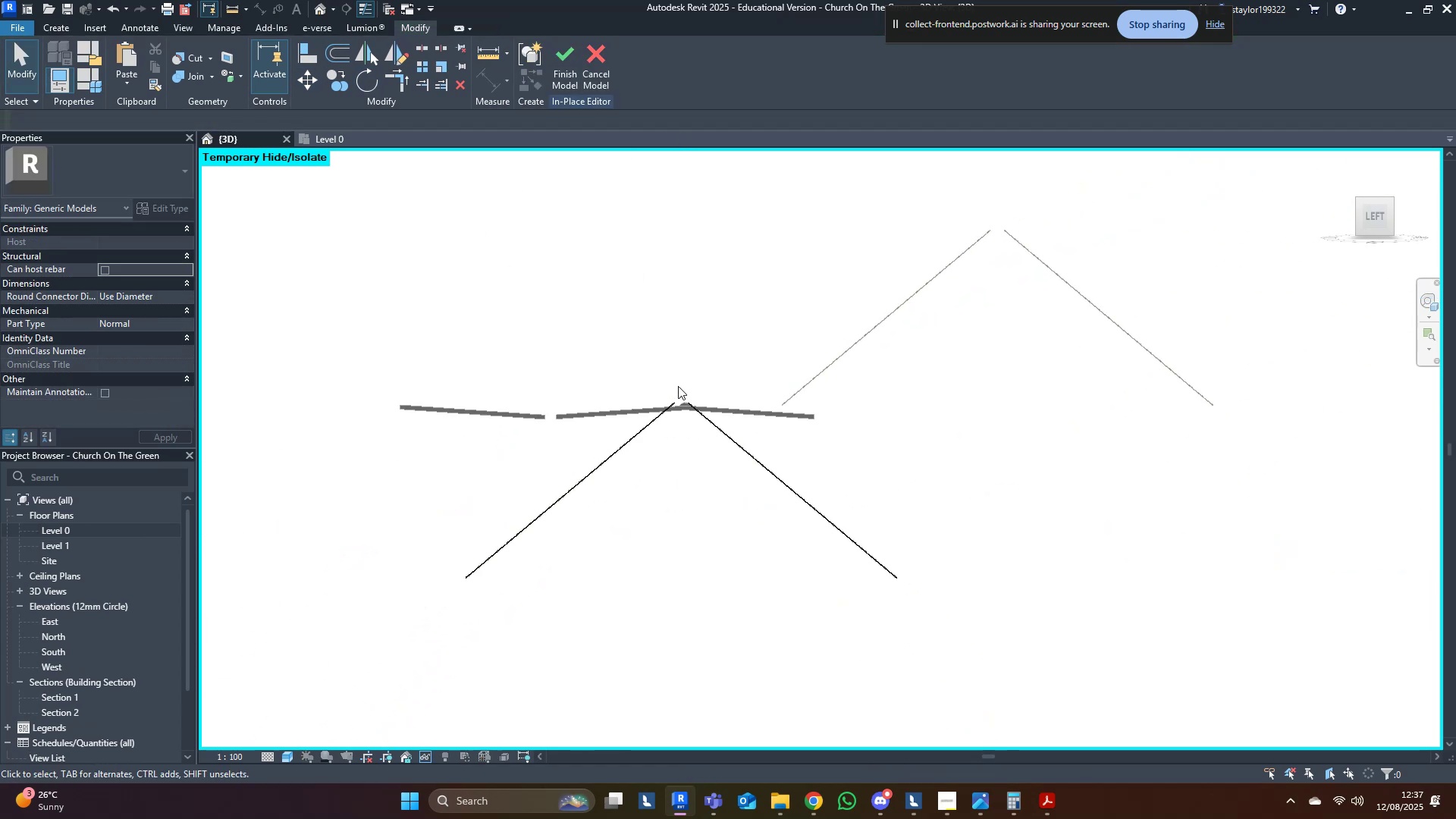 
left_click_drag(start_coordinate=[680, 376], to_coordinate=[181, 720])
 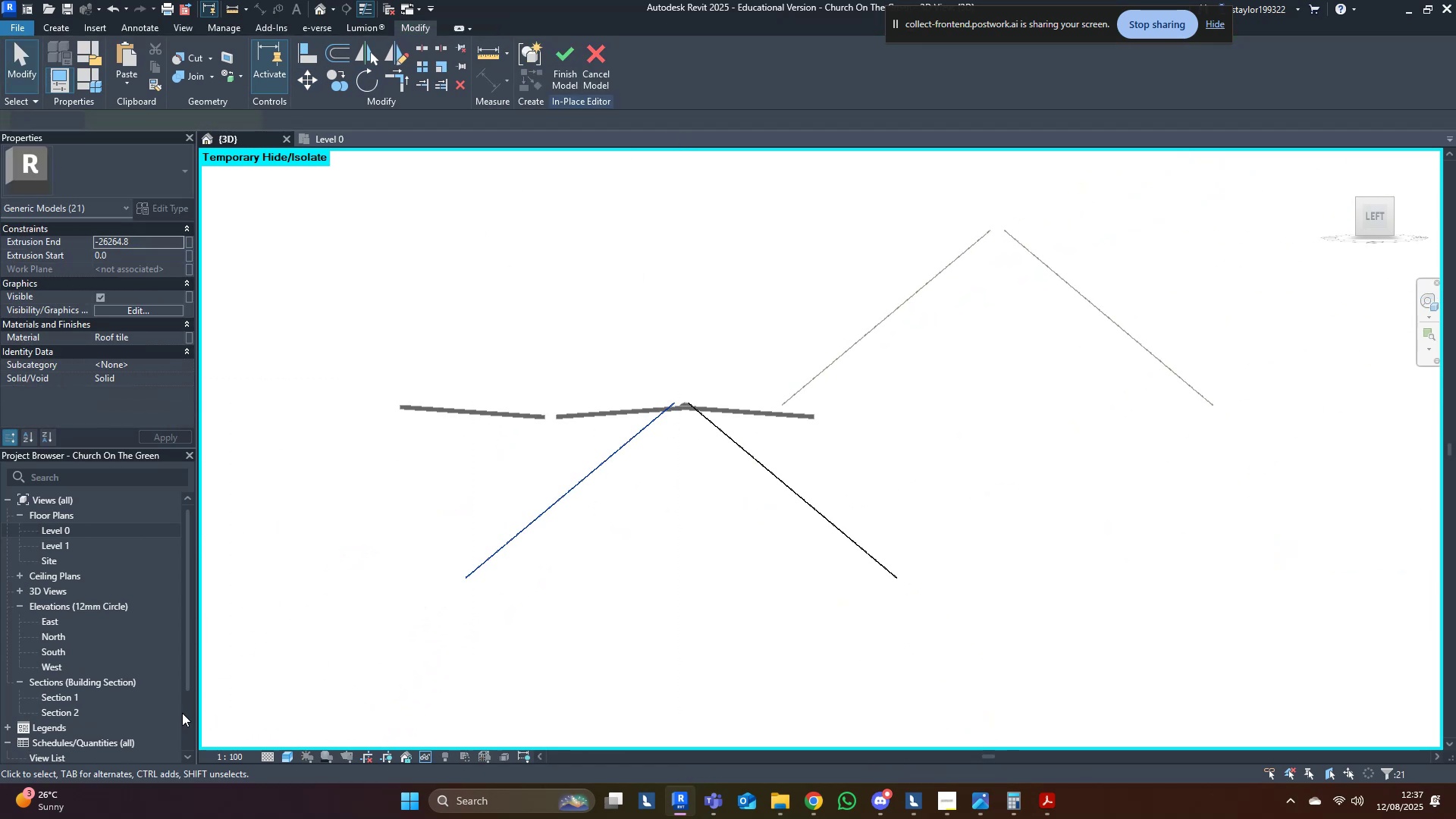 
key(Delete)
 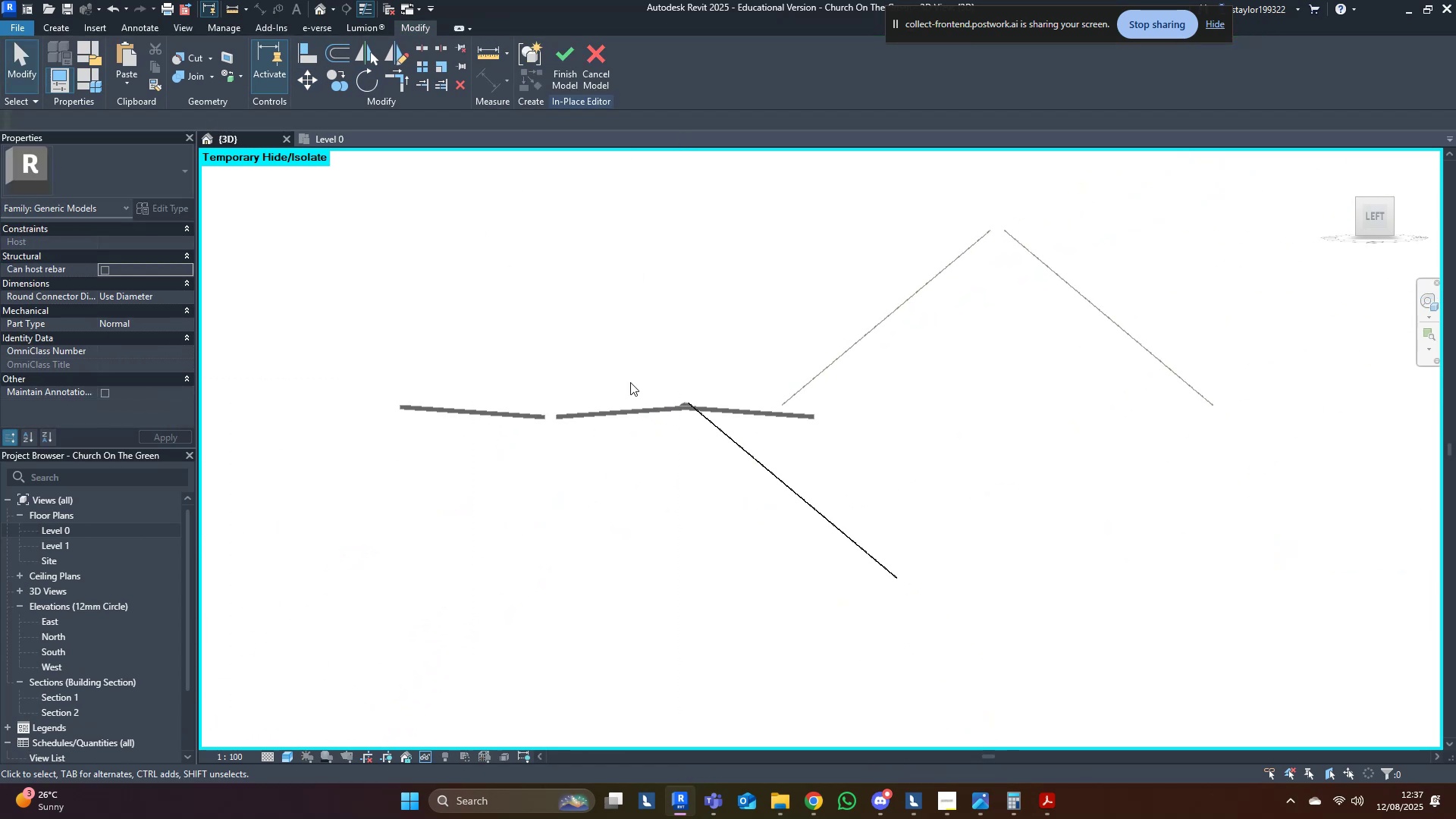 
left_click_drag(start_coordinate=[603, 293], to_coordinate=[1073, 706])
 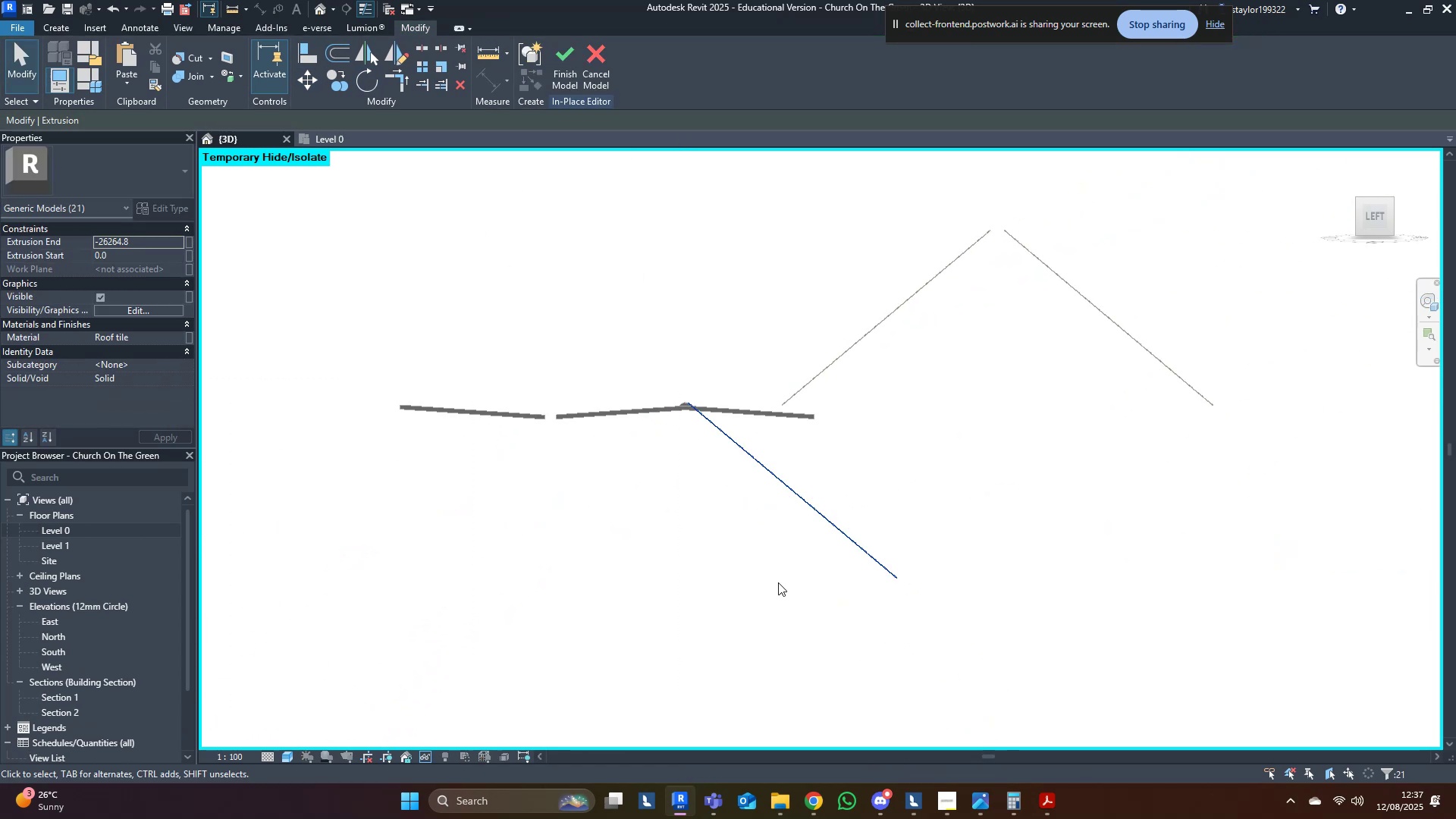 
left_click([540, 486])
 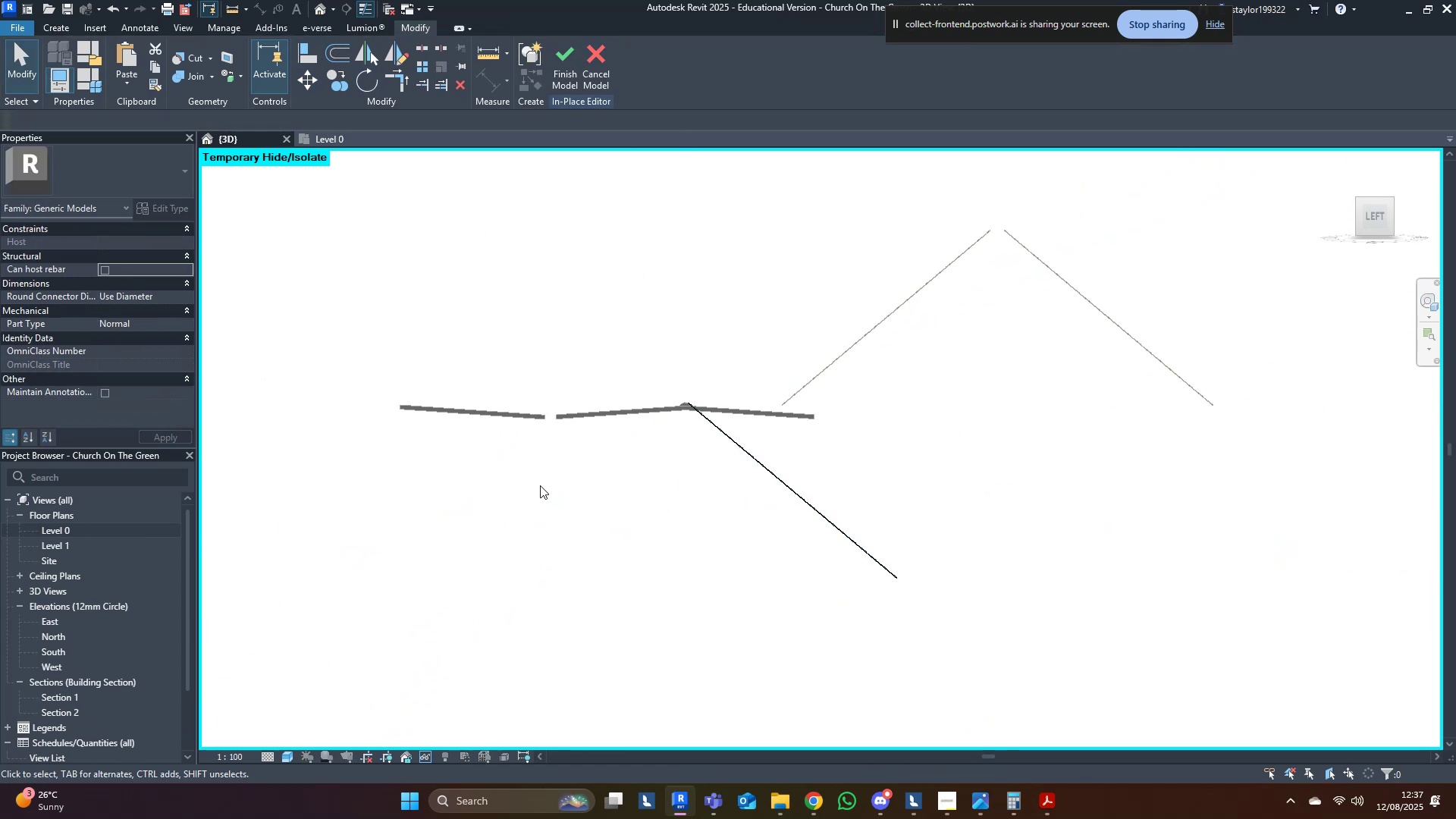 
key(Escape)
type(pk)
 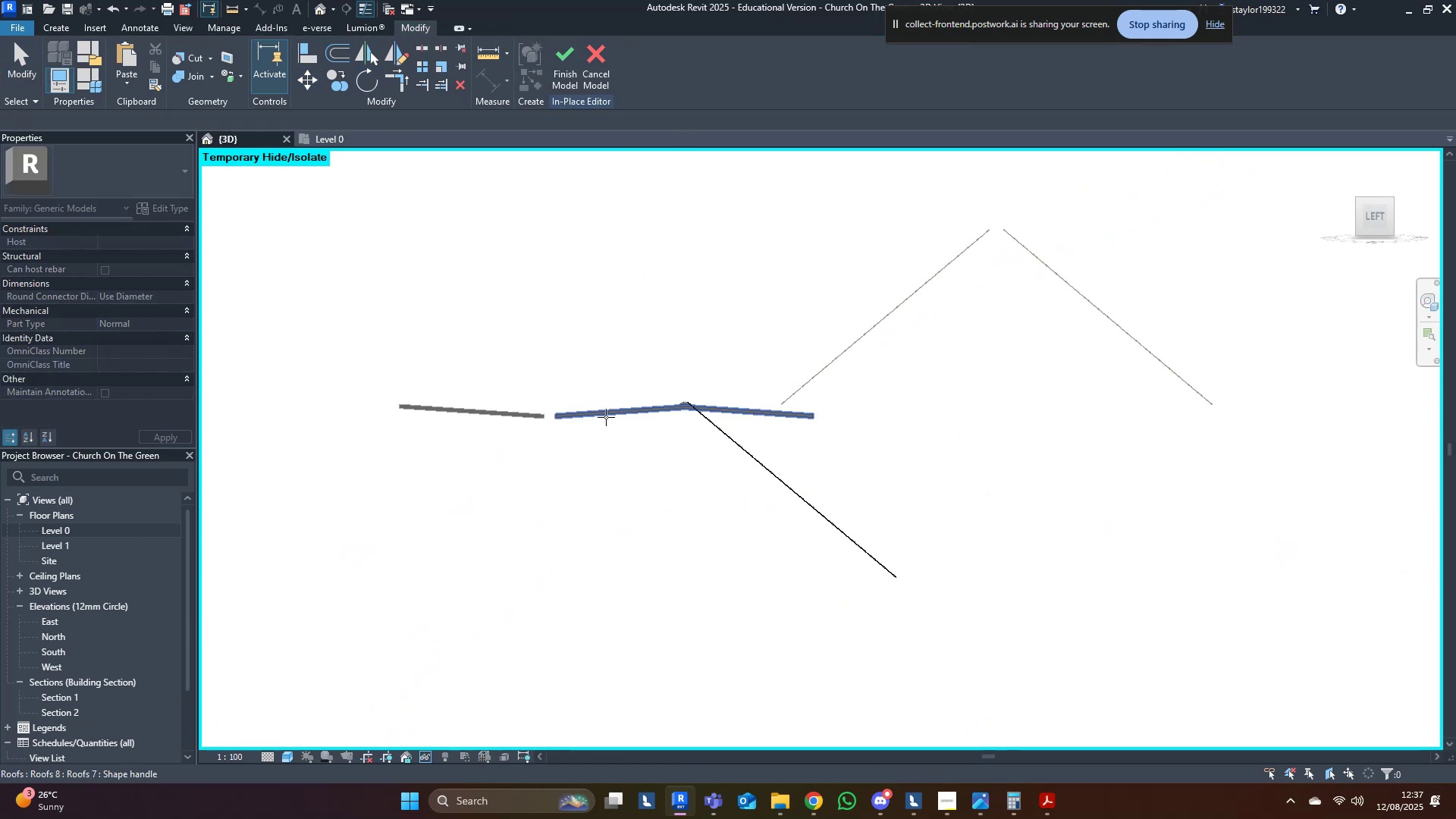 
scroll: coordinate [739, 509], scroll_direction: up, amount: 15.0
 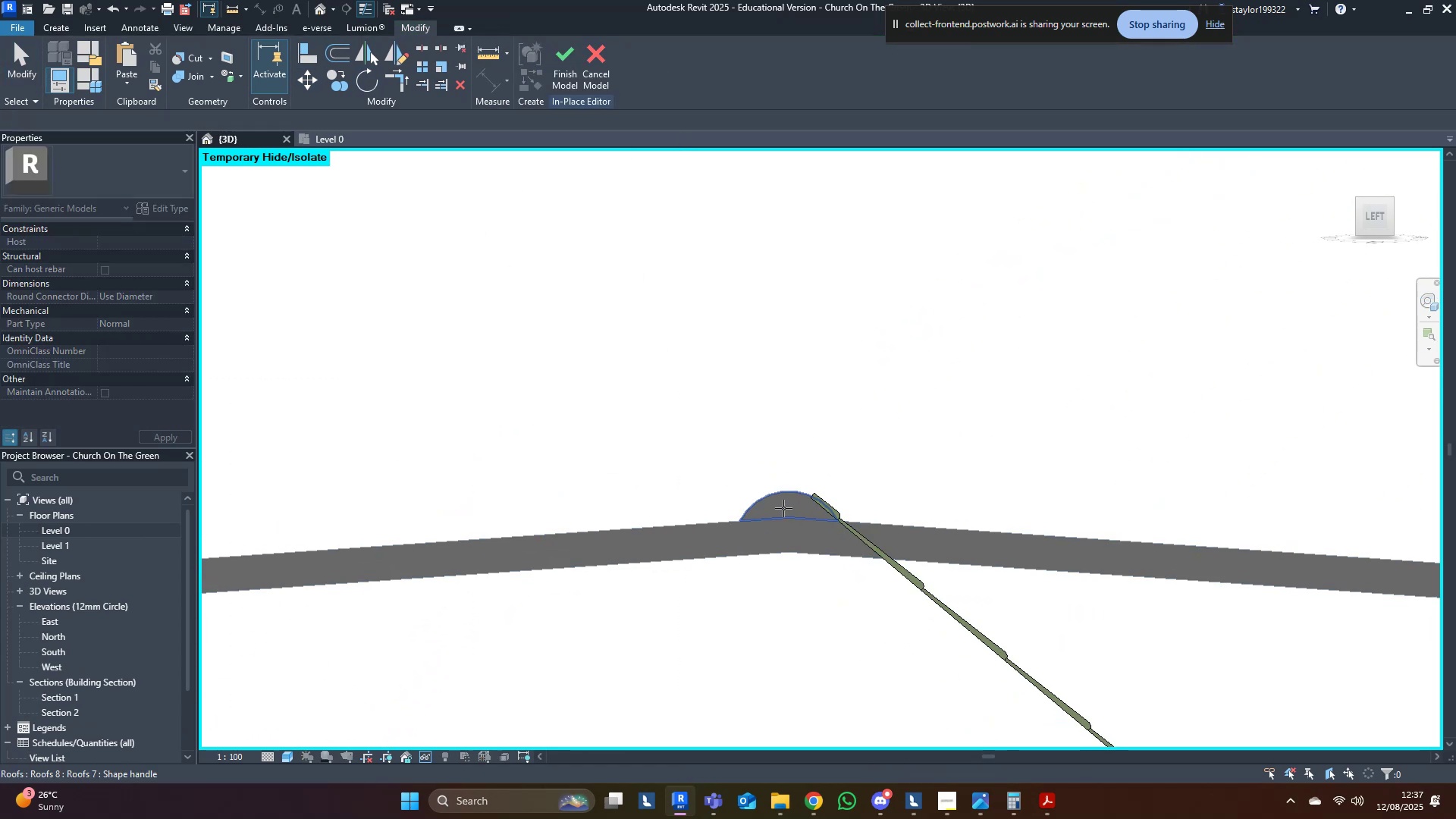 
left_click([783, 508])
 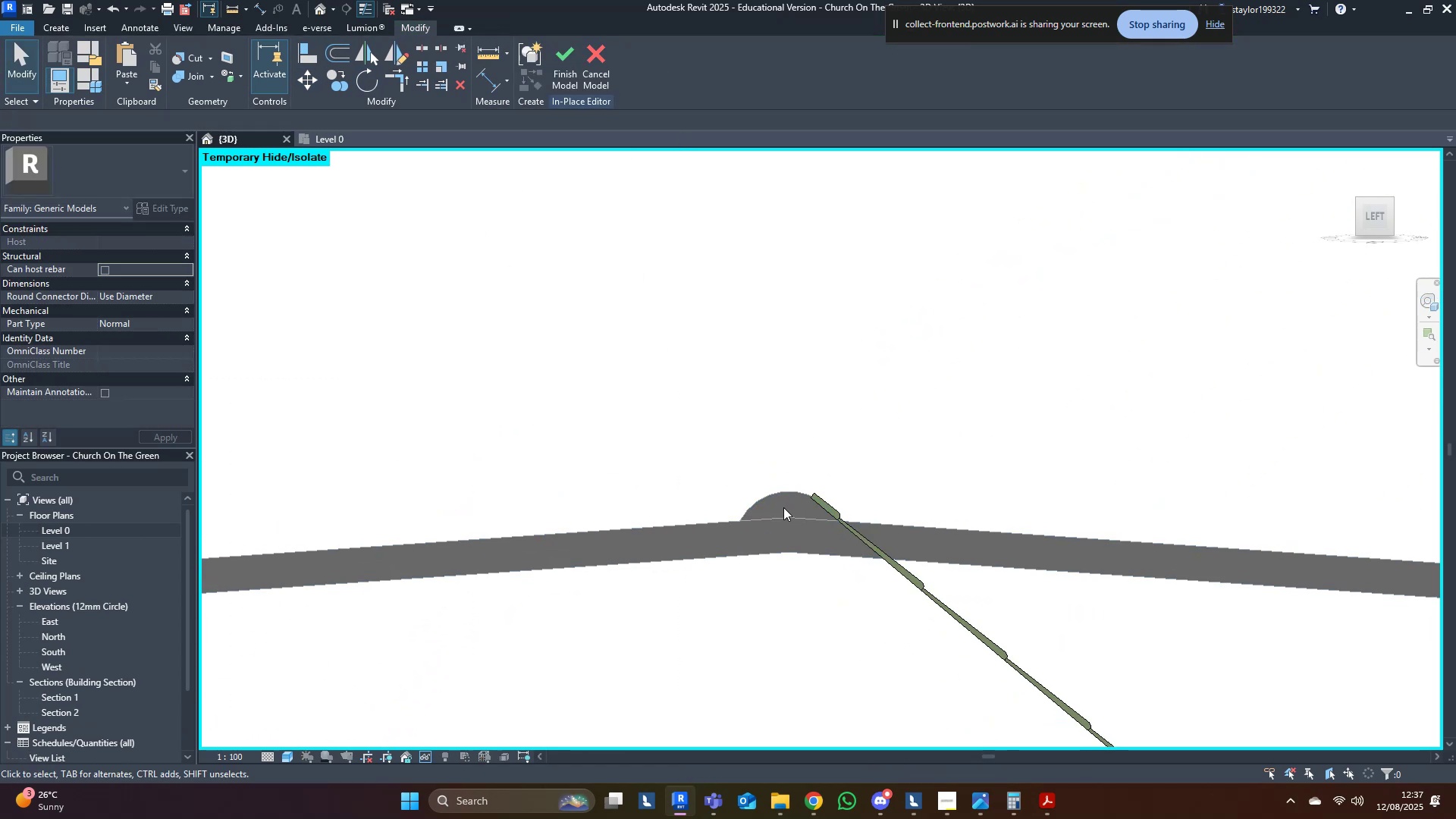 
scroll: coordinate [783, 507], scroll_direction: down, amount: 16.0
 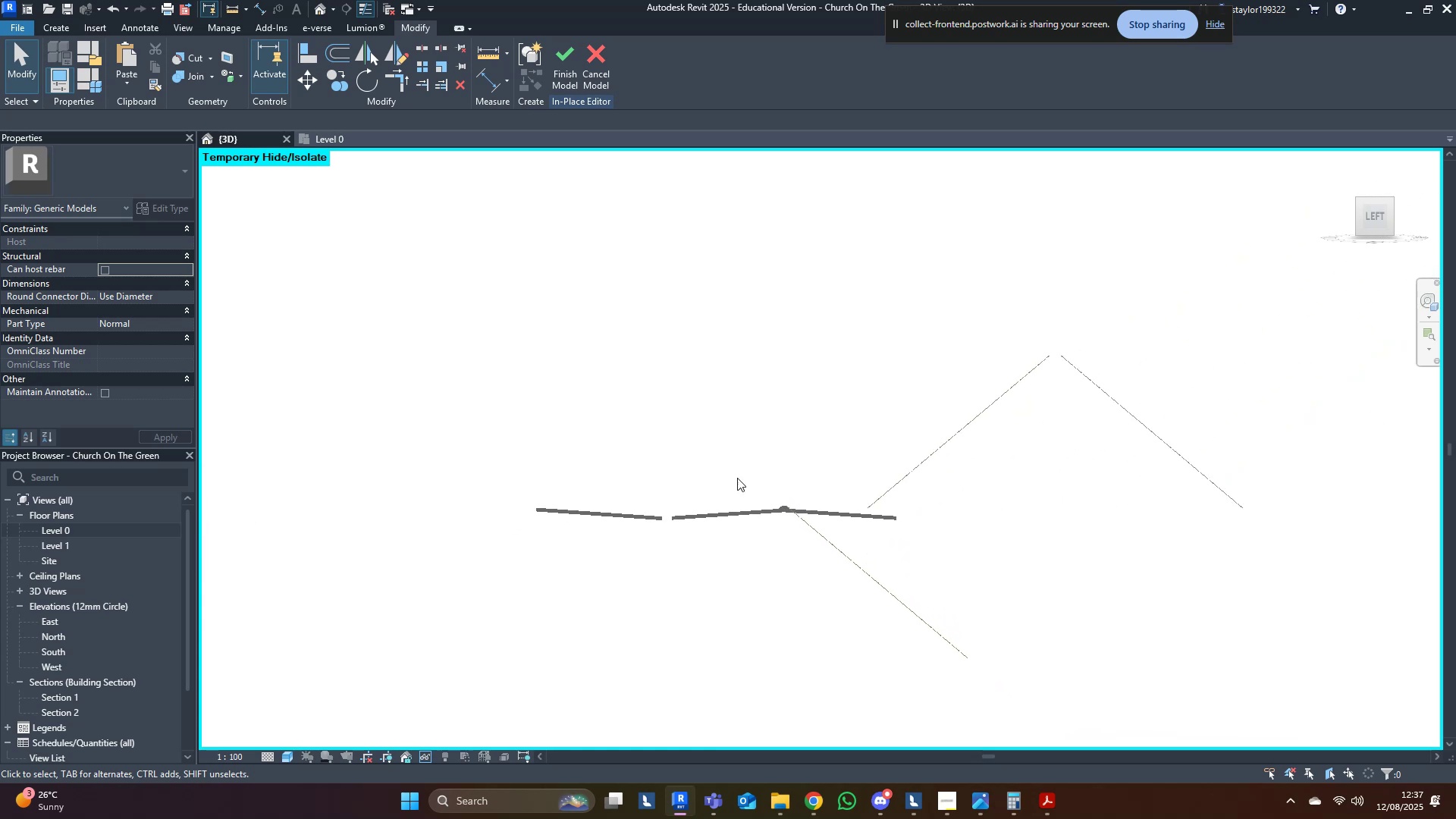 
left_click_drag(start_coordinate=[647, 422], to_coordinate=[1123, 768])
 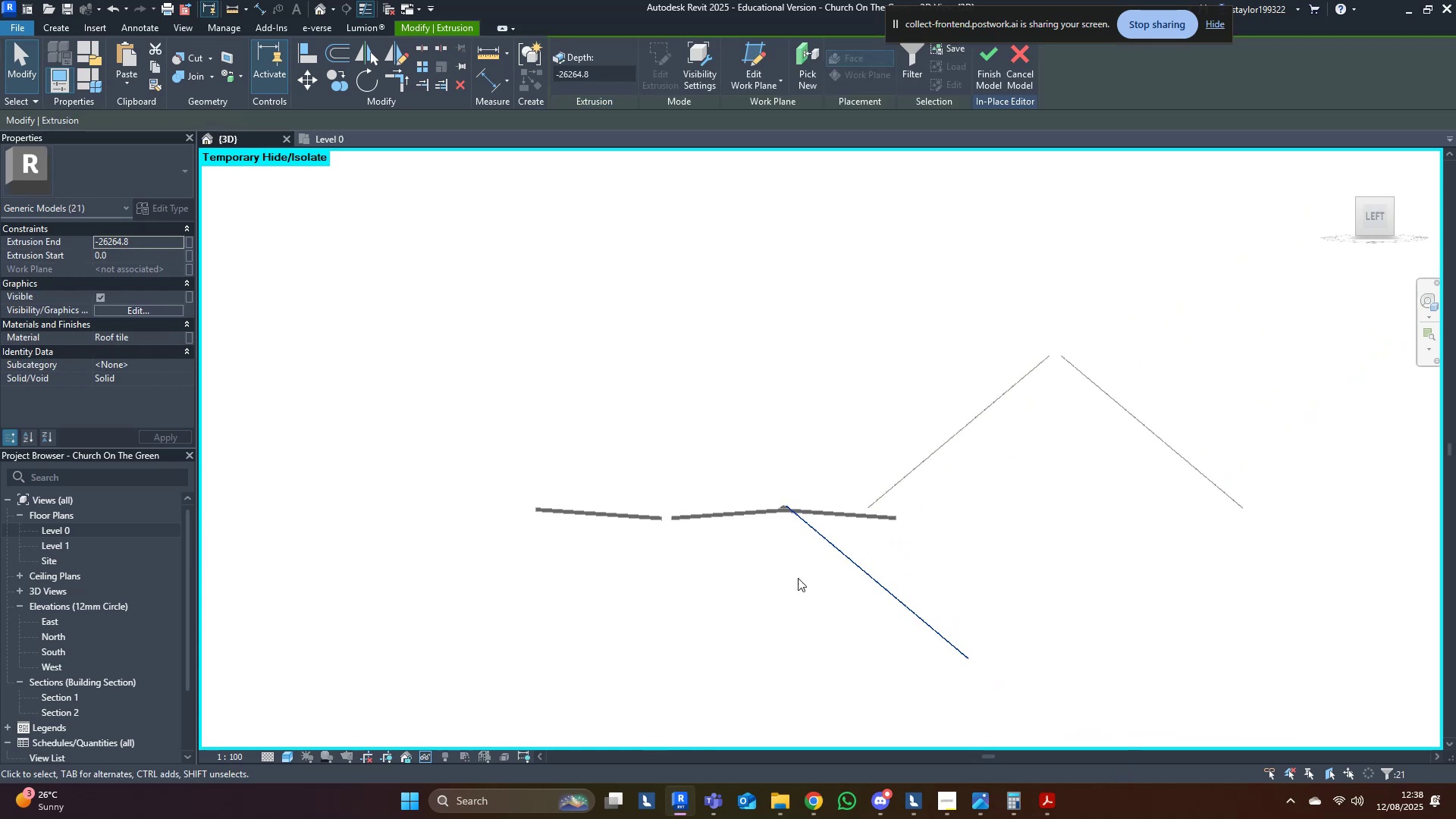 
scroll: coordinate [810, 431], scroll_direction: up, amount: 24.0
 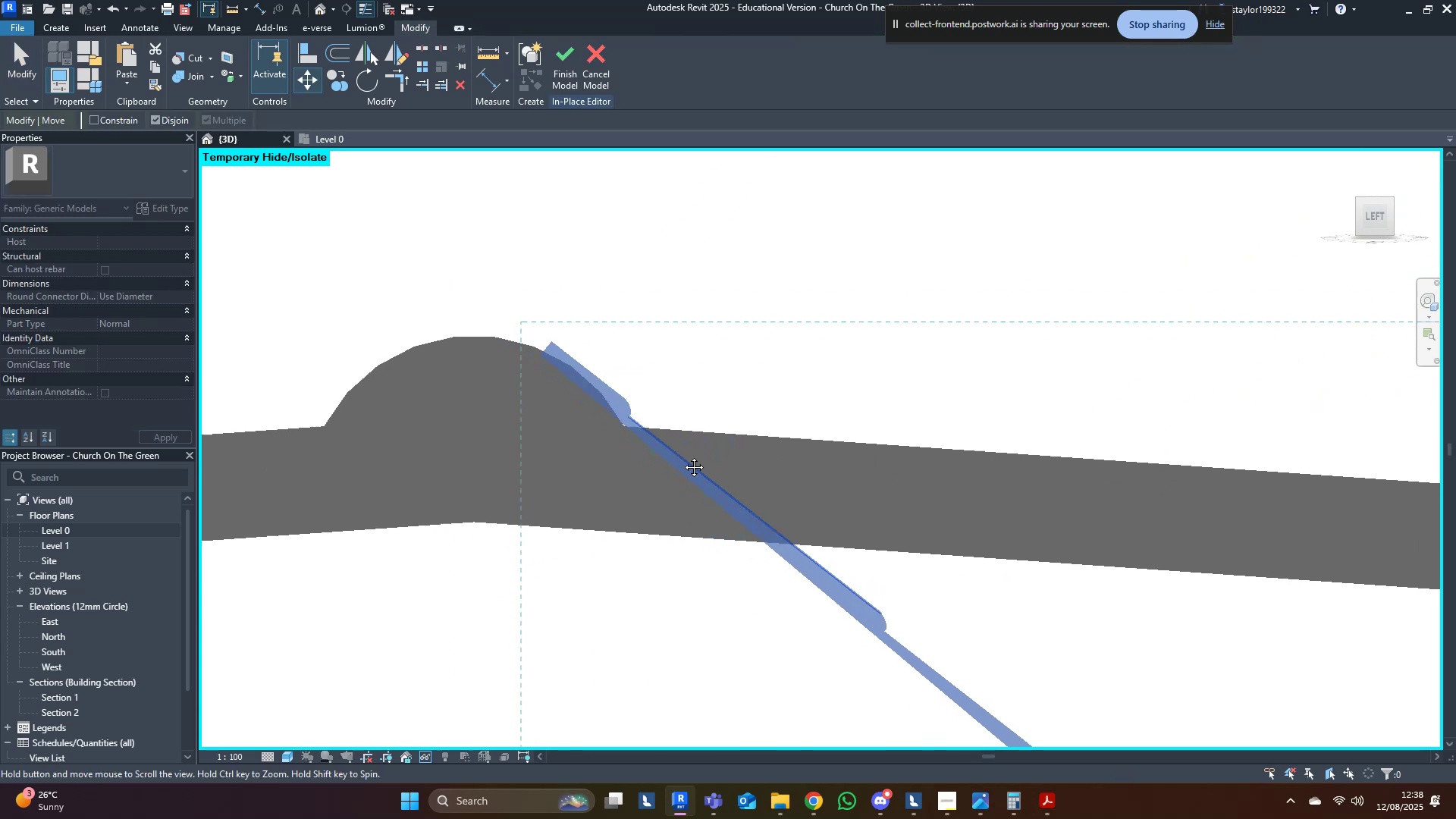 
type(mv)
 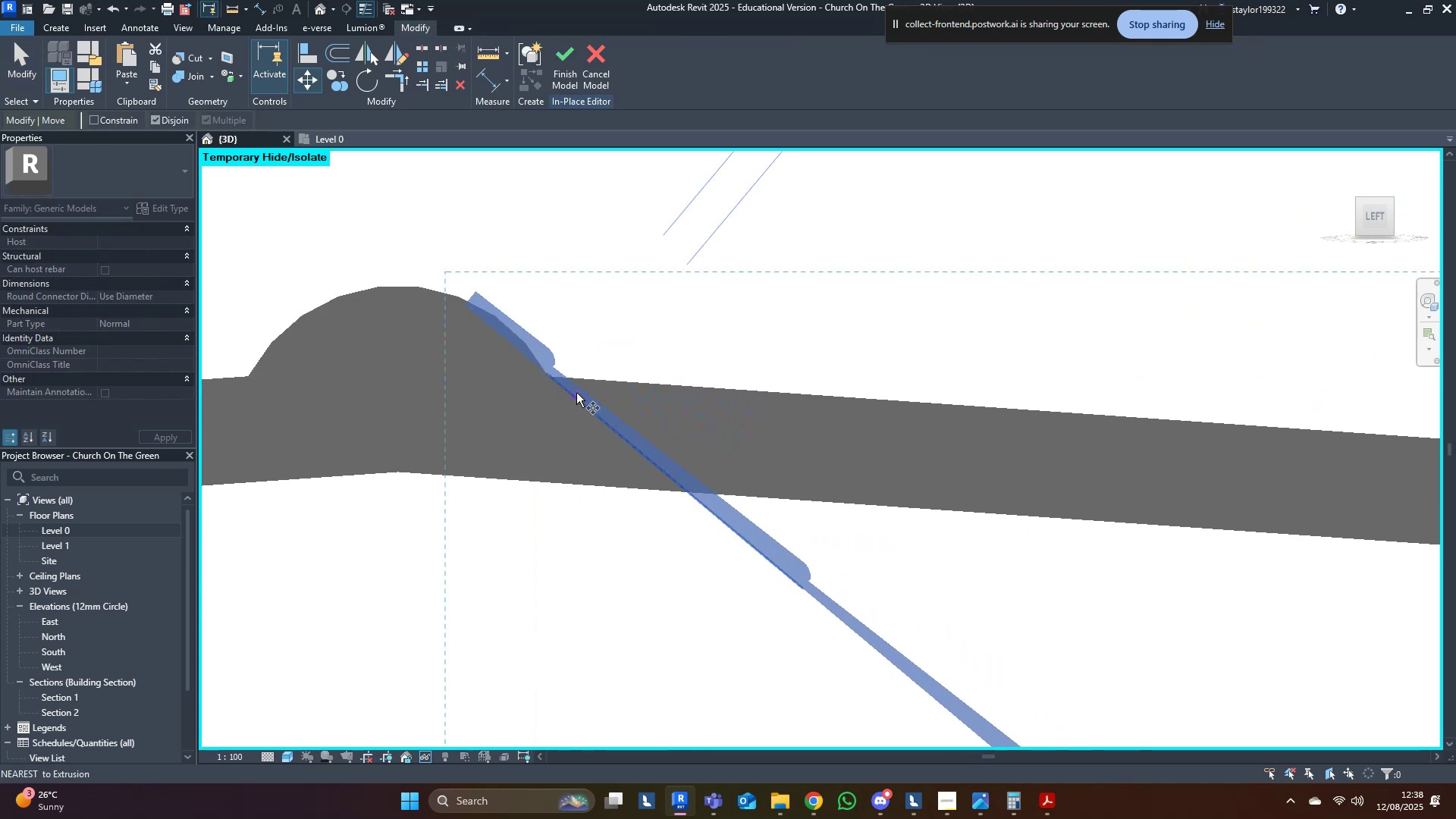 
scroll: coordinate [613, 387], scroll_direction: up, amount: 5.0
 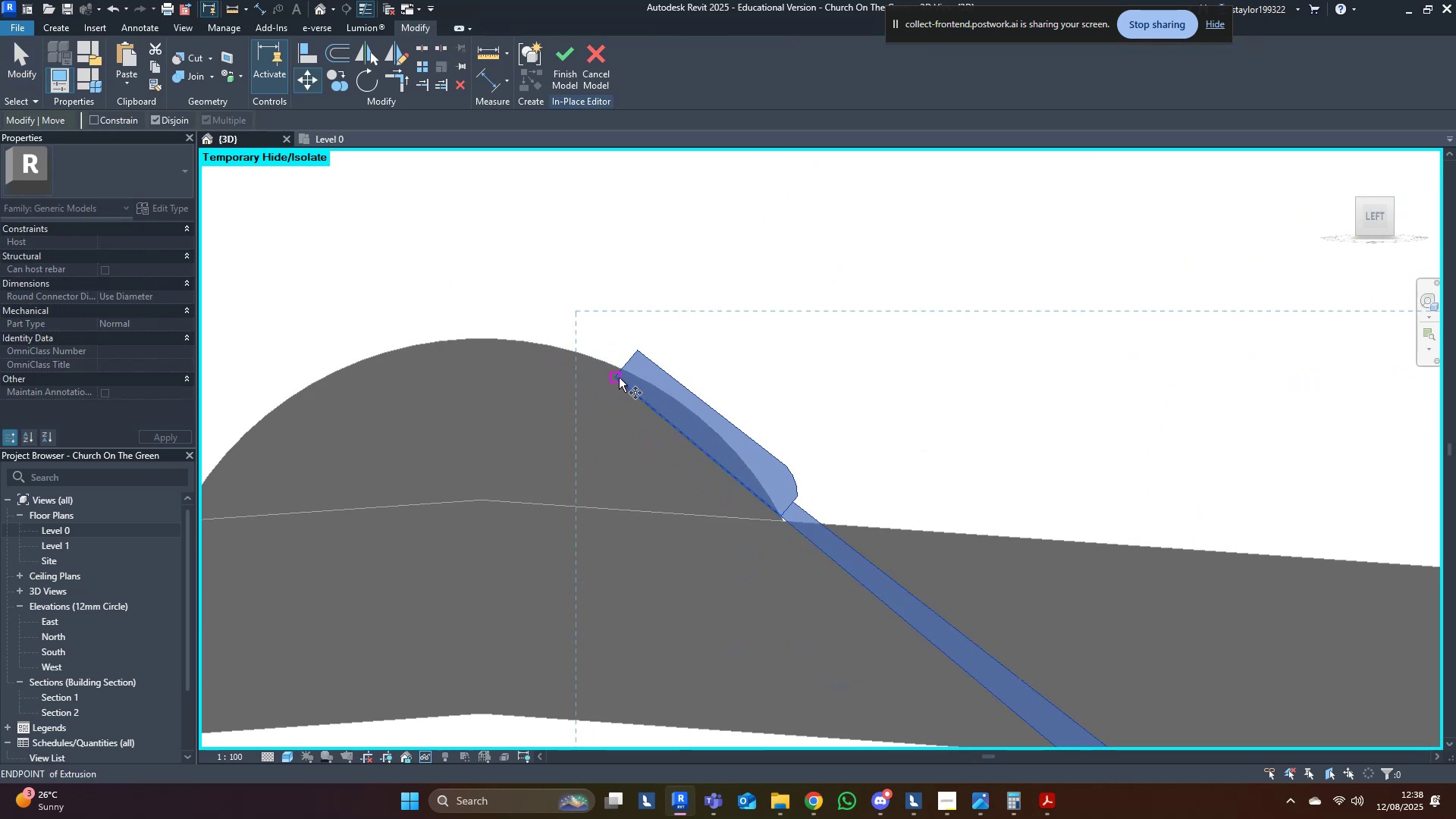 
left_click([617, 378])
 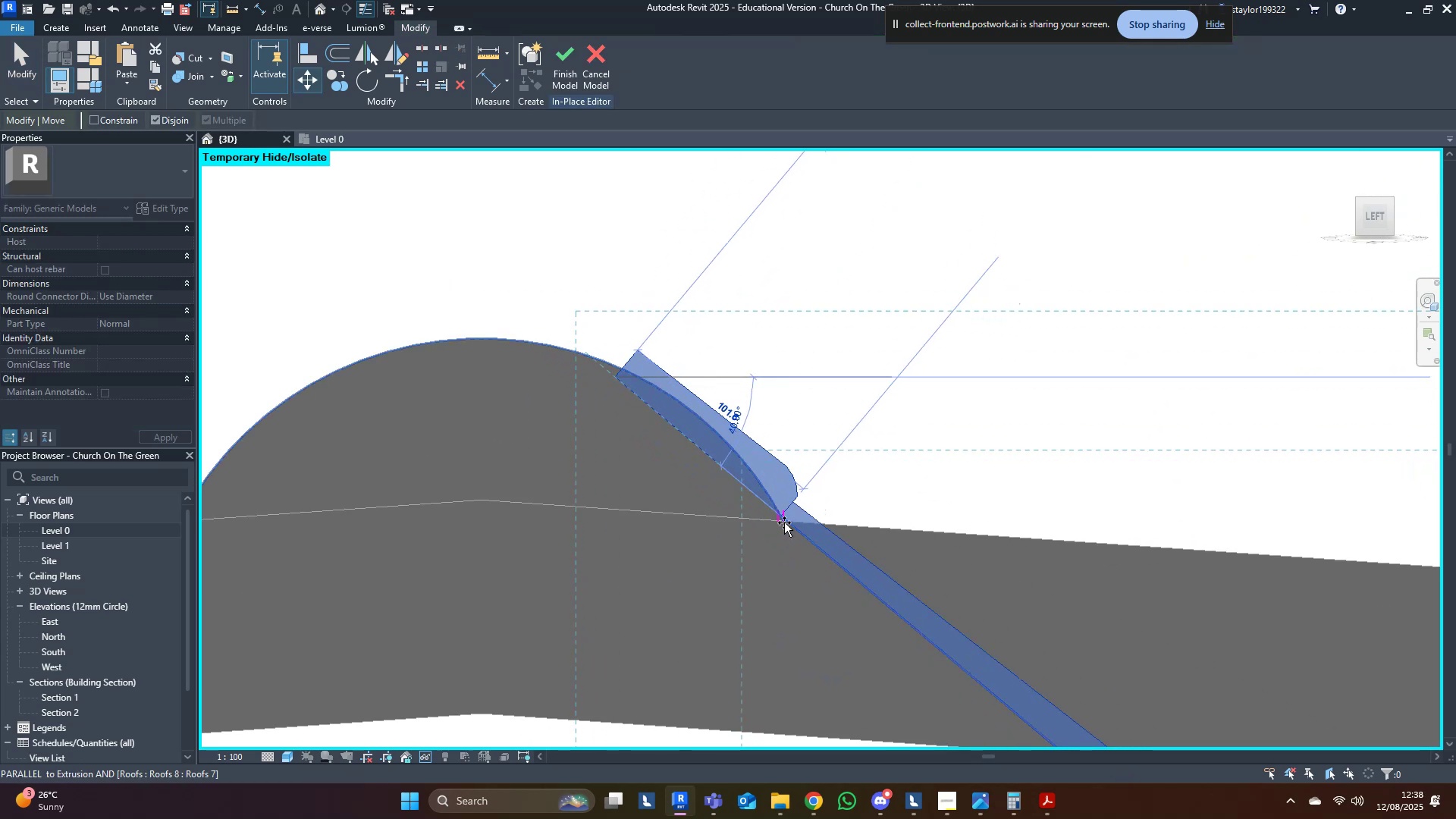 
key(Escape)
 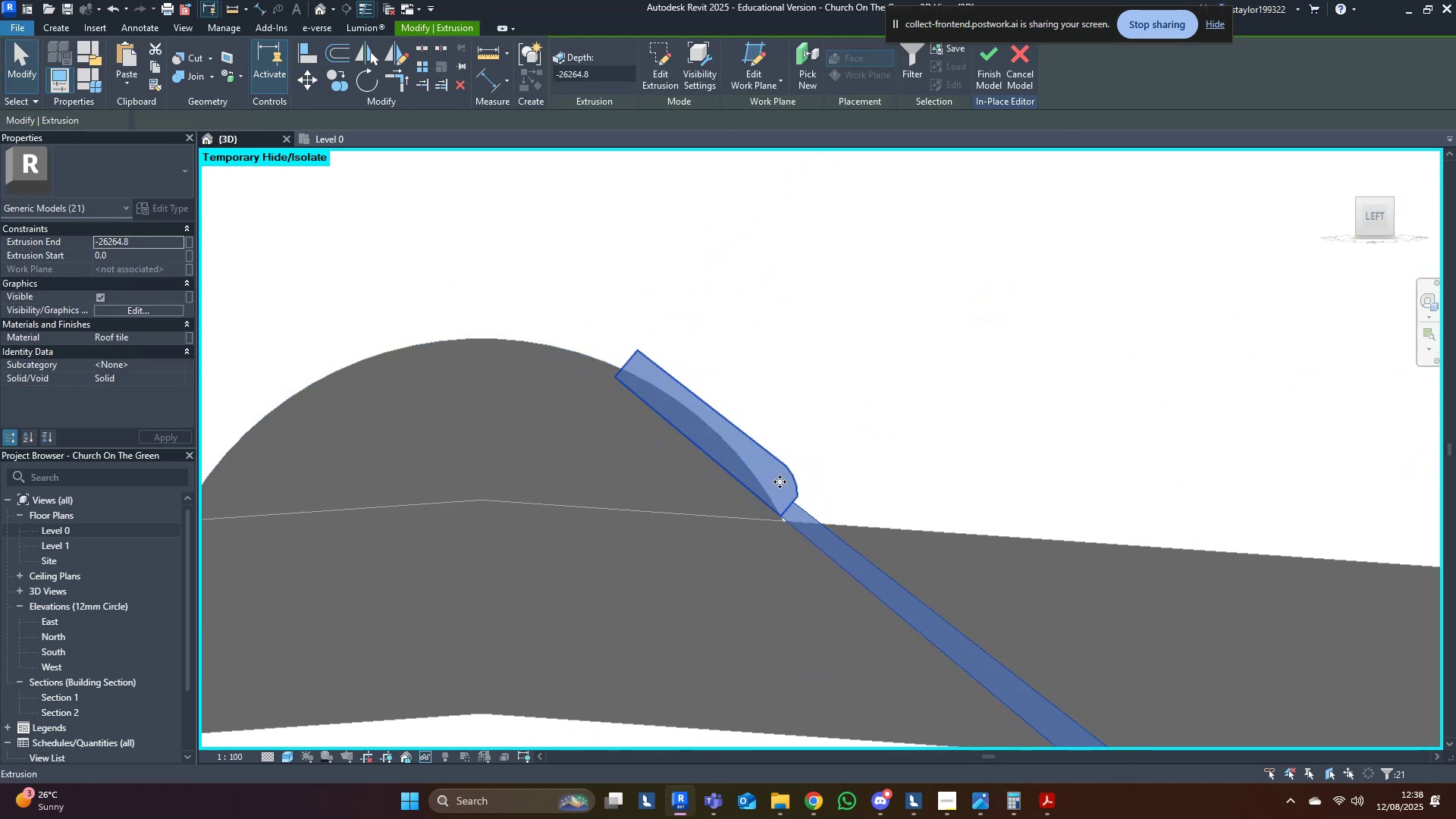 
left_click([786, 470])
 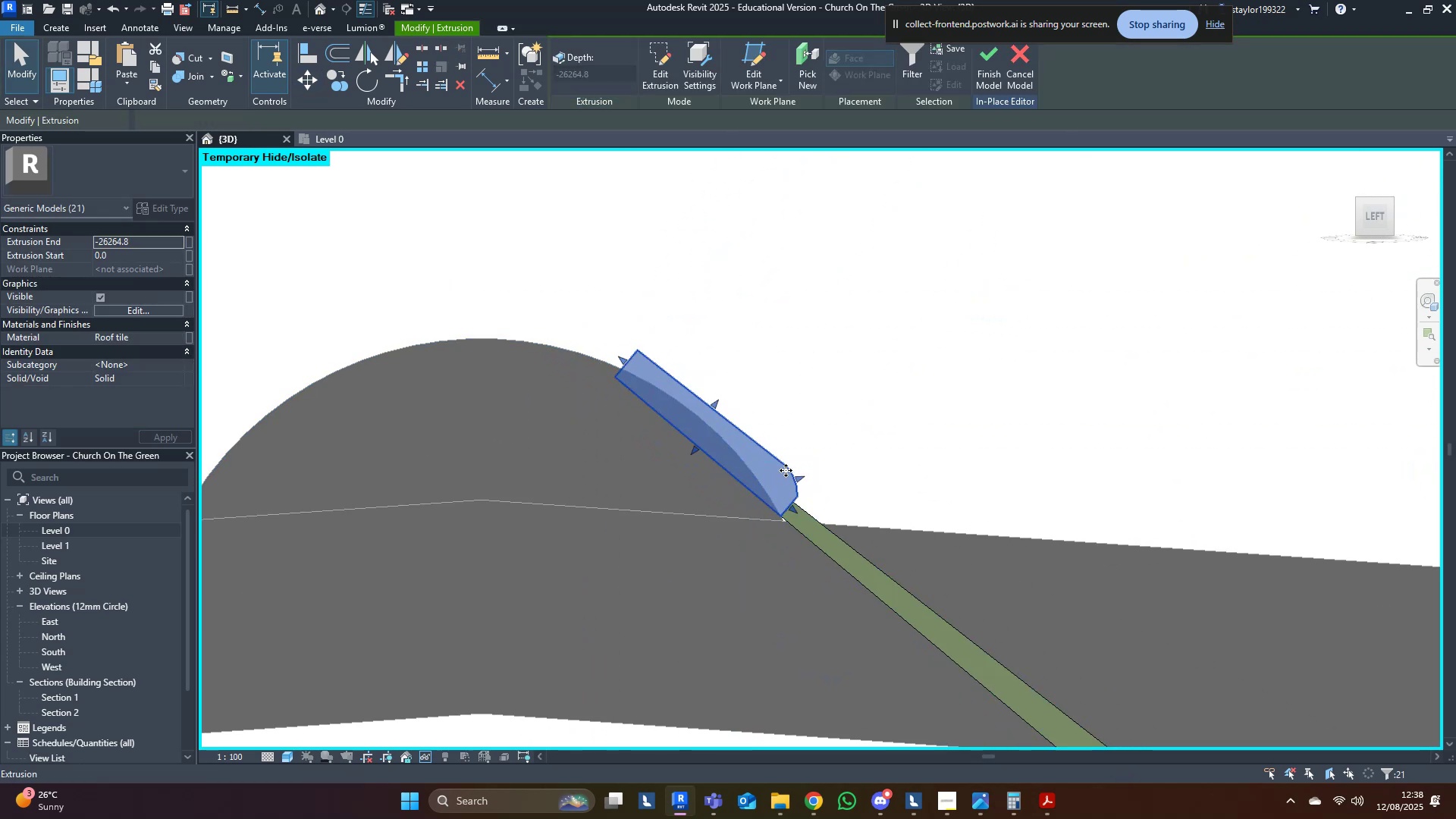 
key(Delete)
 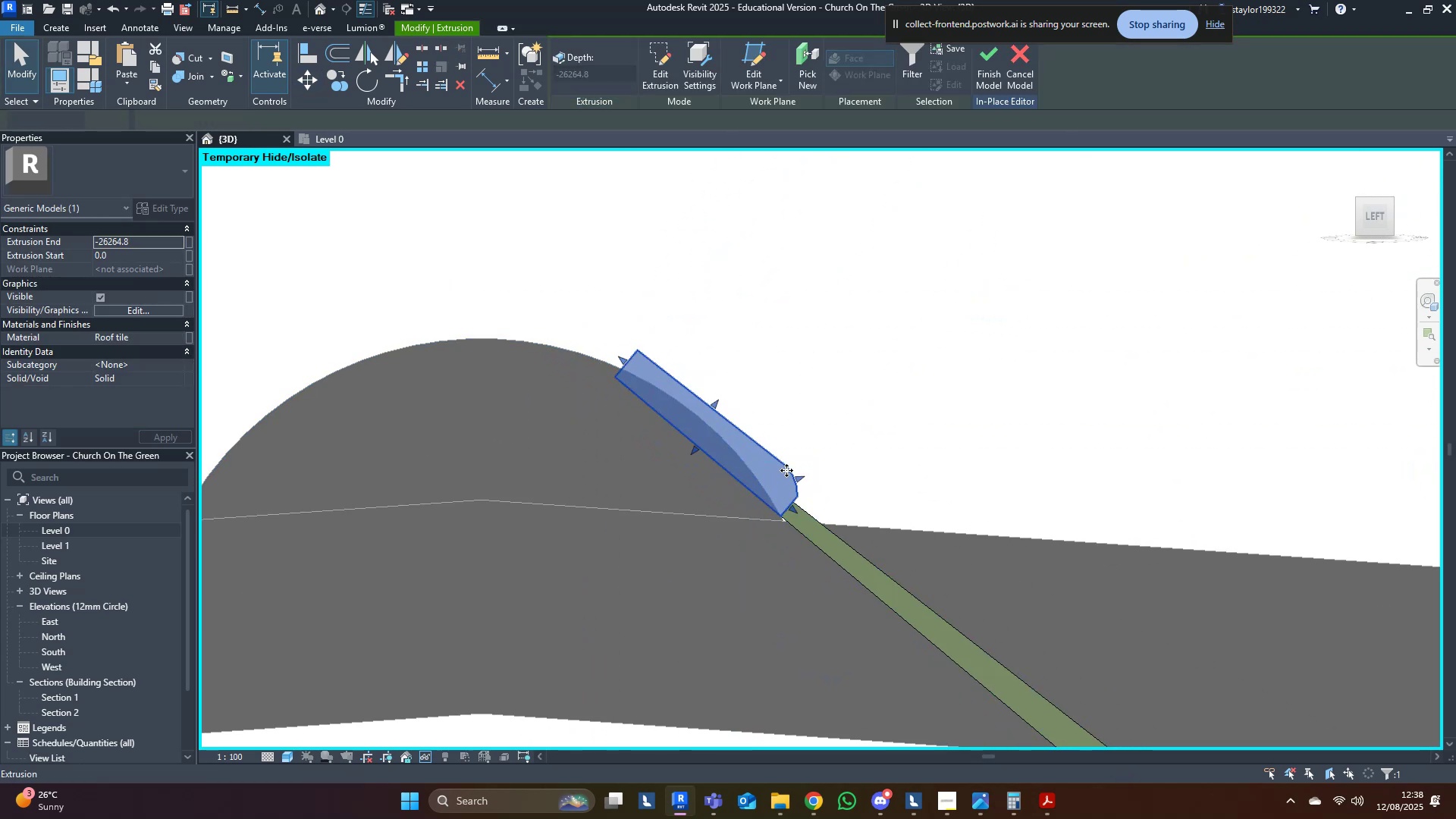 
scroll: coordinate [637, 439], scroll_direction: down, amount: 30.0
 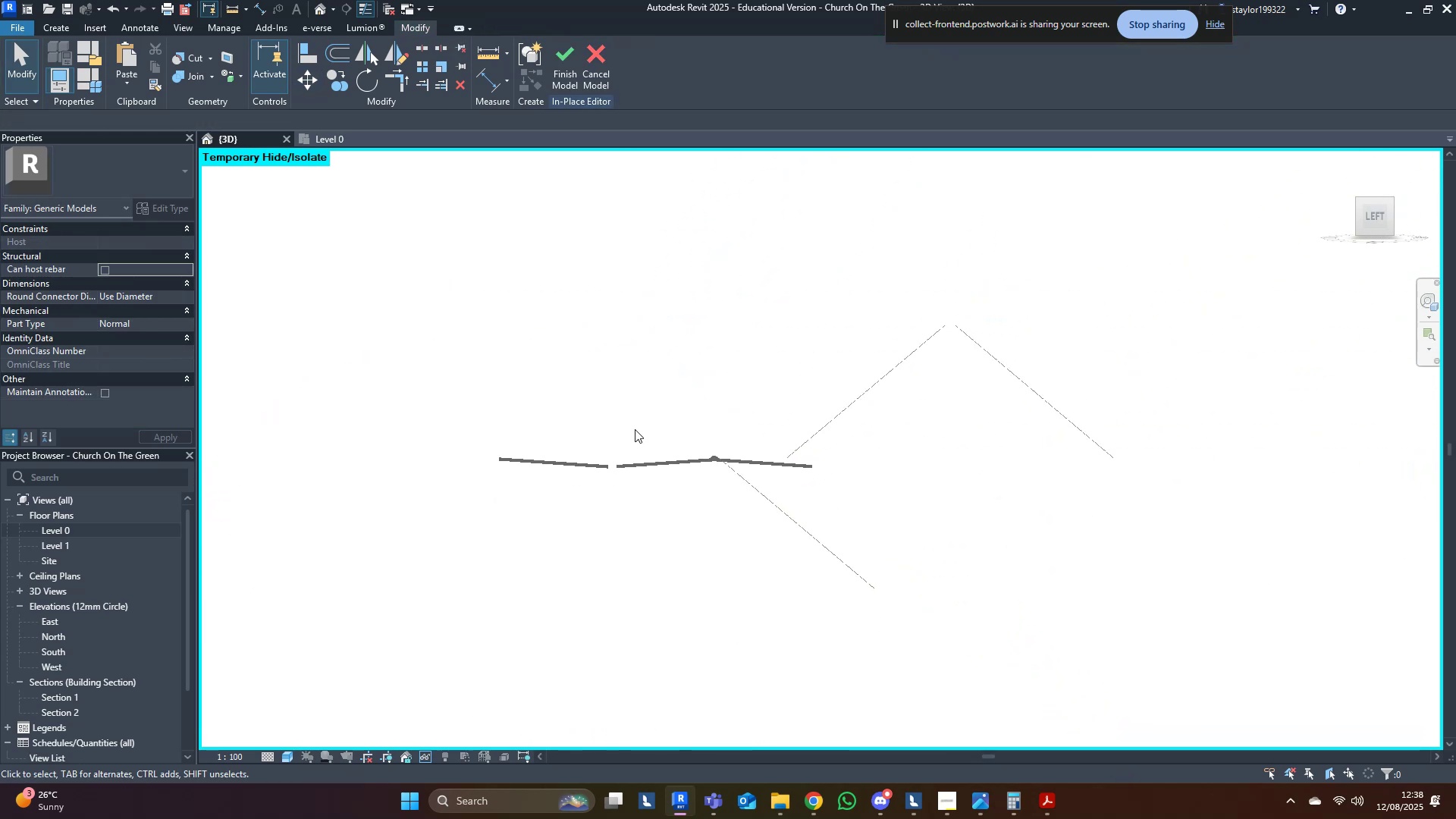 
left_click_drag(start_coordinate=[623, 410], to_coordinate=[1058, 707])
 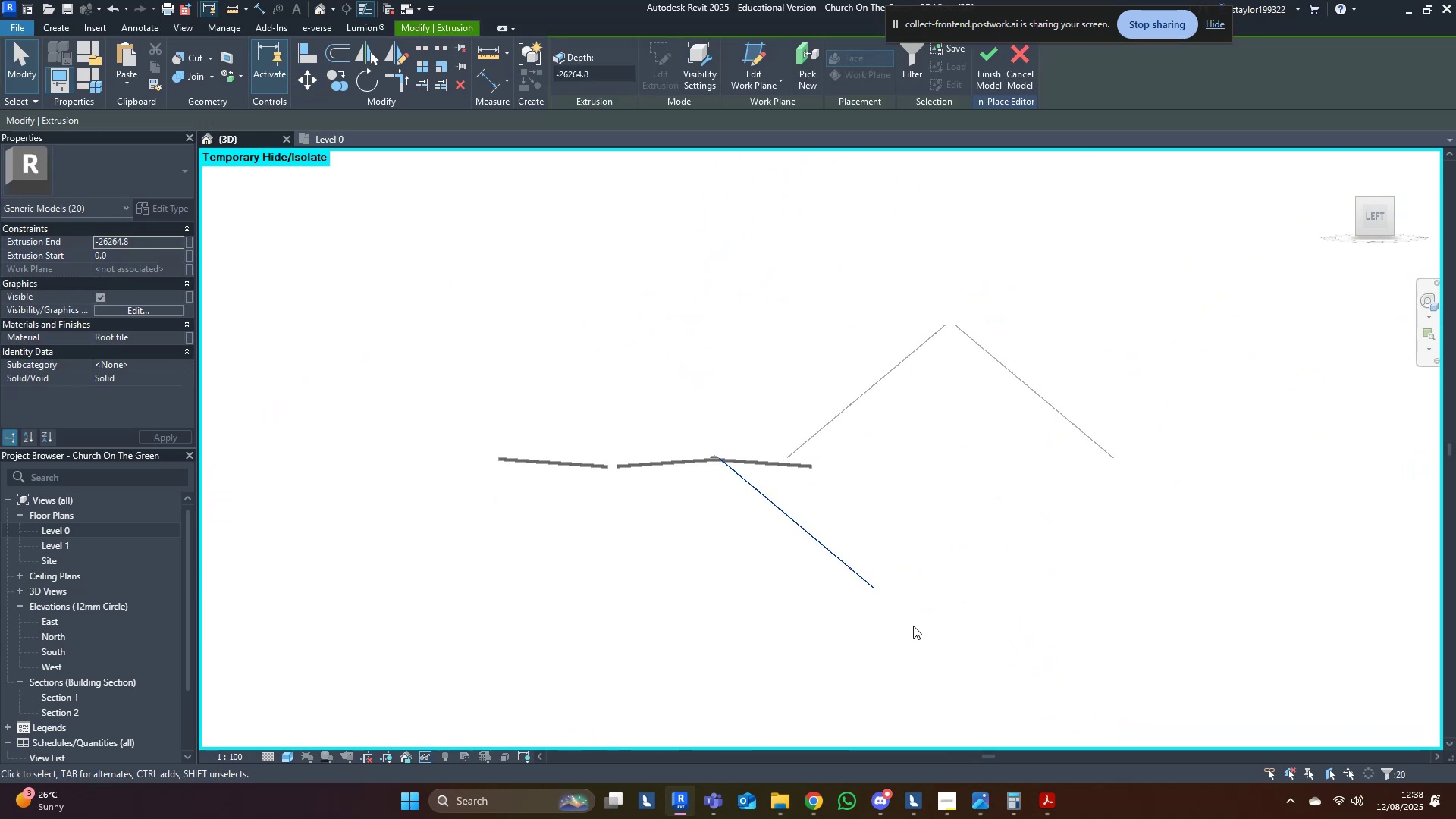 
scroll: coordinate [659, 491], scroll_direction: up, amount: 8.0
 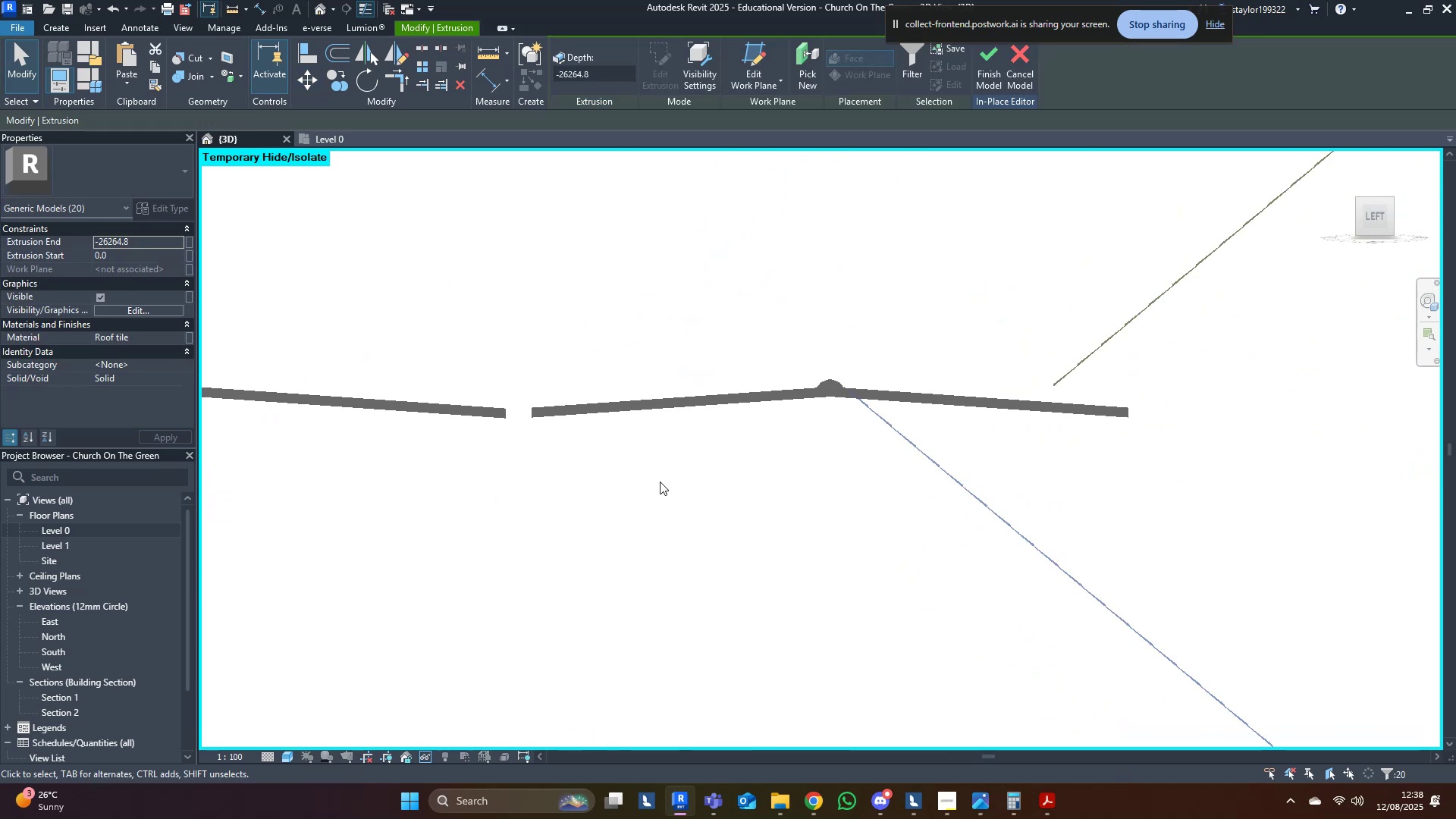 
type(mv)
 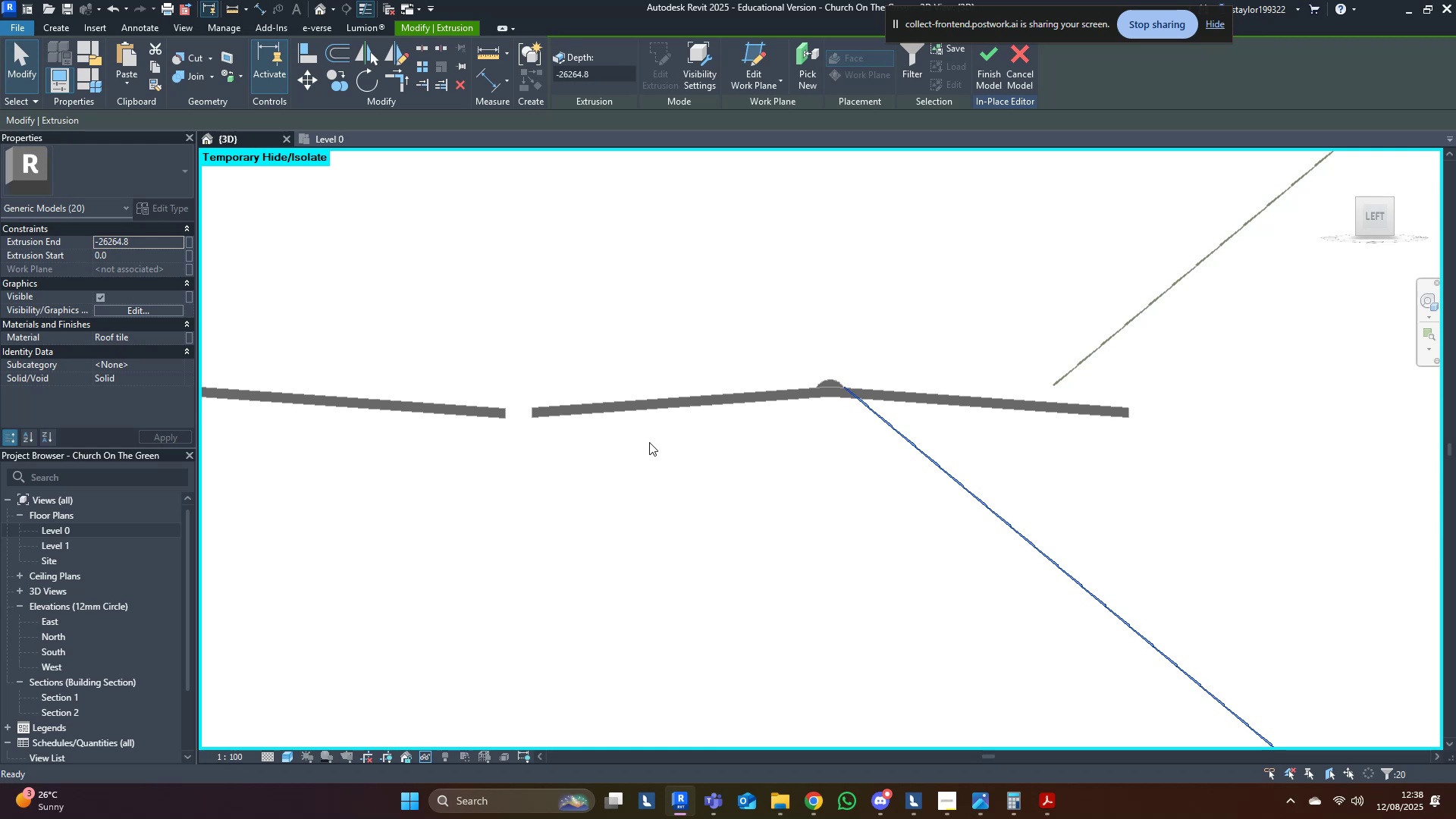 
scroll: coordinate [1002, 345], scroll_direction: up, amount: 28.0
 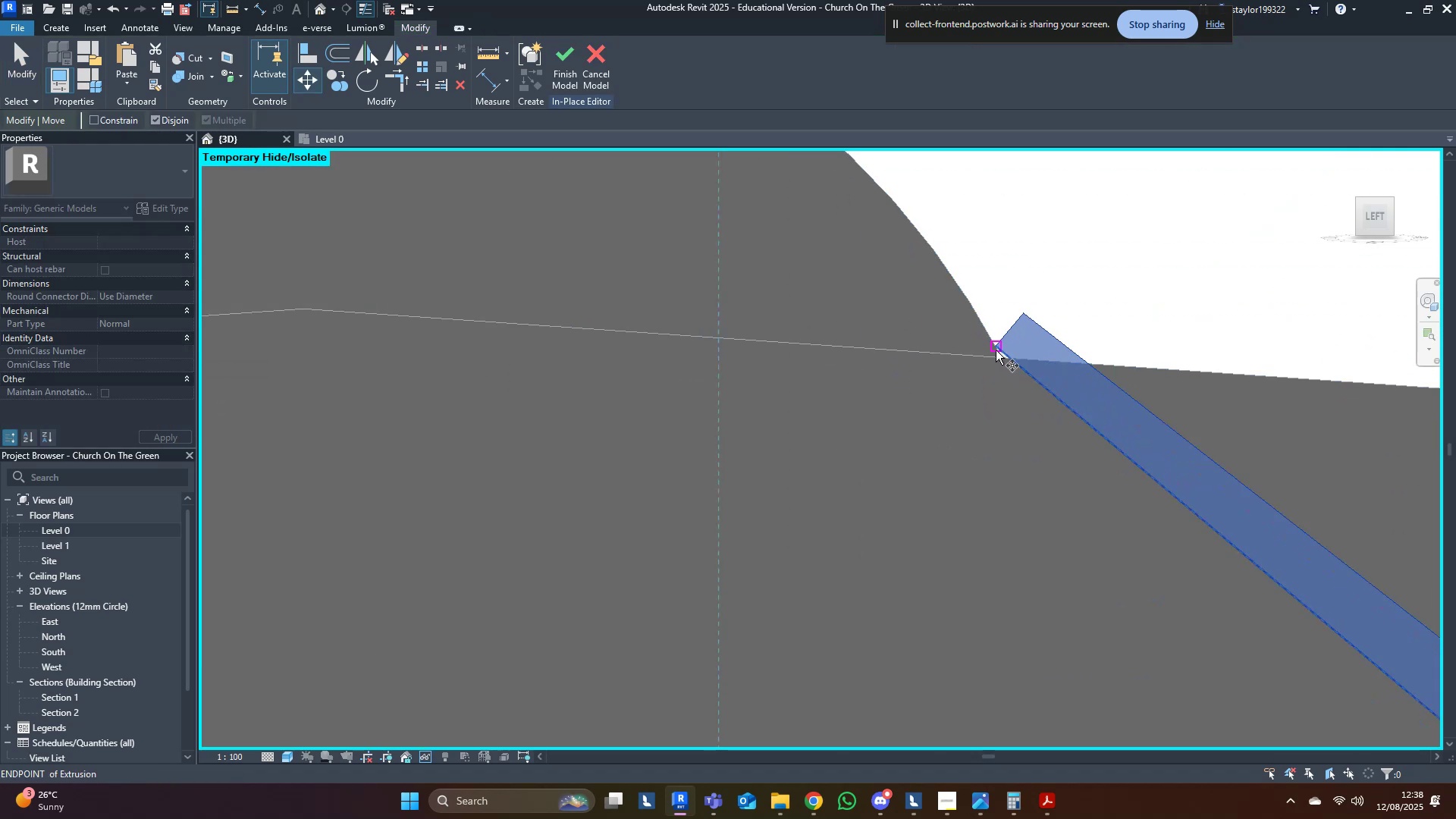 
left_click([995, 348])
 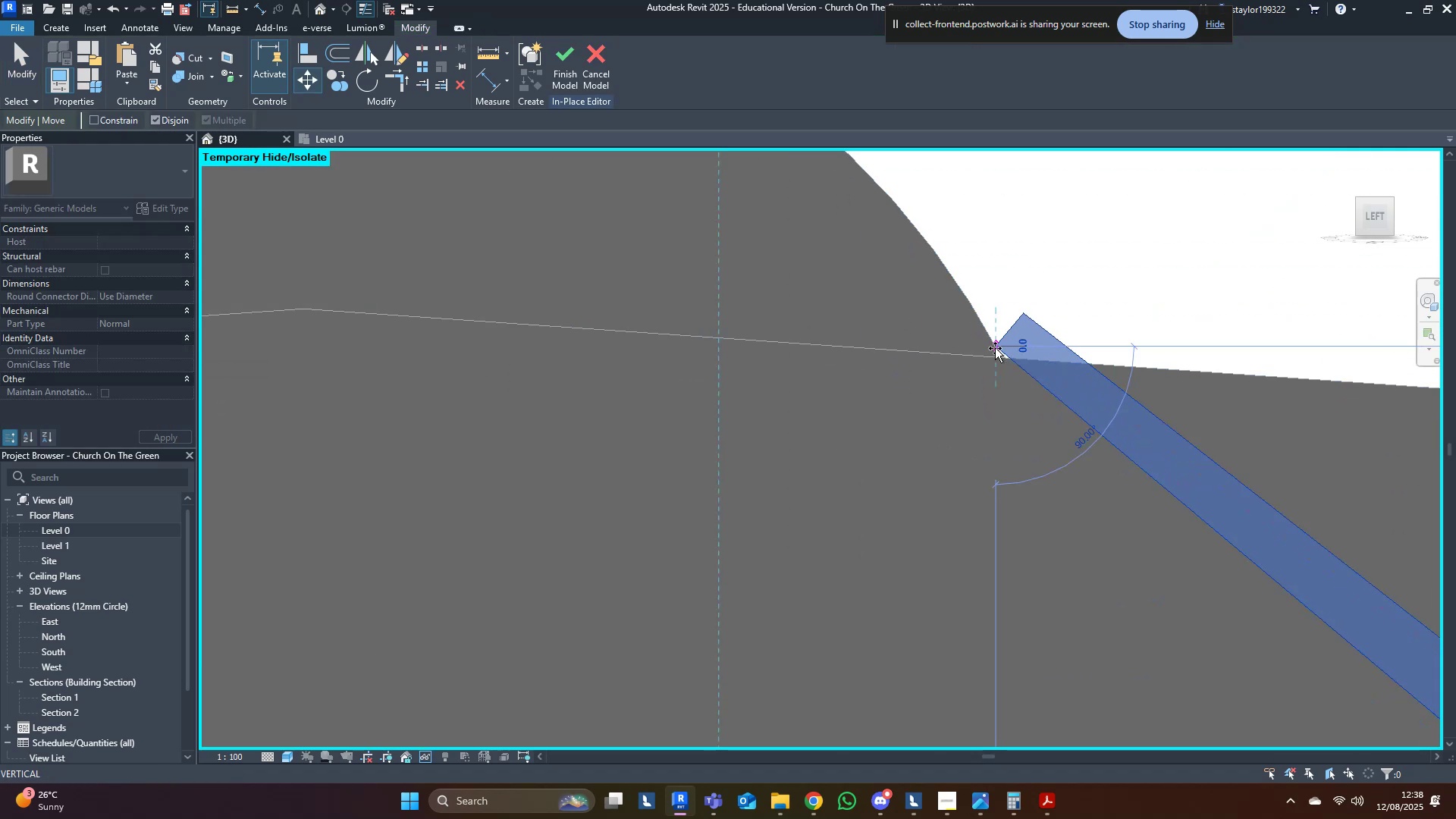 
scroll: coordinate [996, 348], scroll_direction: up, amount: 4.0
 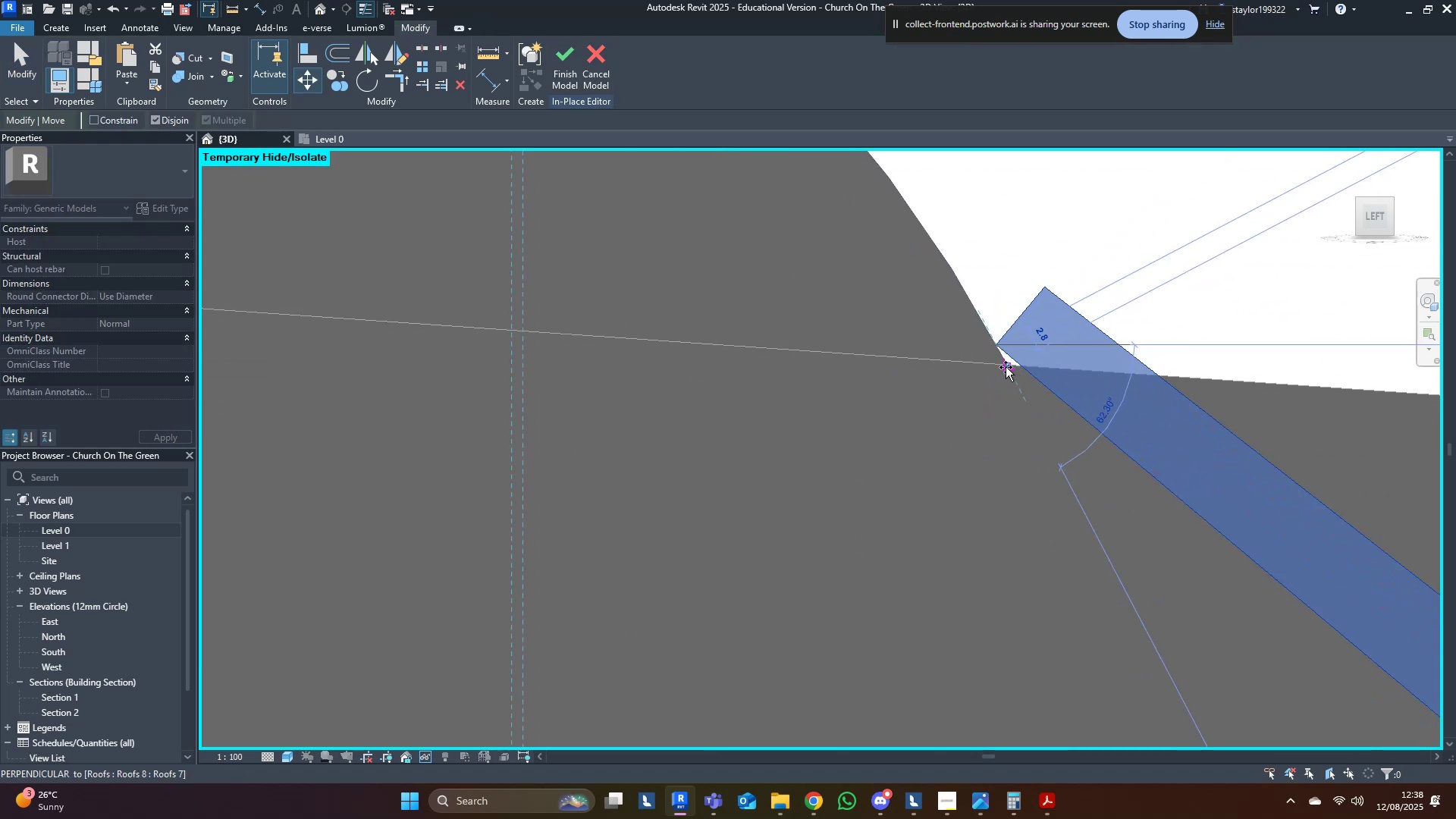 
key(Tab)
 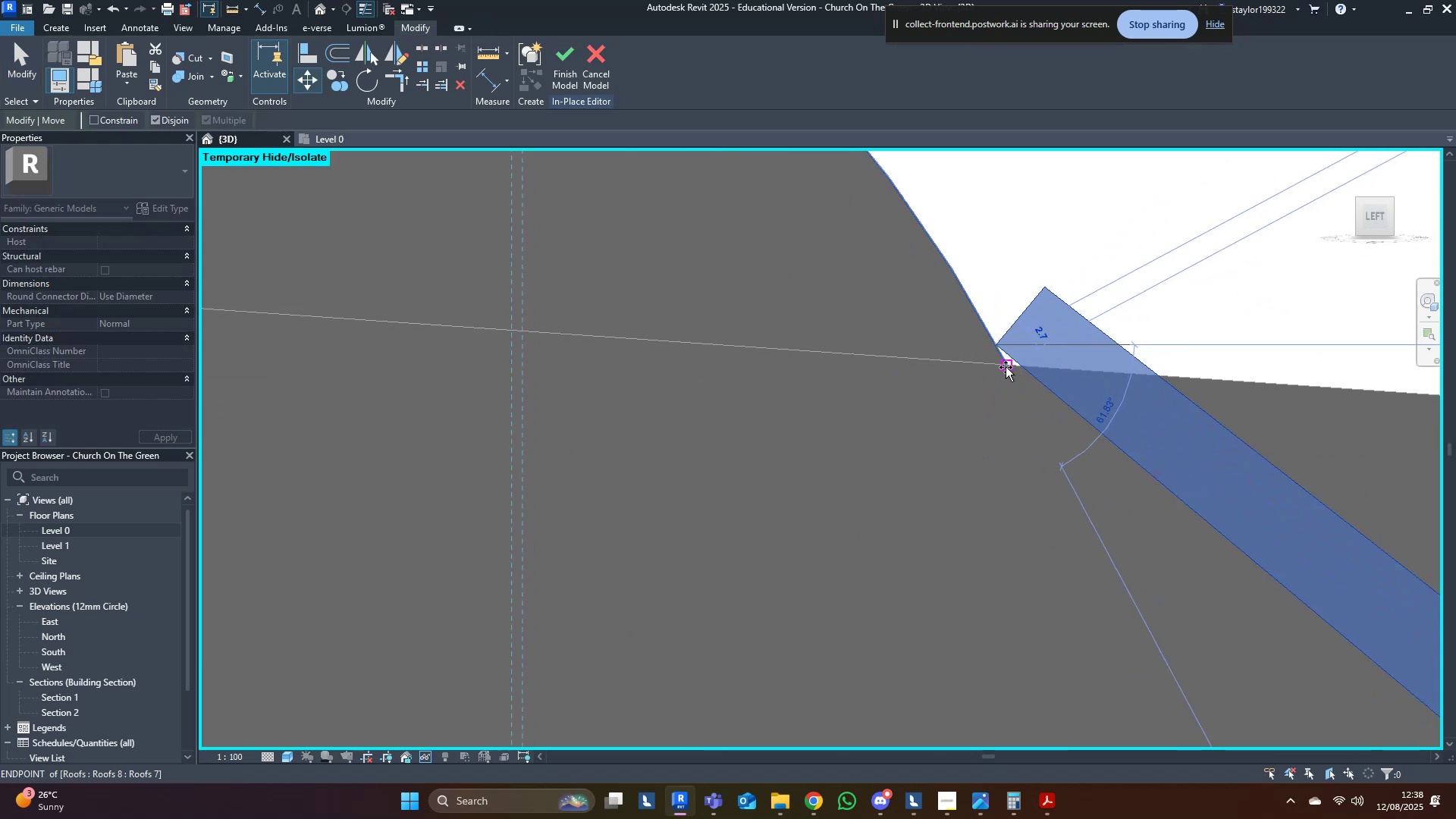 
left_click([1006, 367])
 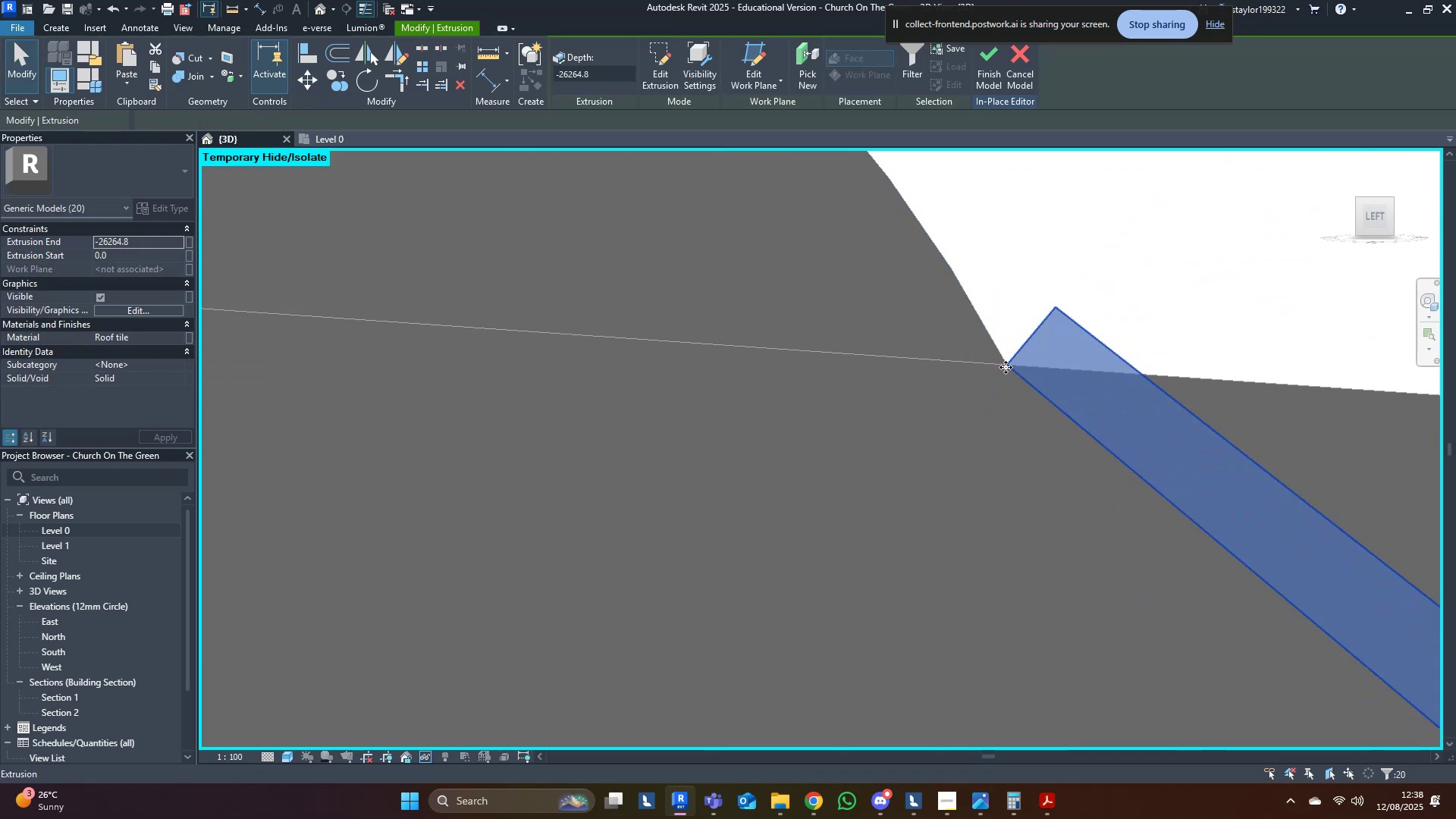 
type(ro)
 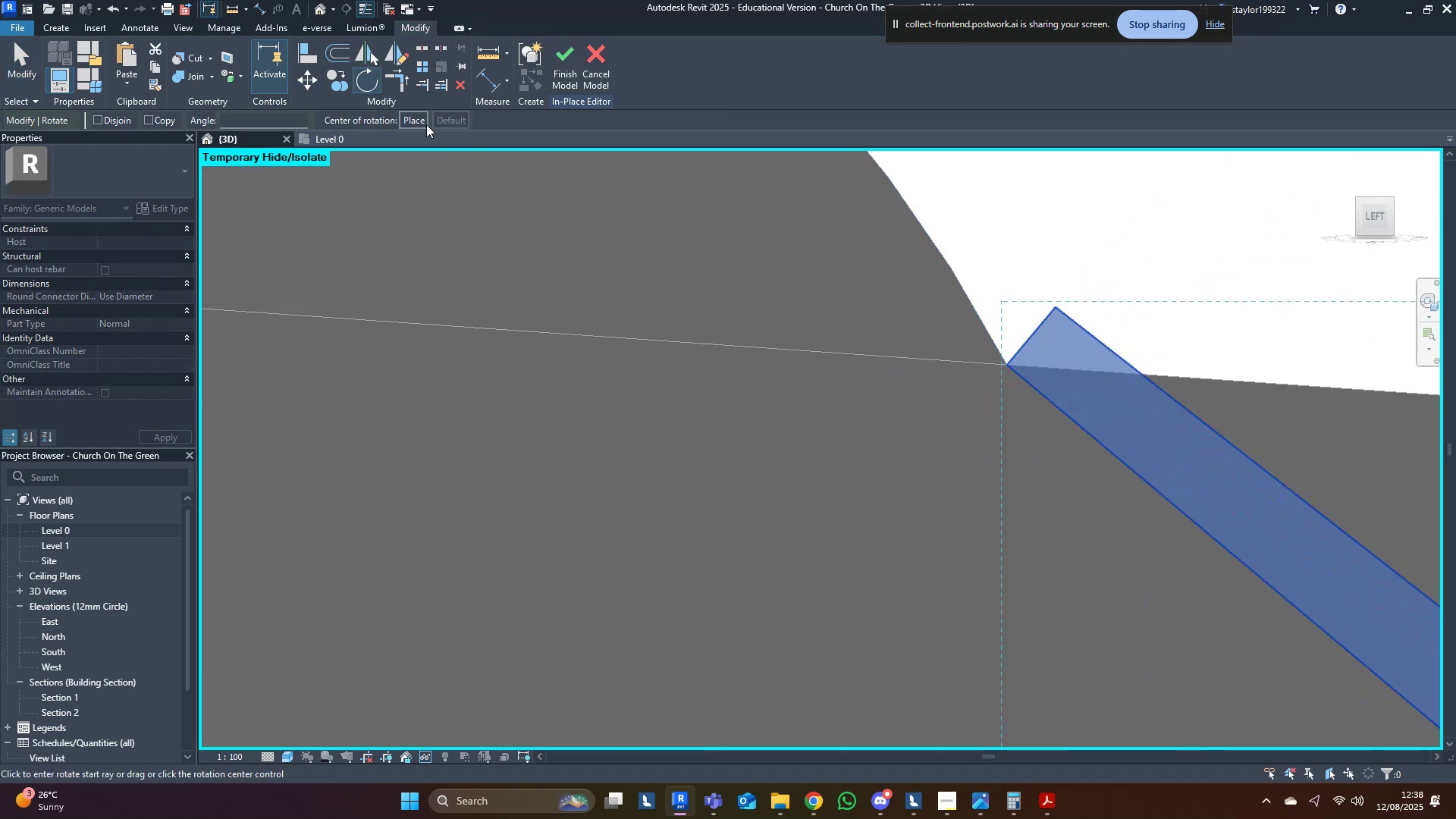 
left_click([419, 121])
 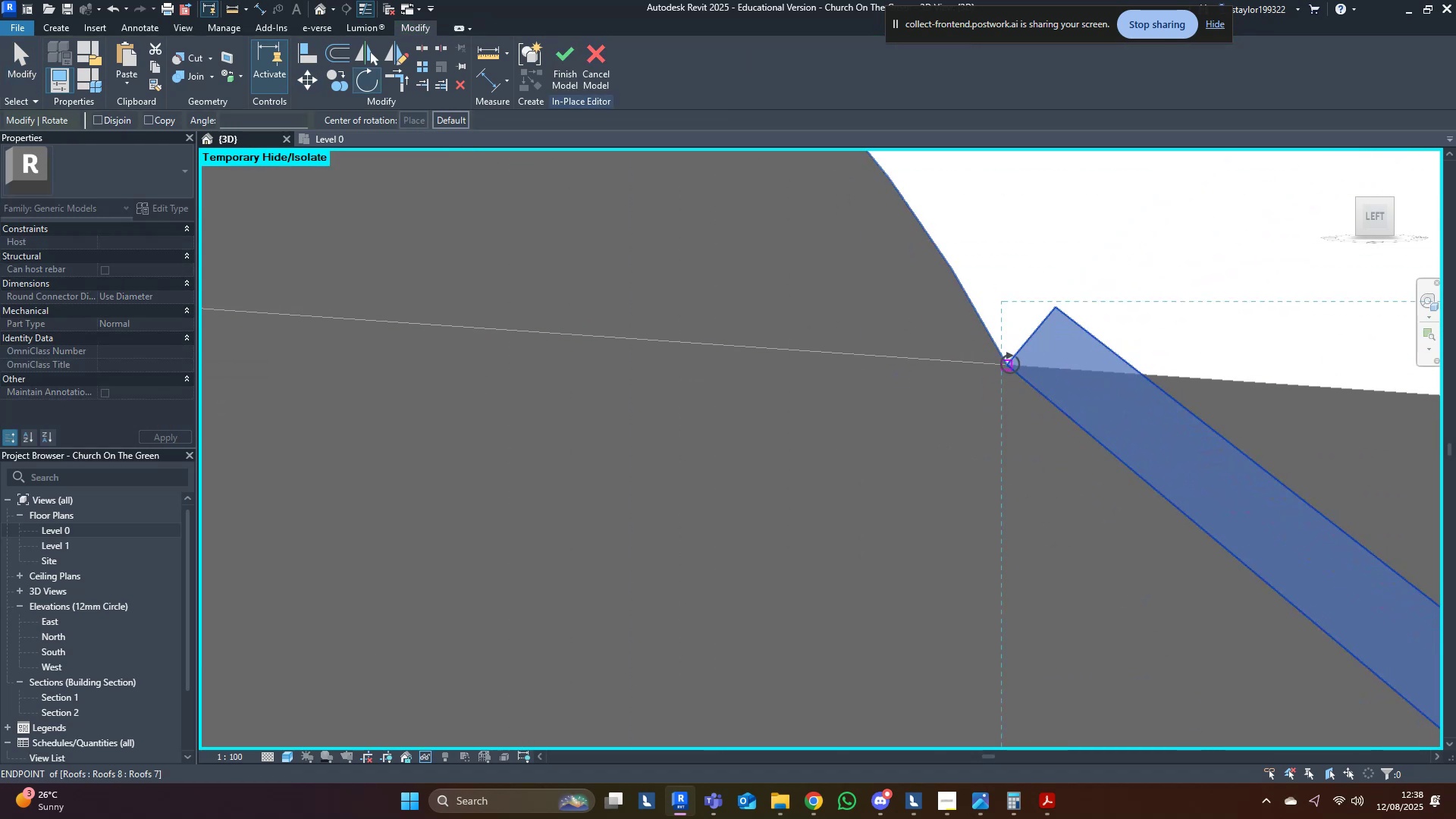 
left_click([1010, 363])
 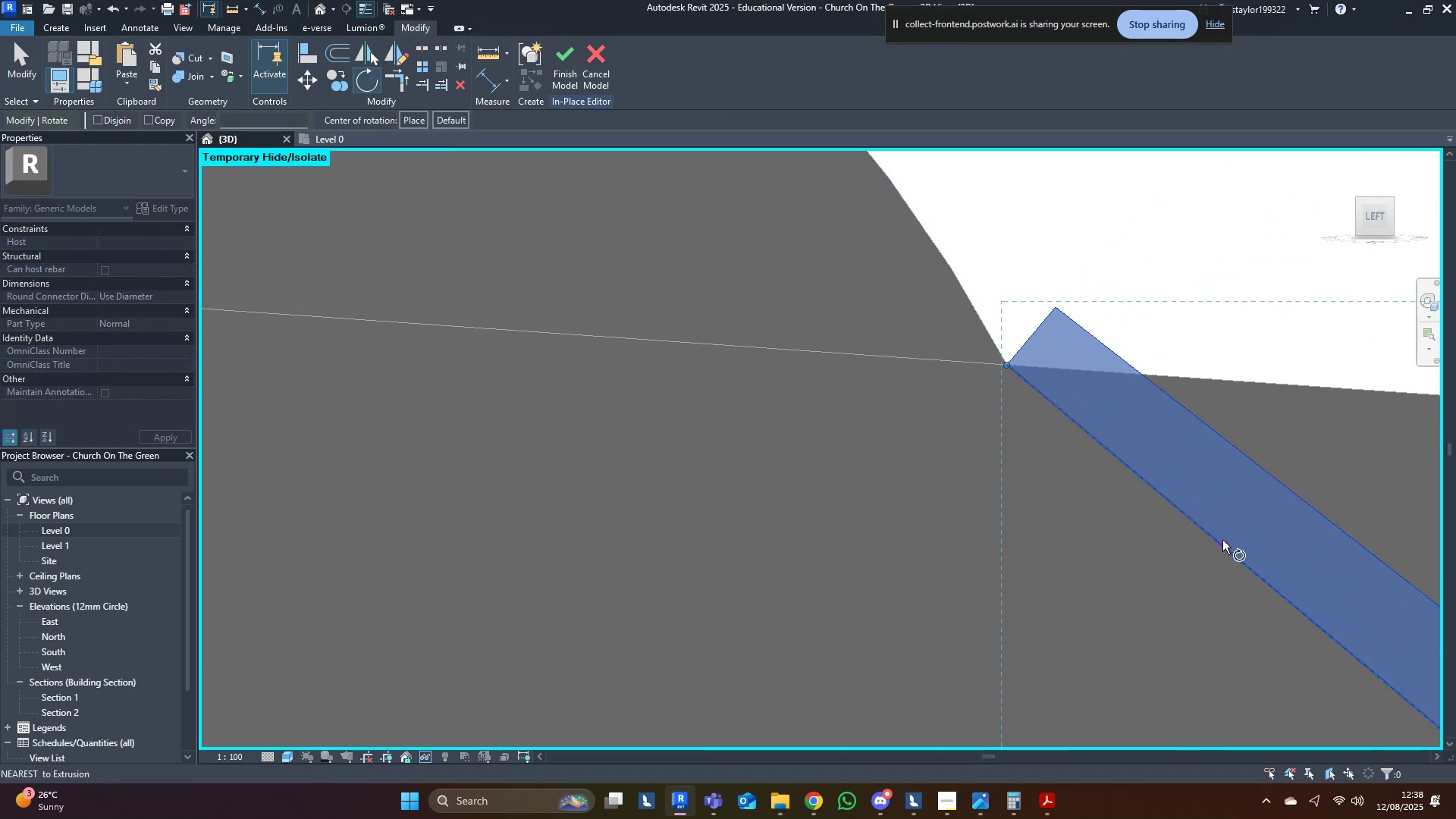 
left_click([1223, 544])
 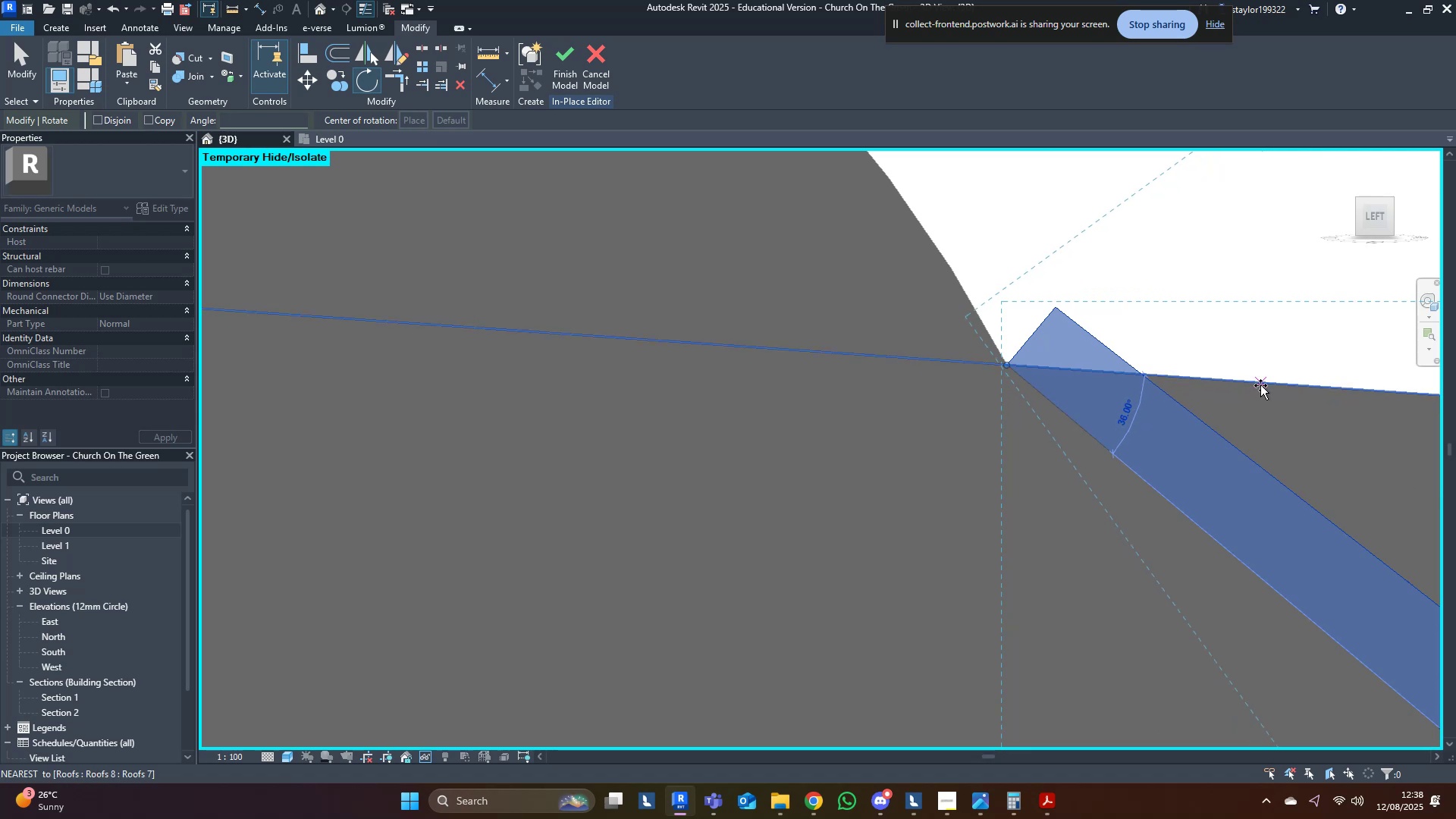 
left_click([1261, 384])
 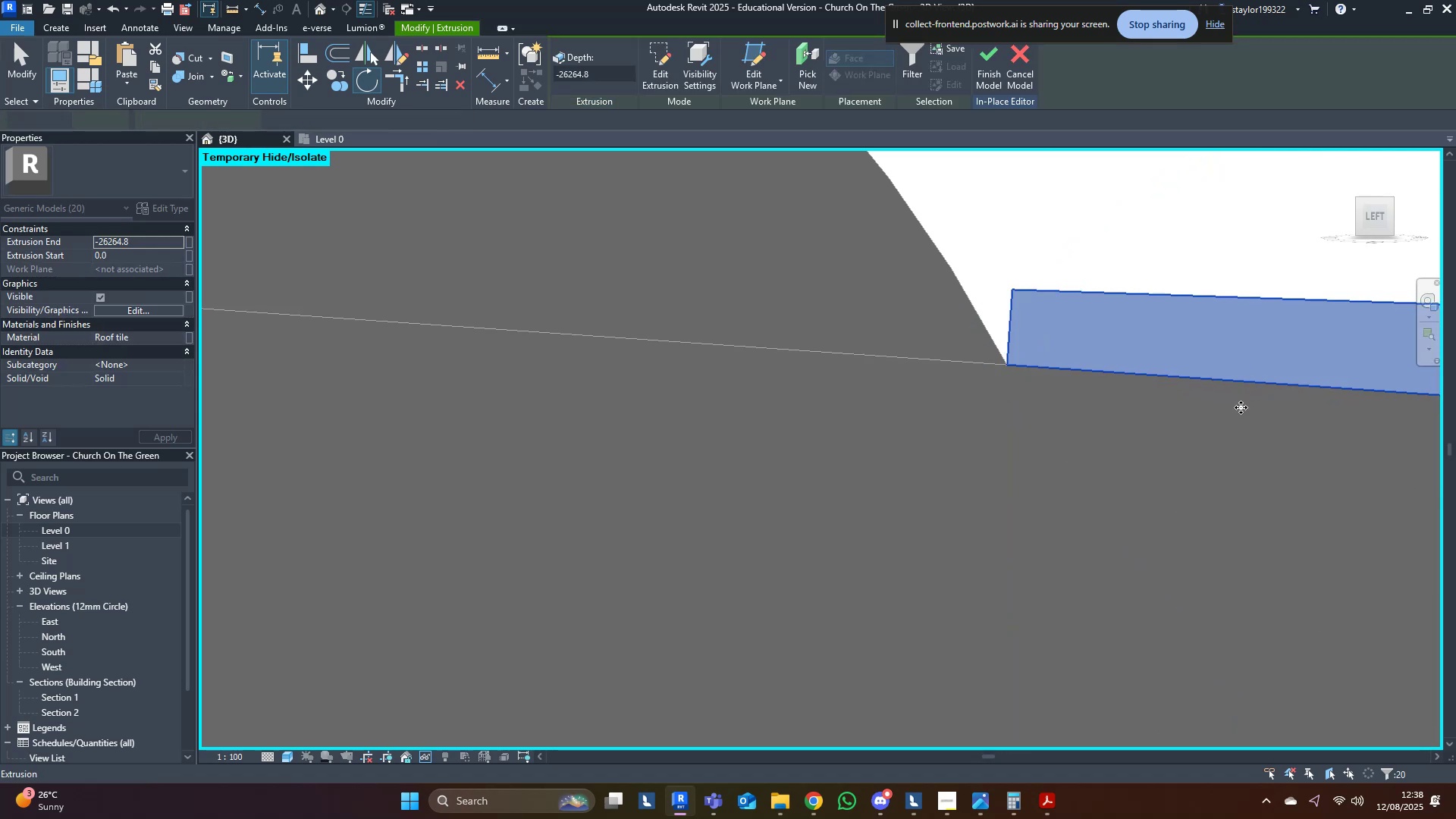 
scroll: coordinate [738, 534], scroll_direction: down, amount: 26.0
 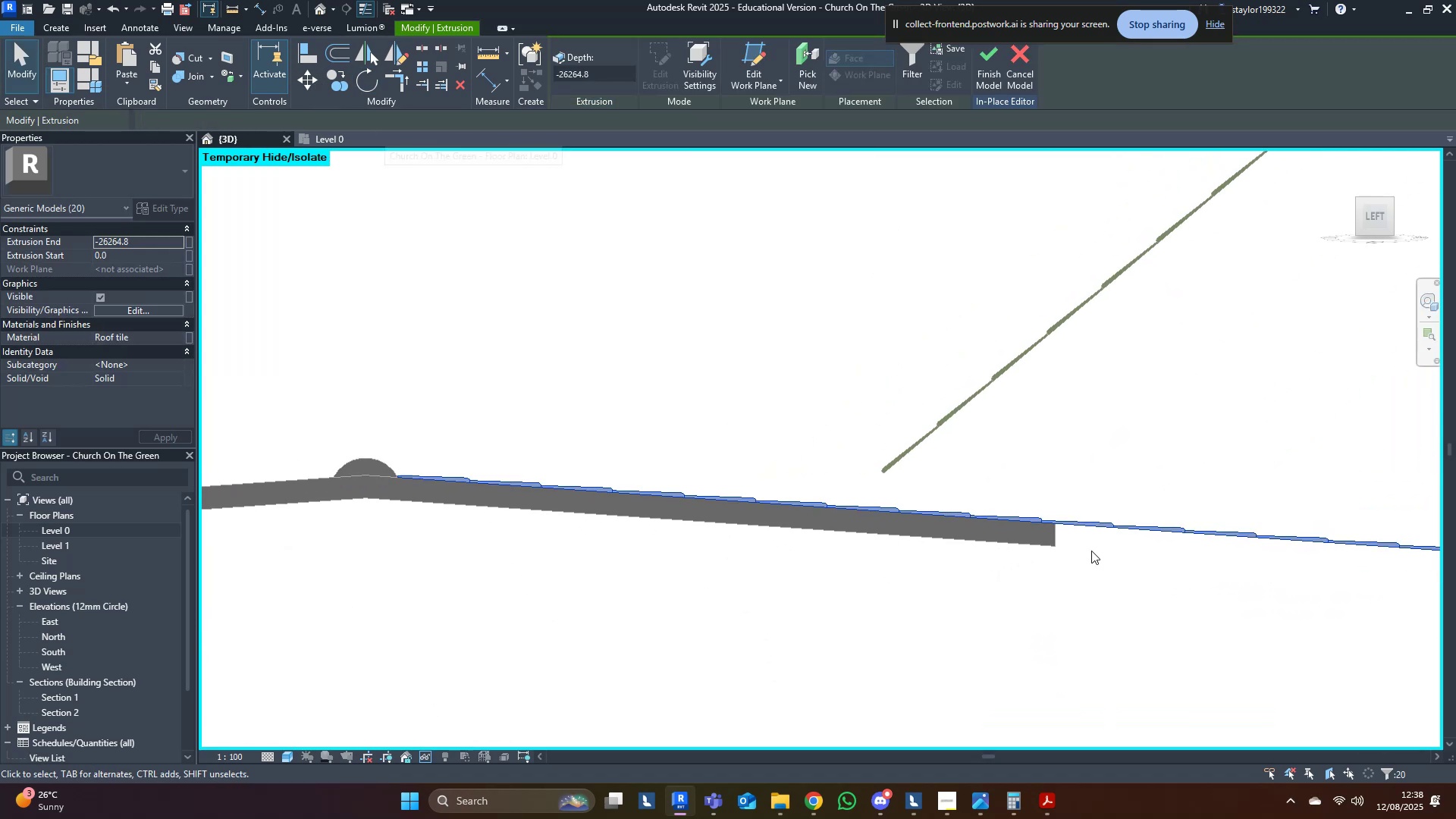 
middle_click([1112, 549])
 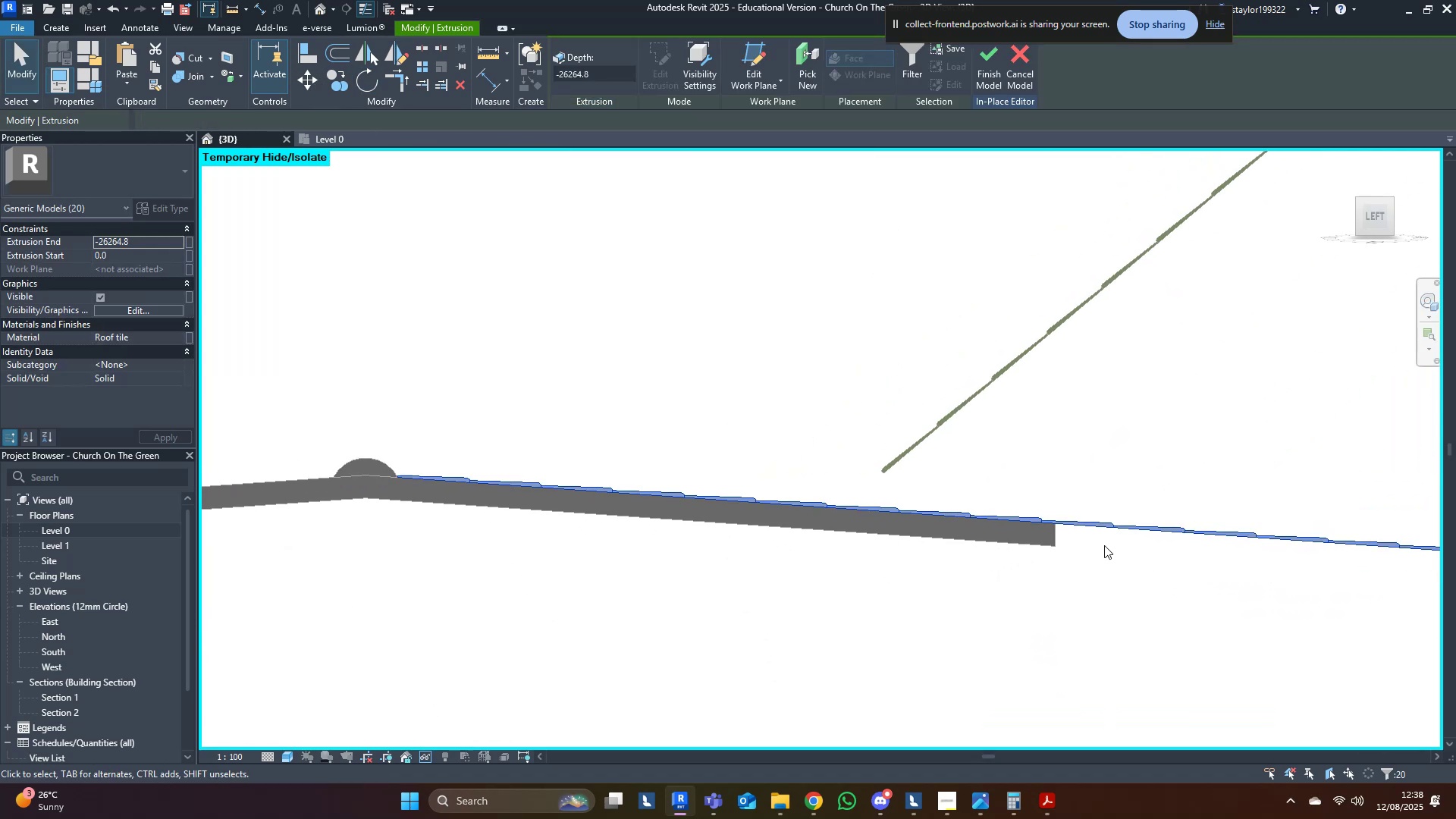 
scroll: coordinate [1103, 544], scroll_direction: up, amount: 4.0
 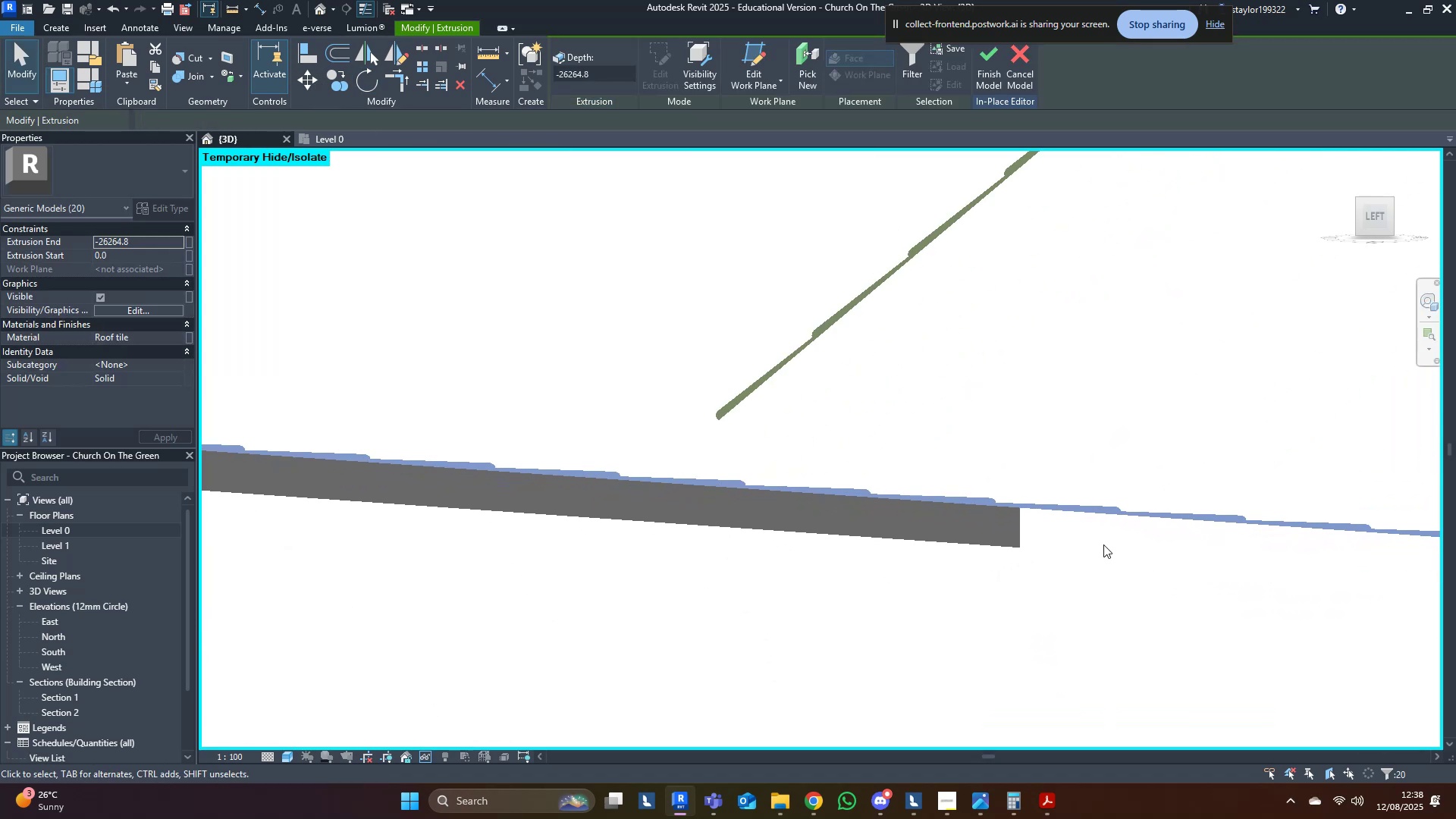 
hold_key(key=M, duration=17.22)
 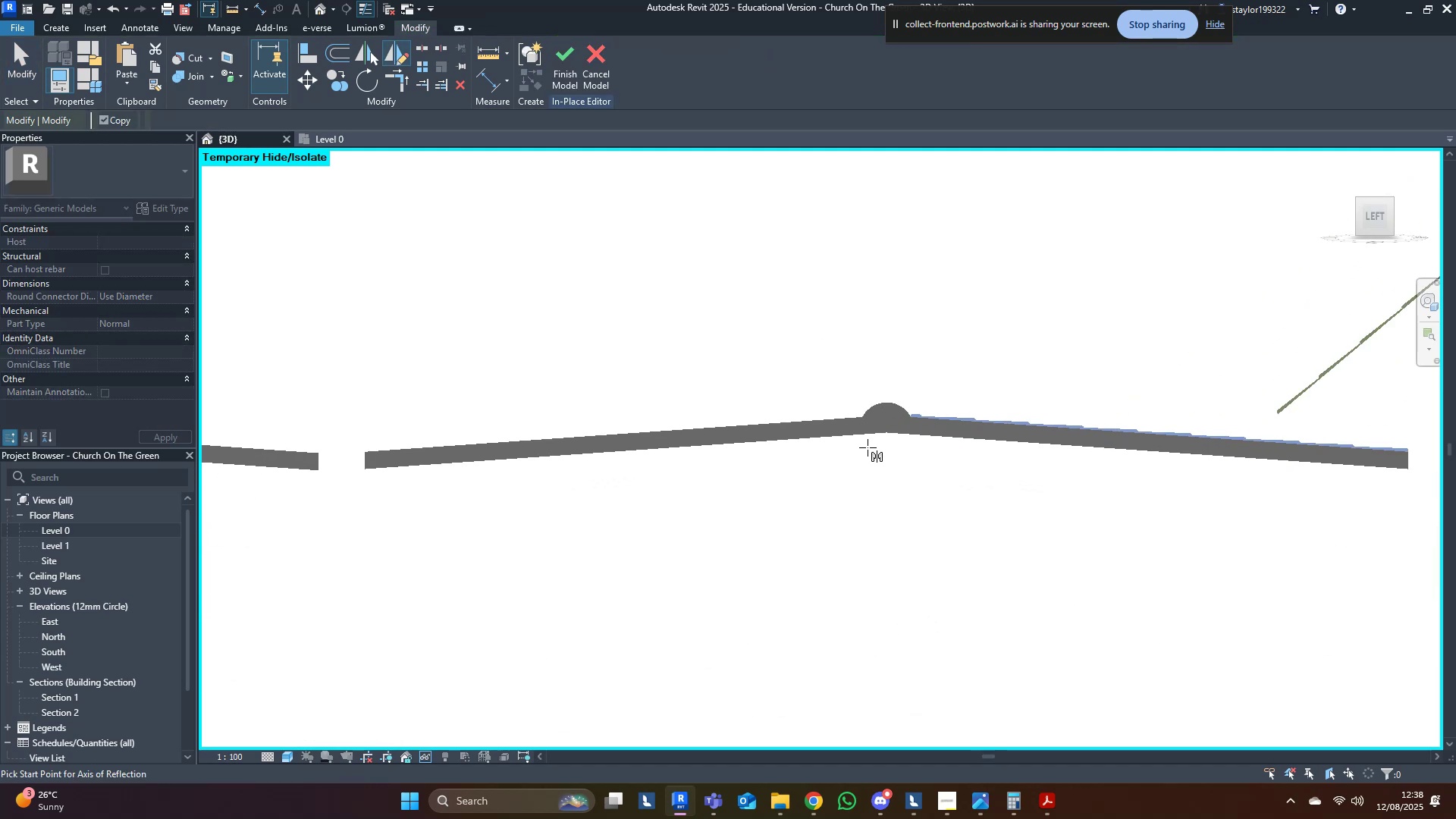 
key(V)
 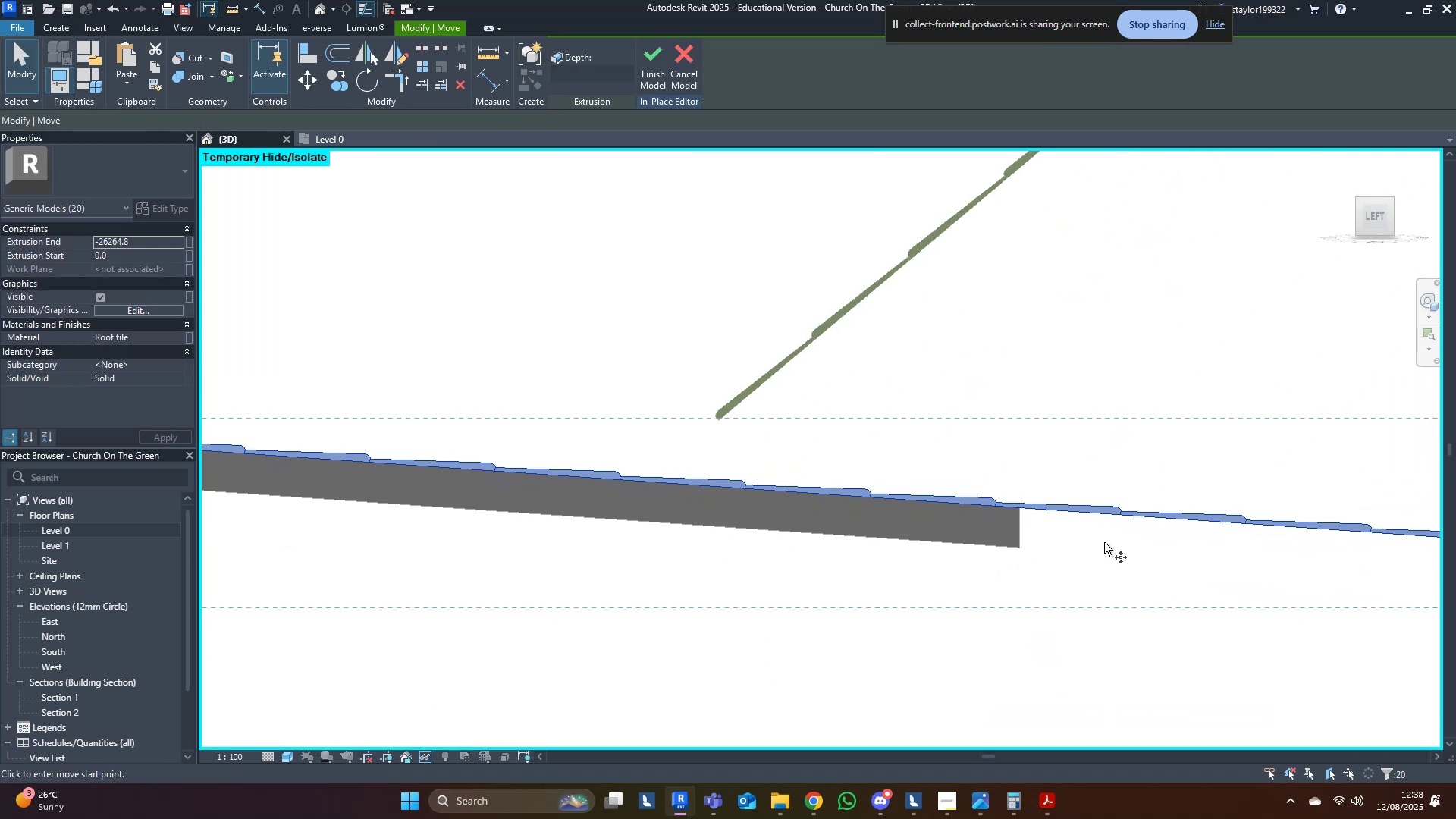 
scroll: coordinate [1118, 538], scroll_direction: up, amount: 7.0
 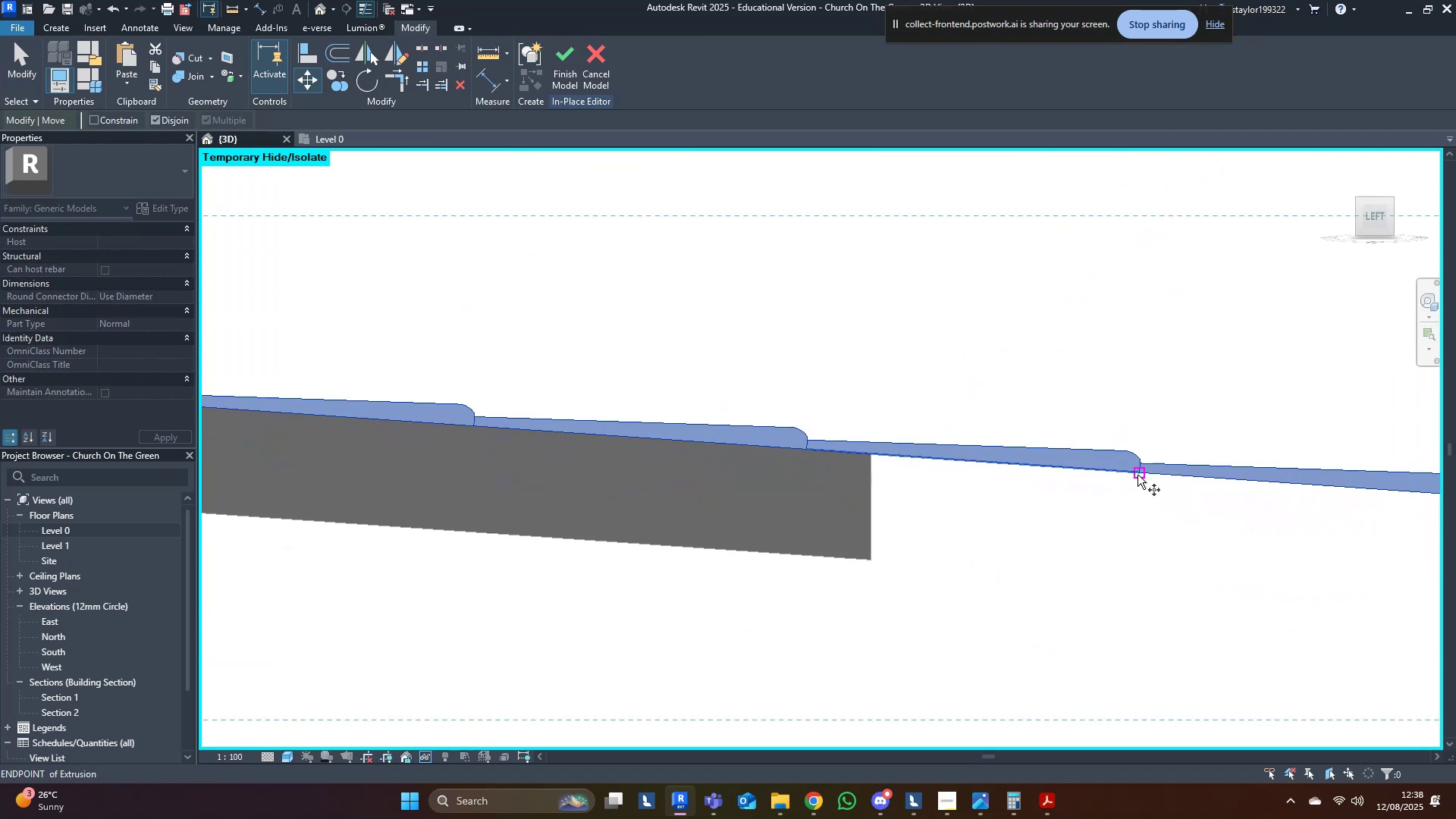 
left_click([1138, 475])
 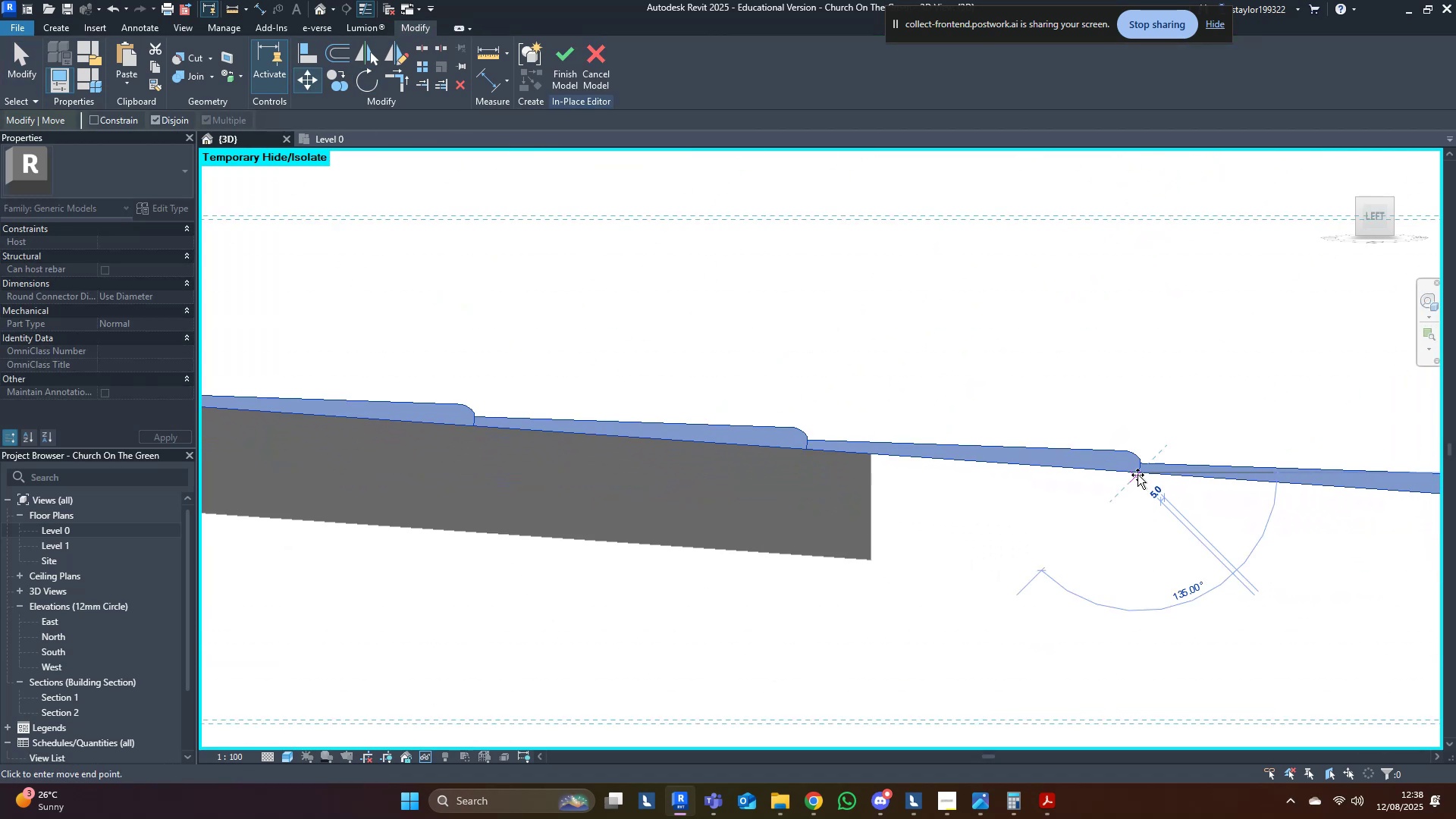 
scroll: coordinate [792, 391], scroll_direction: up, amount: 4.0
 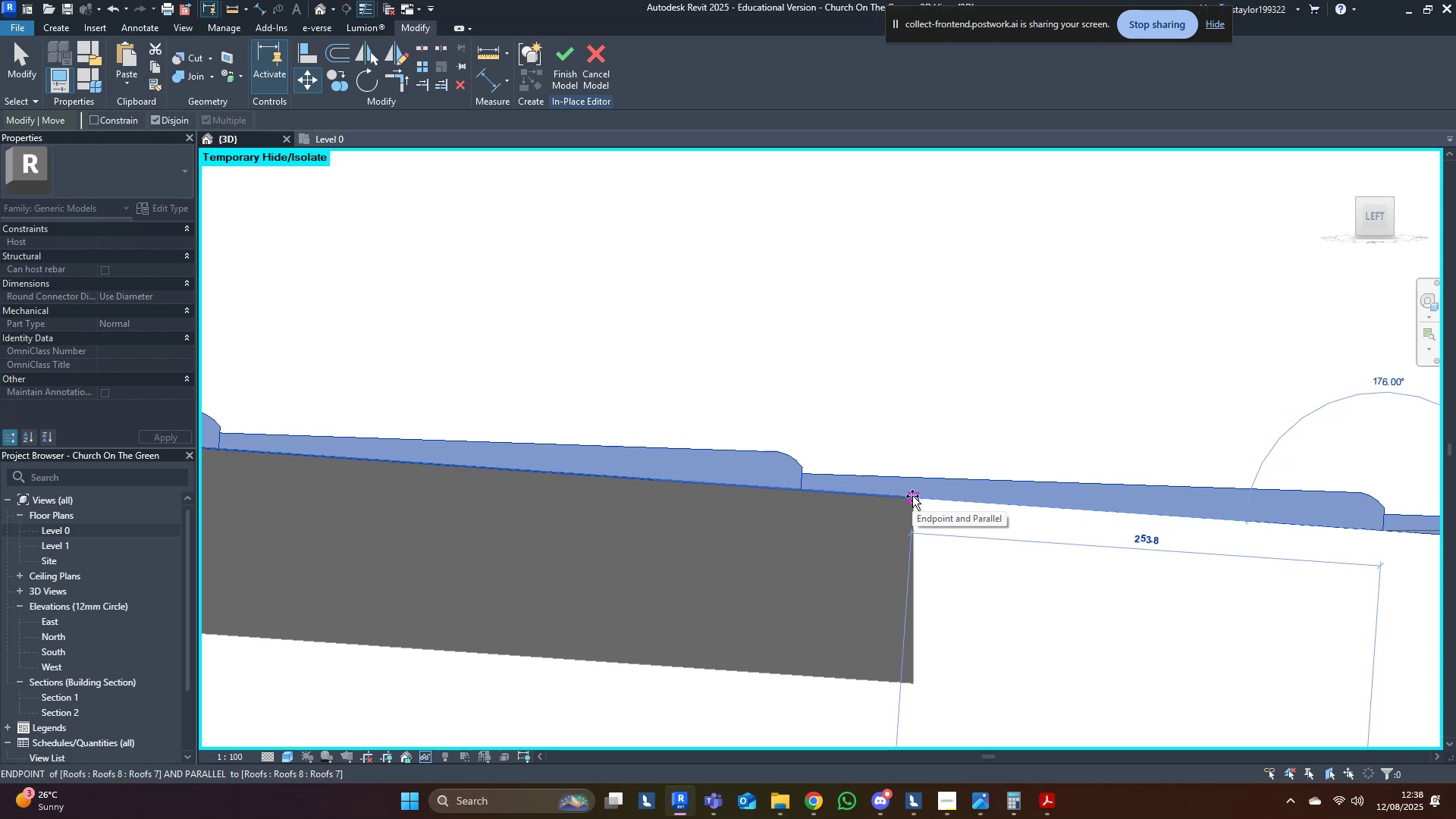 
left_click([912, 496])
 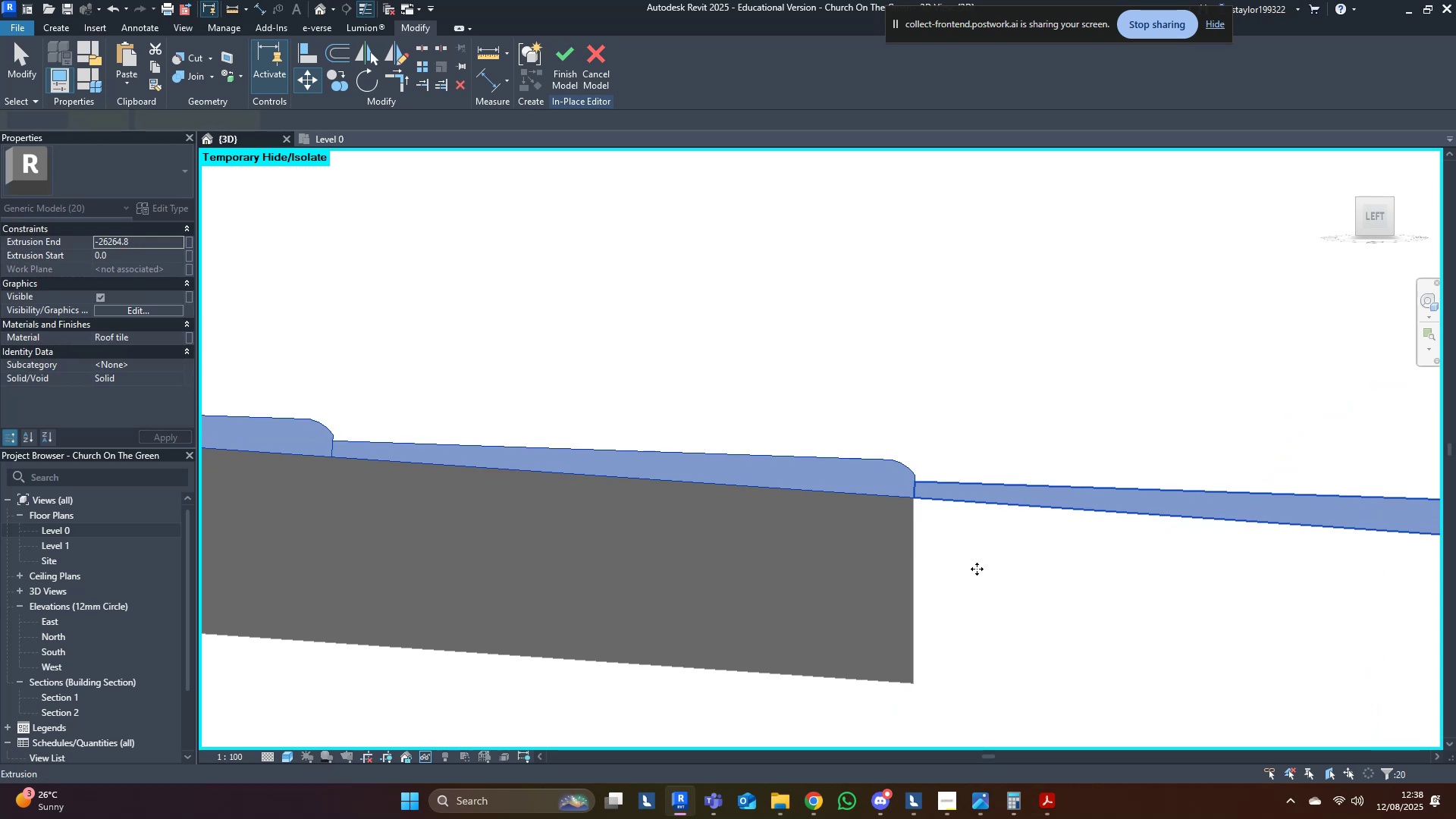 
scroll: coordinate [979, 570], scroll_direction: down, amount: 19.0
 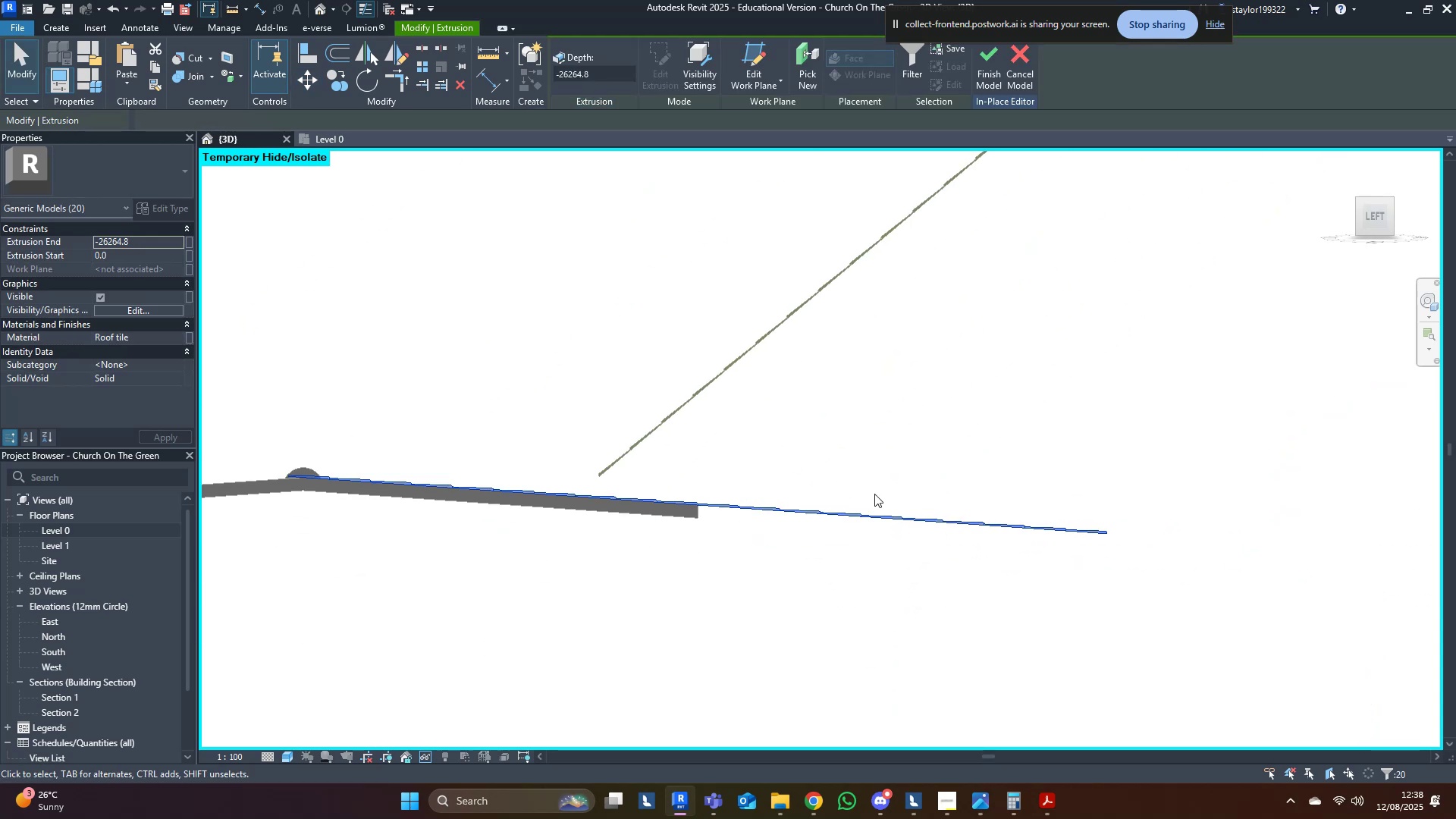 
left_click_drag(start_coordinate=[1200, 378], to_coordinate=[717, 654])
 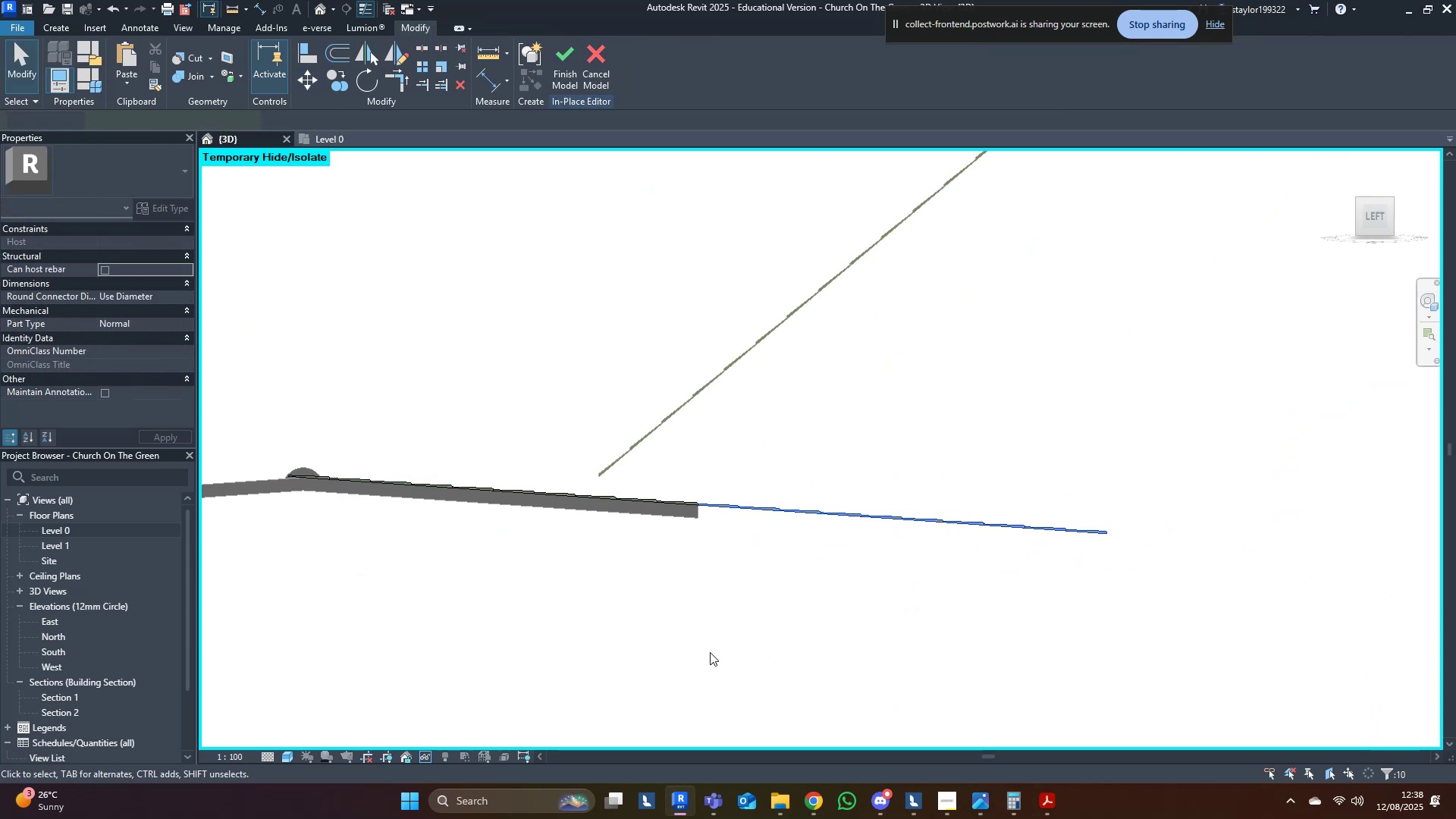 
key(Delete)
 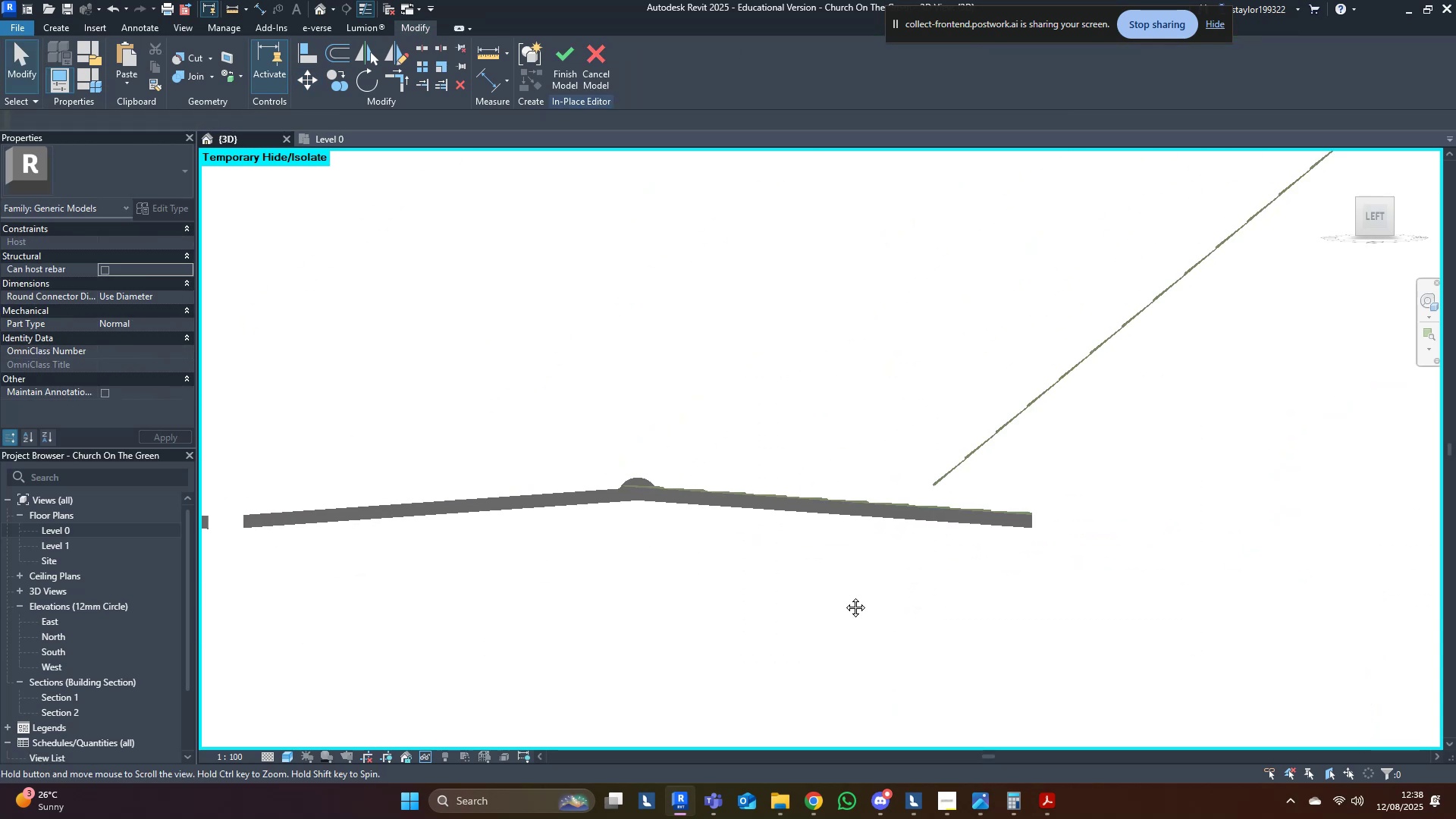 
scroll: coordinate [670, 504], scroll_direction: up, amount: 10.0
 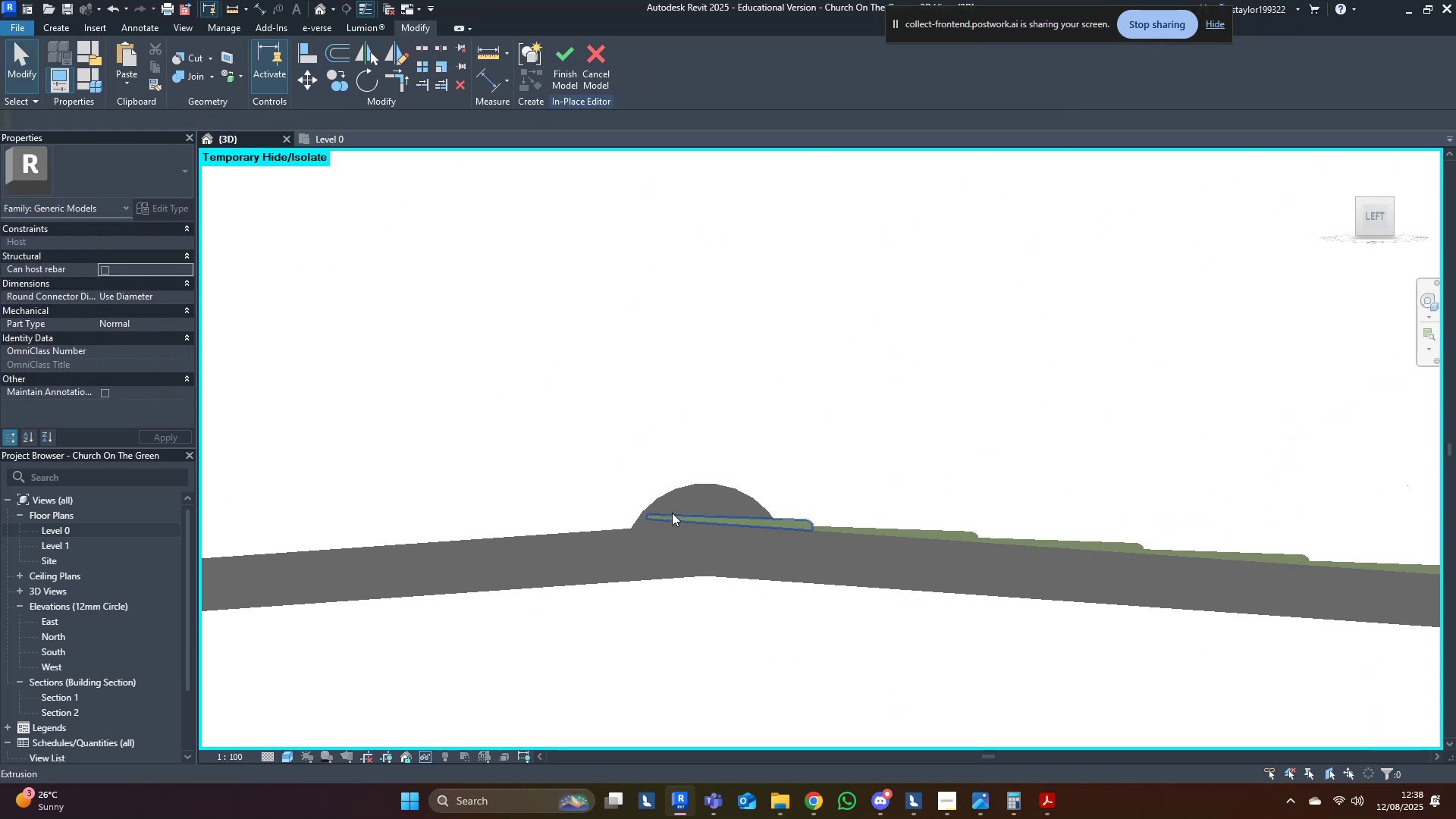 
left_click([673, 516])
 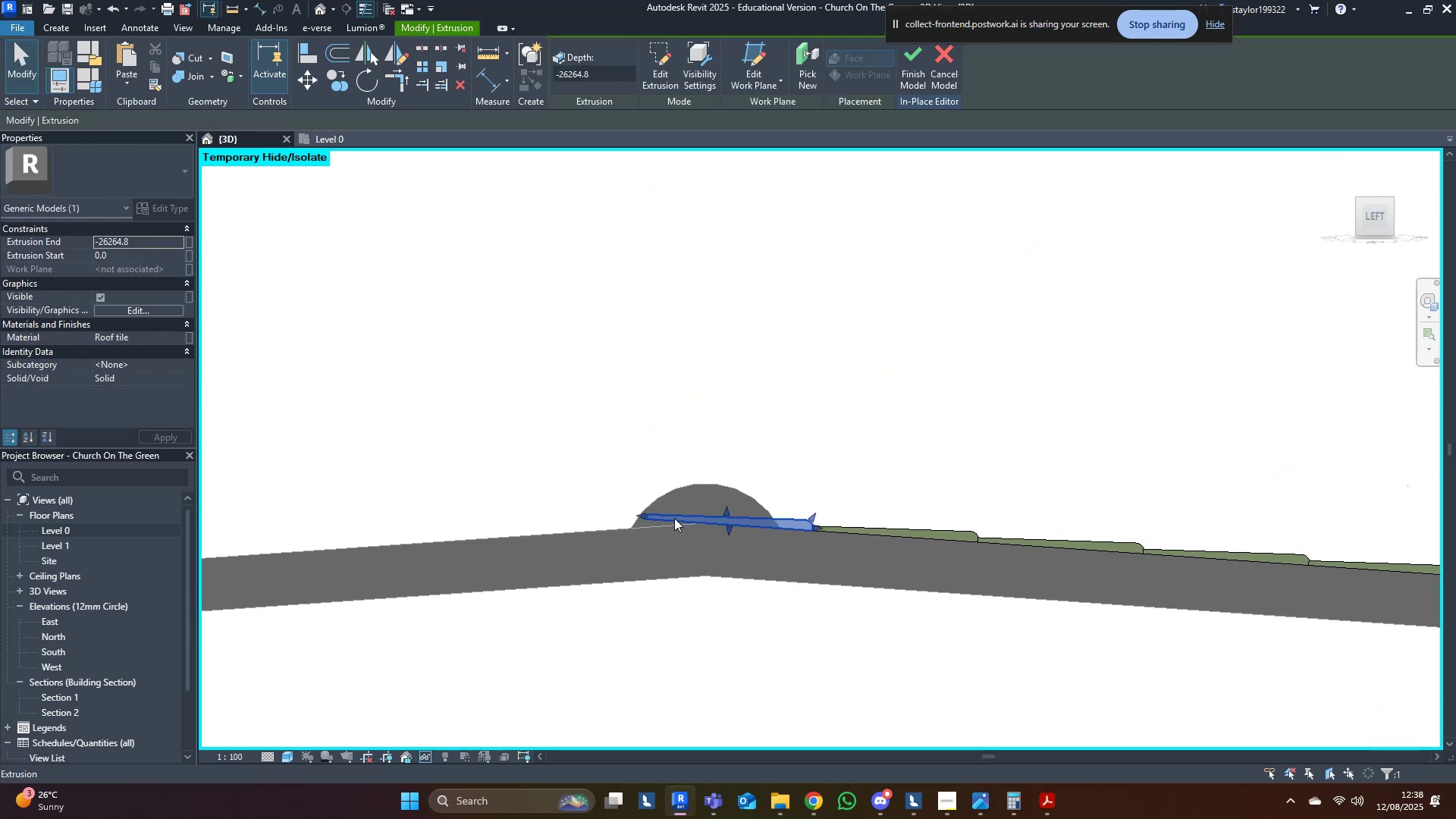 
scroll: coordinate [604, 531], scroll_direction: up, amount: 13.0
 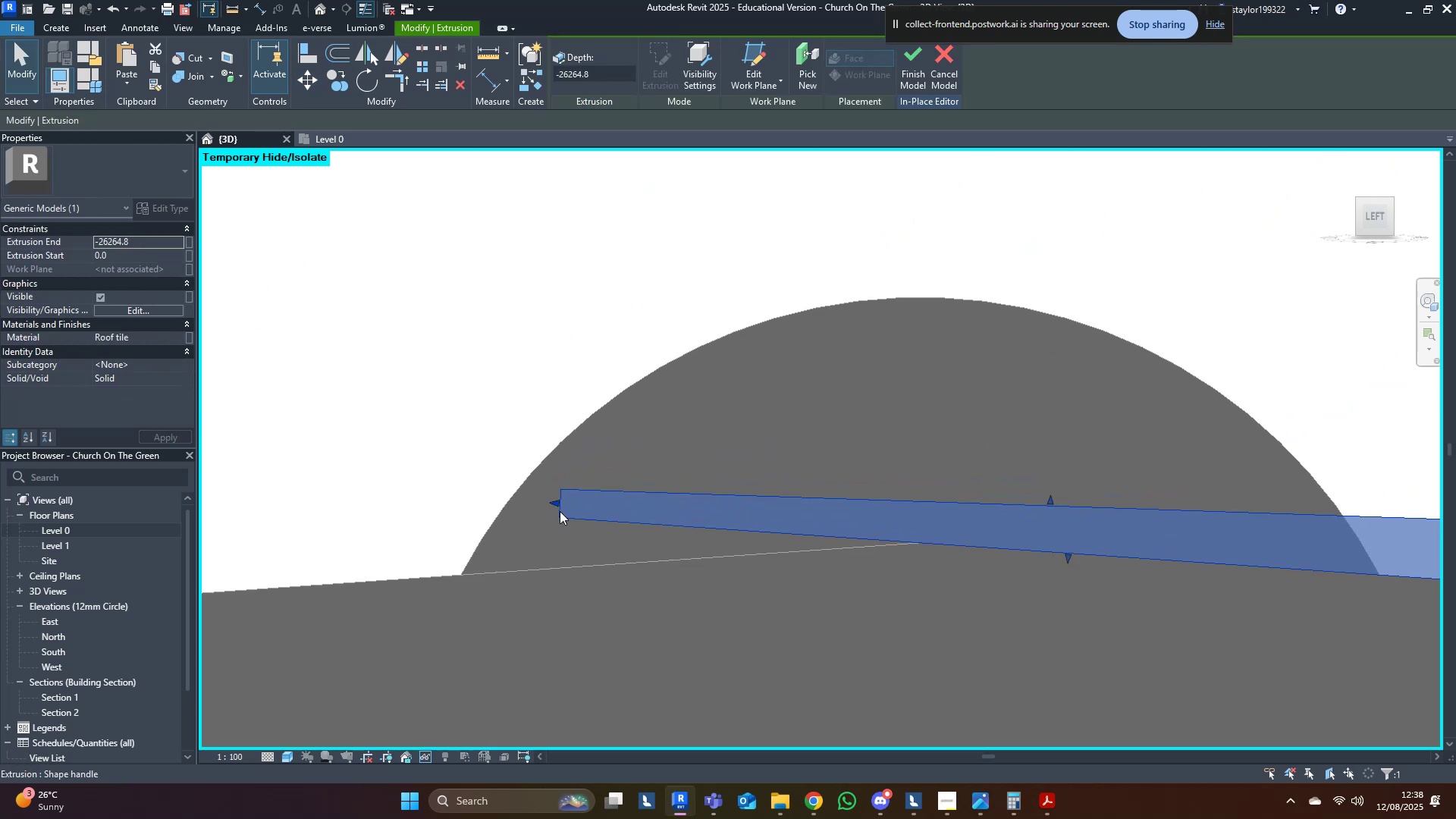 
left_click_drag(start_coordinate=[557, 502], to_coordinate=[1377, 613])
 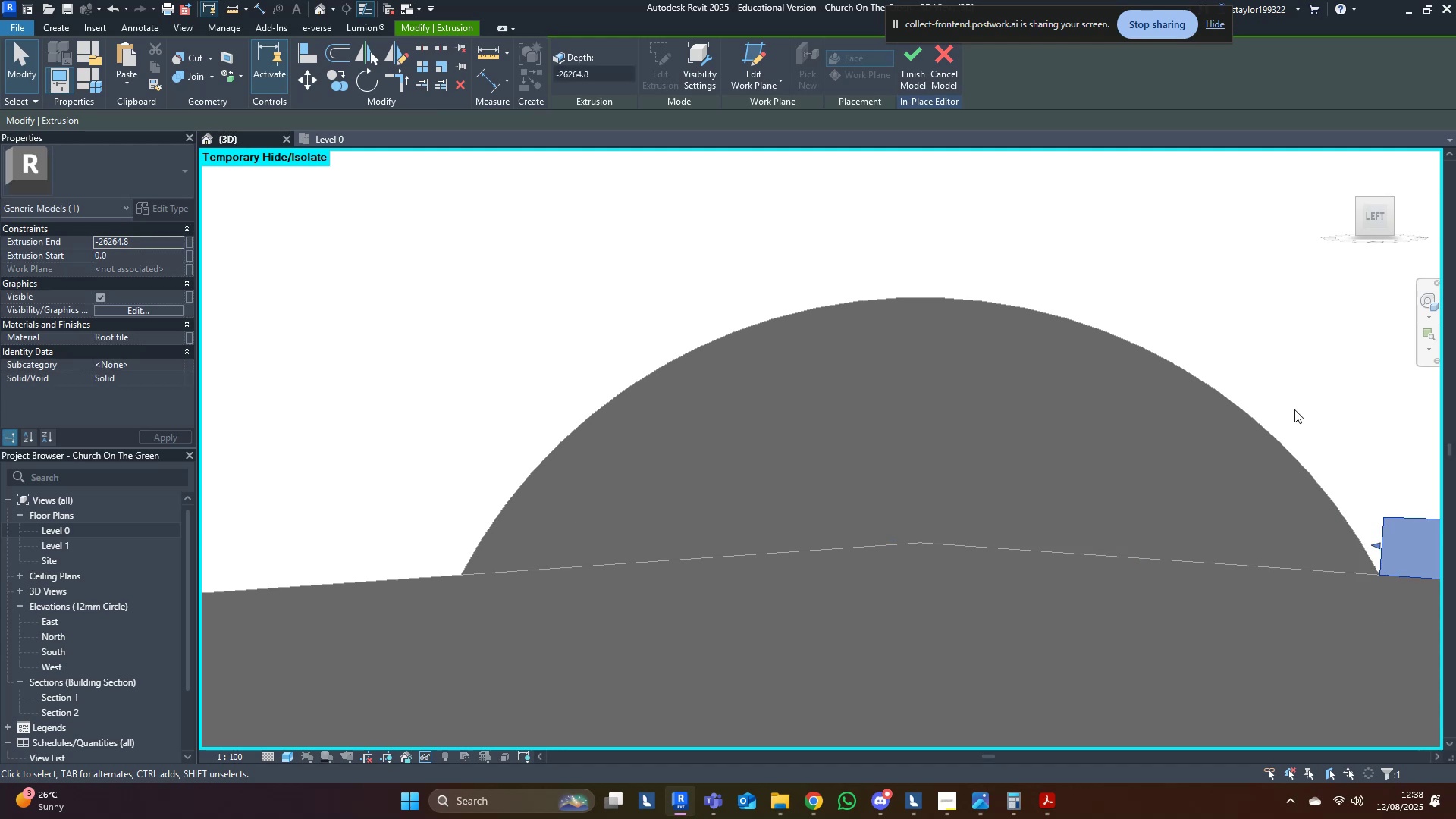 
left_click([1250, 348])
 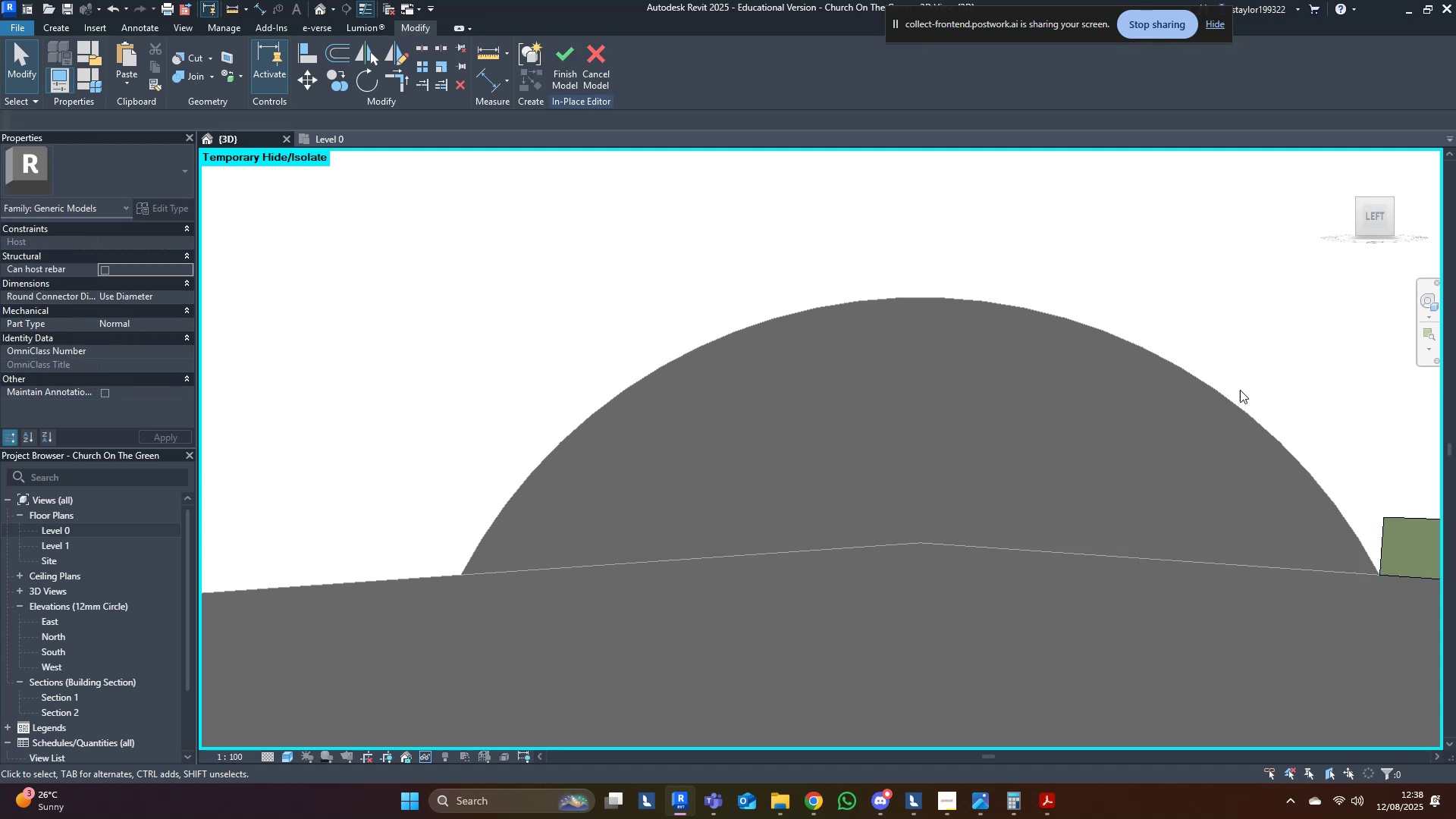 
scroll: coordinate [885, 428], scroll_direction: down, amount: 25.0
 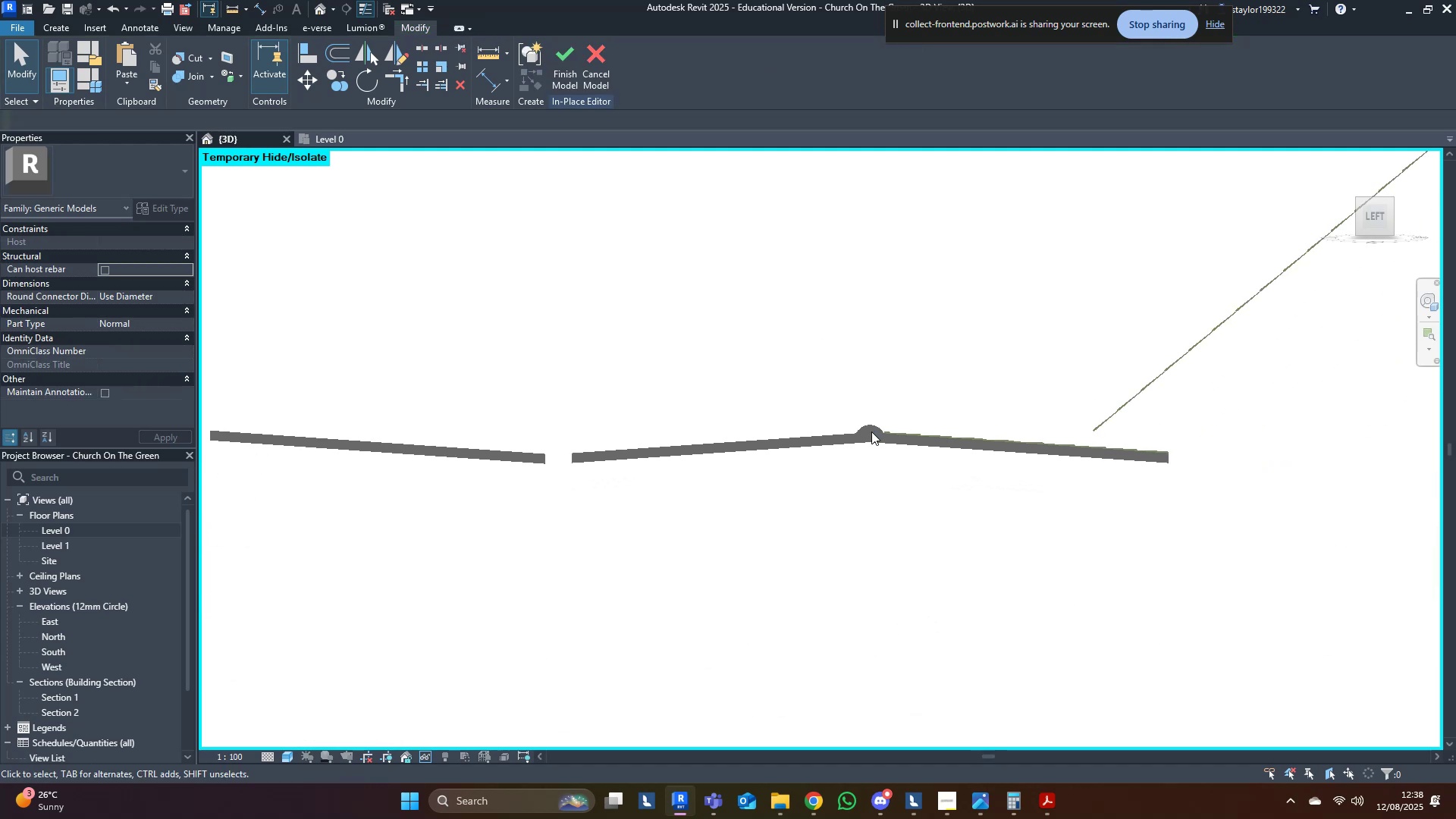 
left_click_drag(start_coordinate=[770, 411], to_coordinate=[1342, 519])
 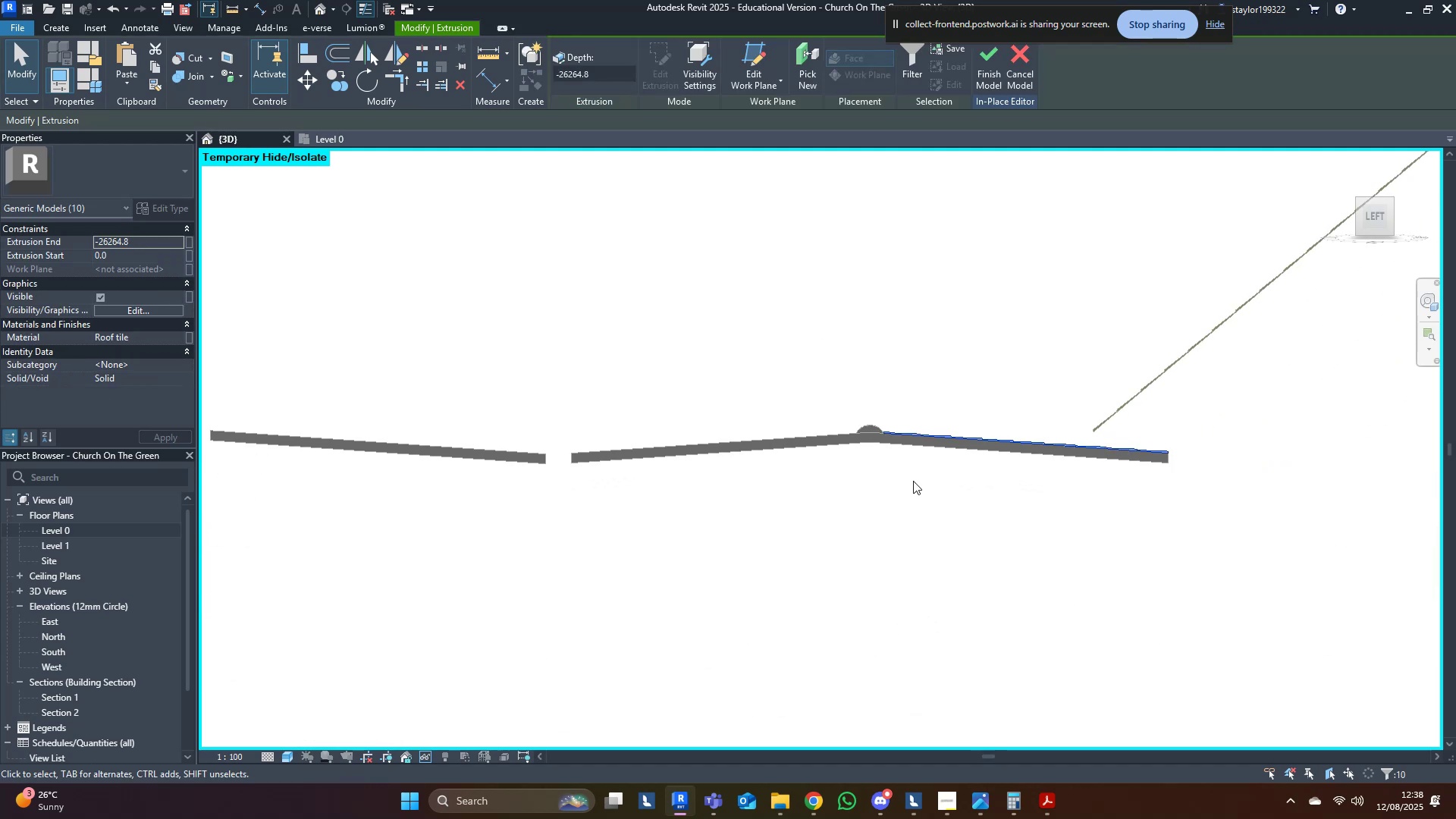 
key(D)
 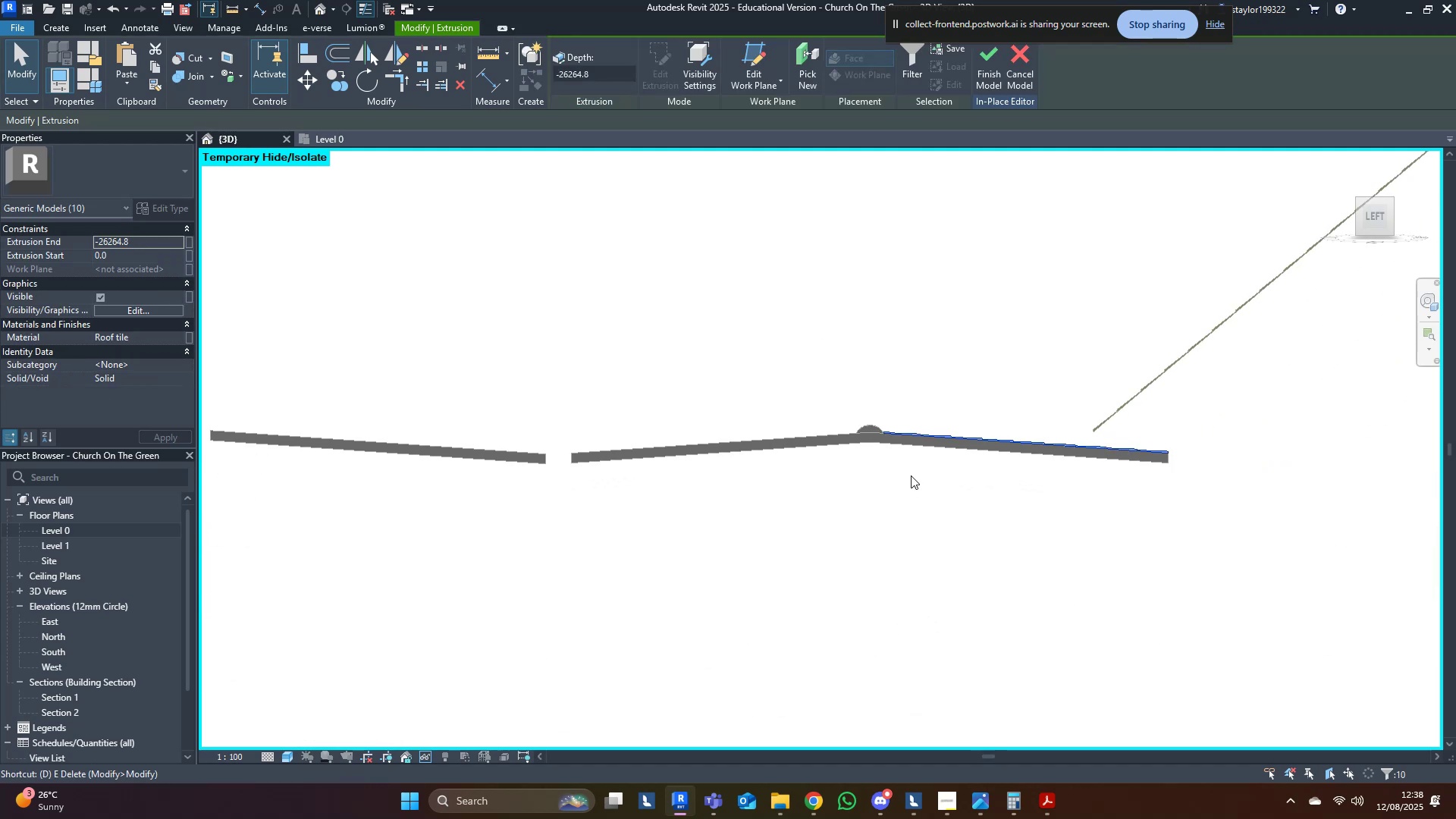 
hold_key(key=M, duration=4.67)
 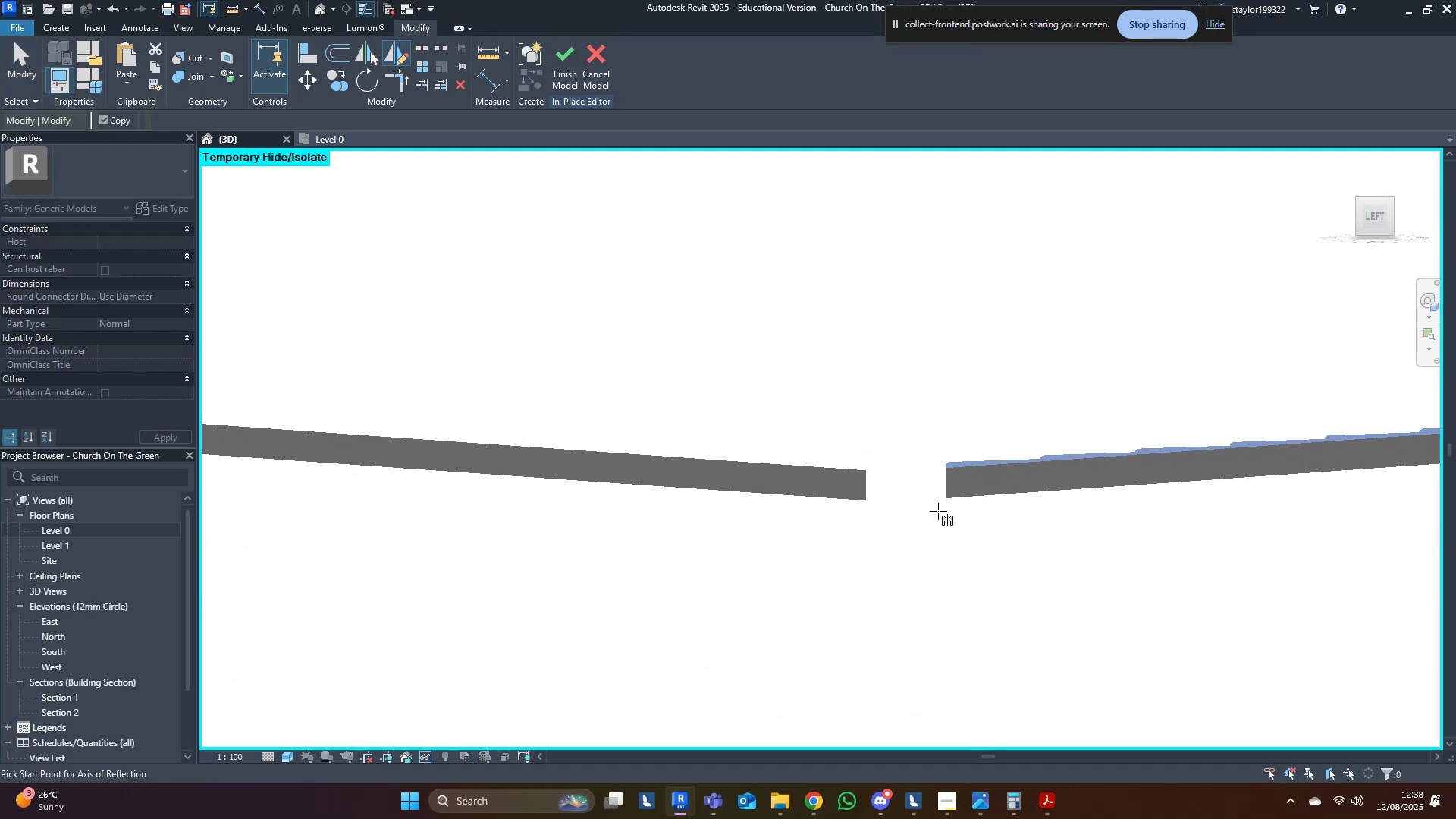 
scroll: coordinate [848, 455], scroll_direction: up, amount: 4.0
 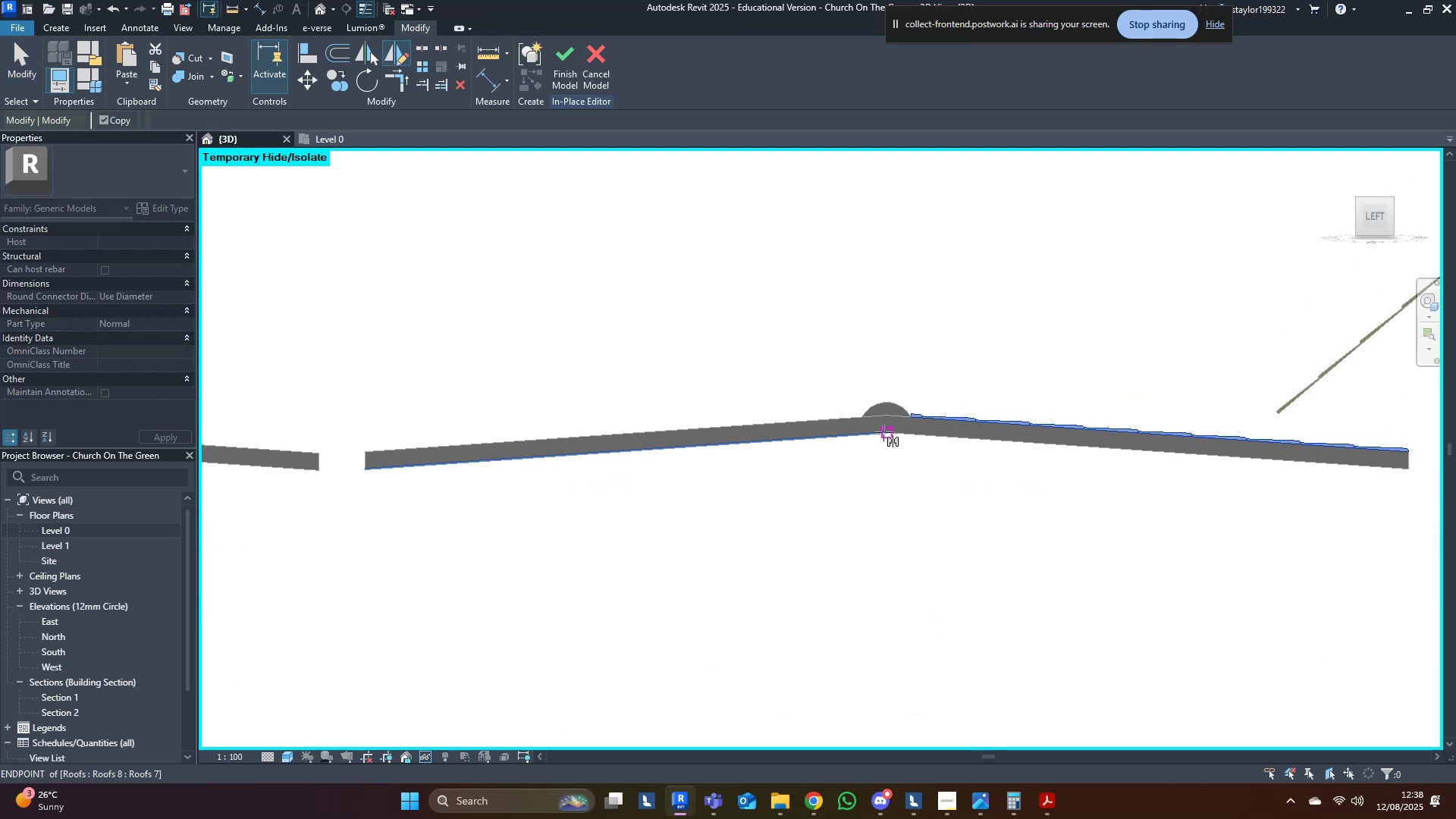 
left_click([883, 432])
 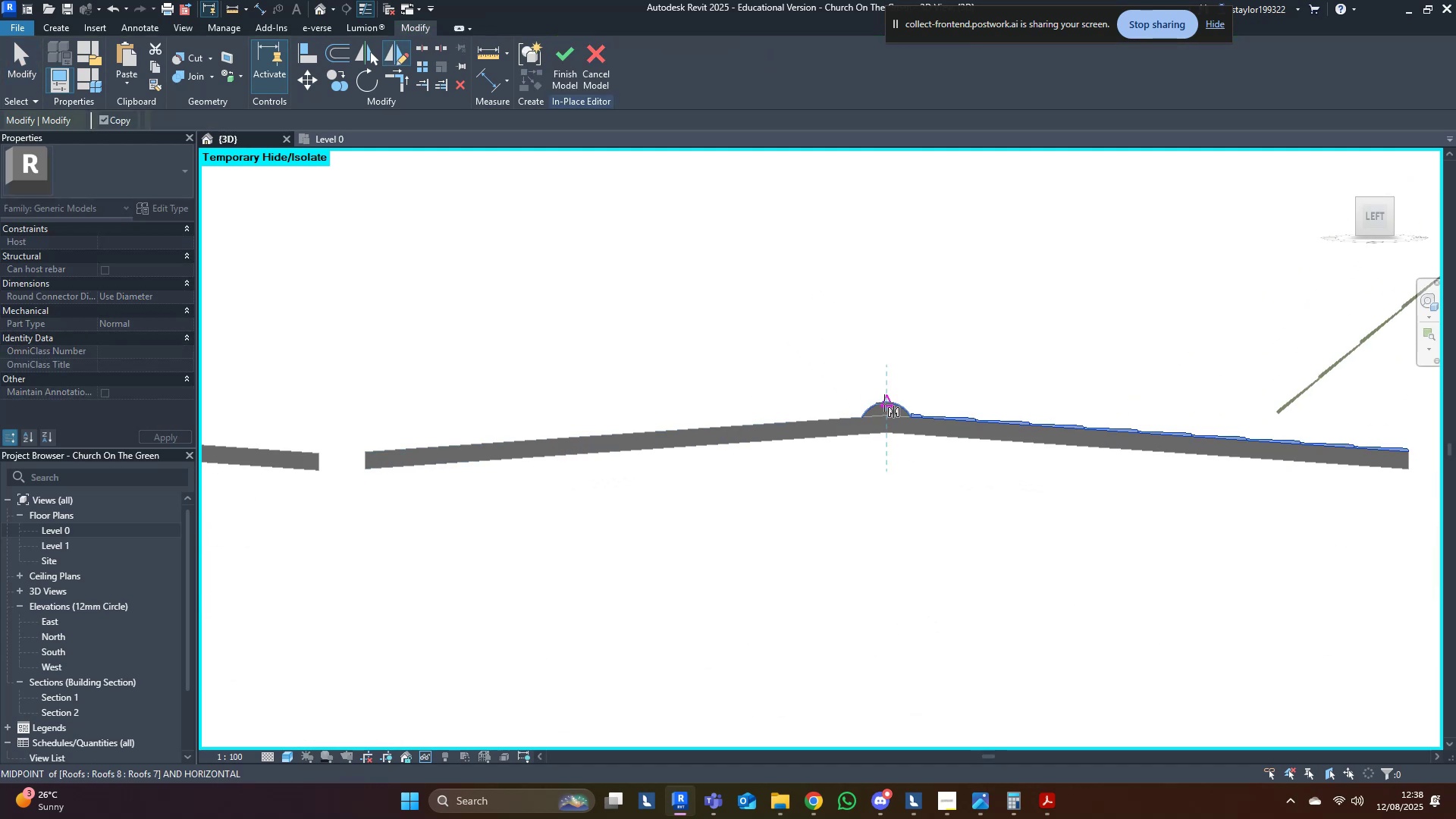 
left_click([884, 403])
 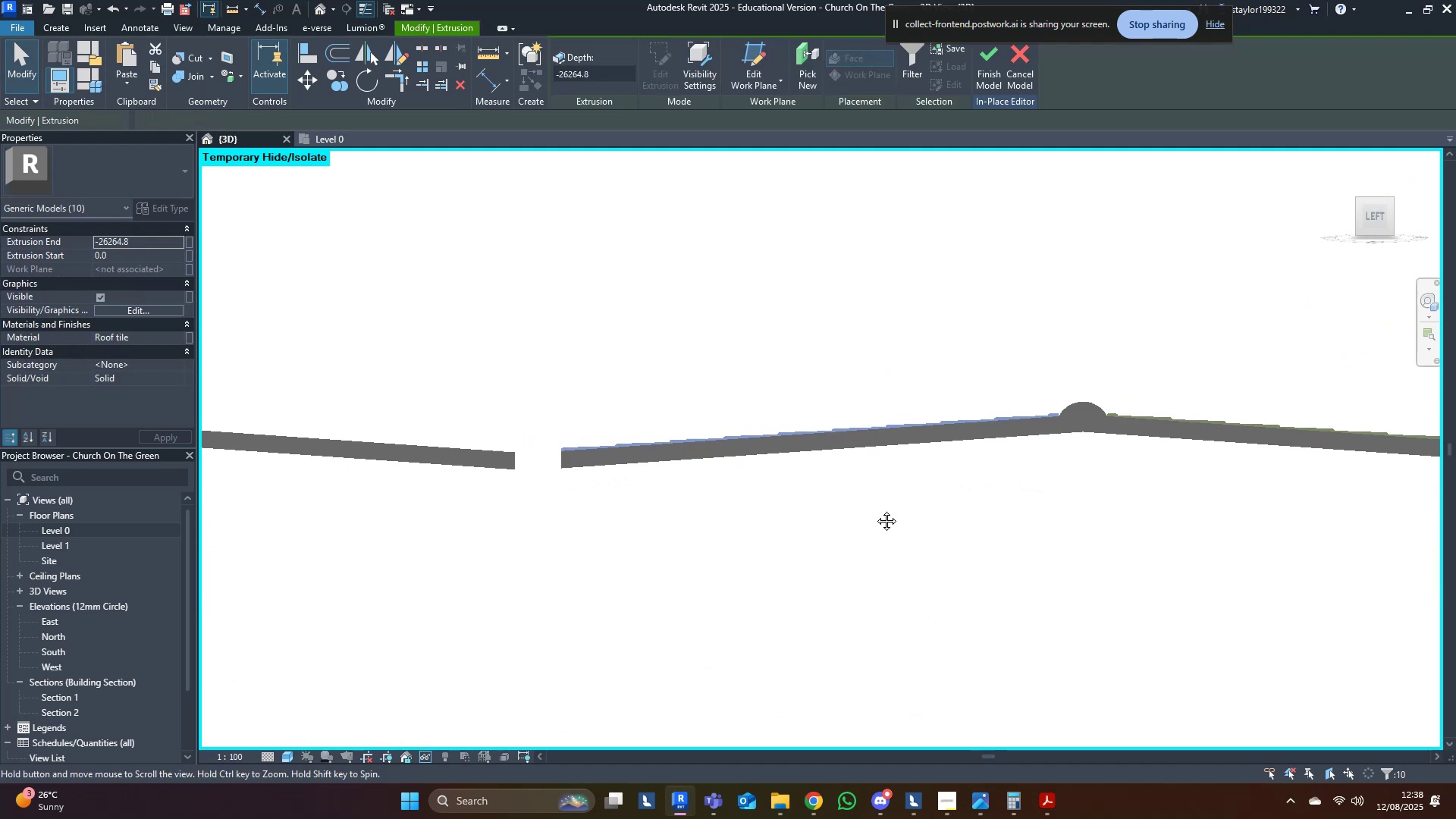 
scroll: coordinate [1168, 549], scroll_direction: down, amount: 4.0
 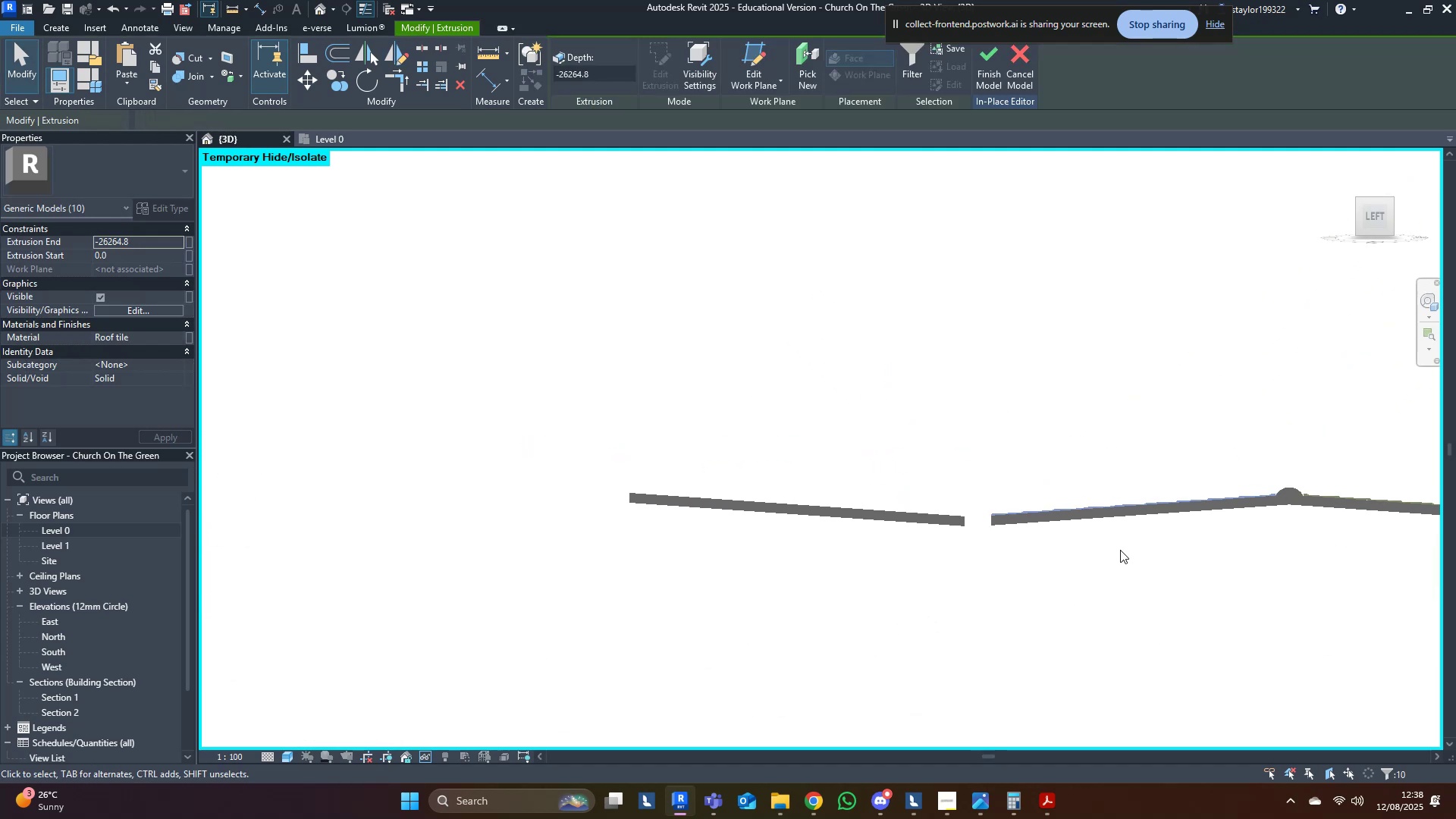 
scroll: coordinate [993, 536], scroll_direction: up, amount: 8.0
 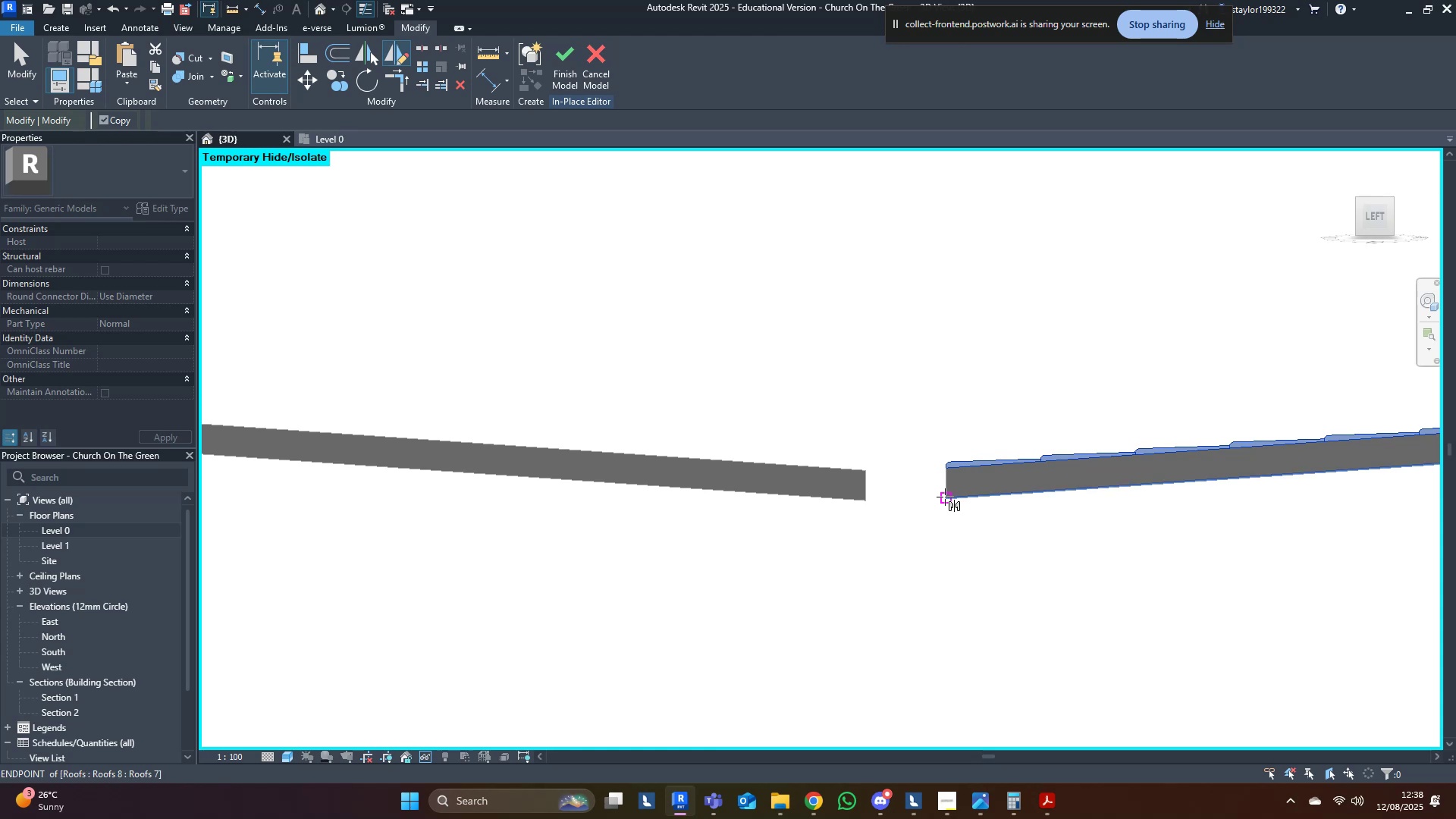 
left_click([945, 497])
 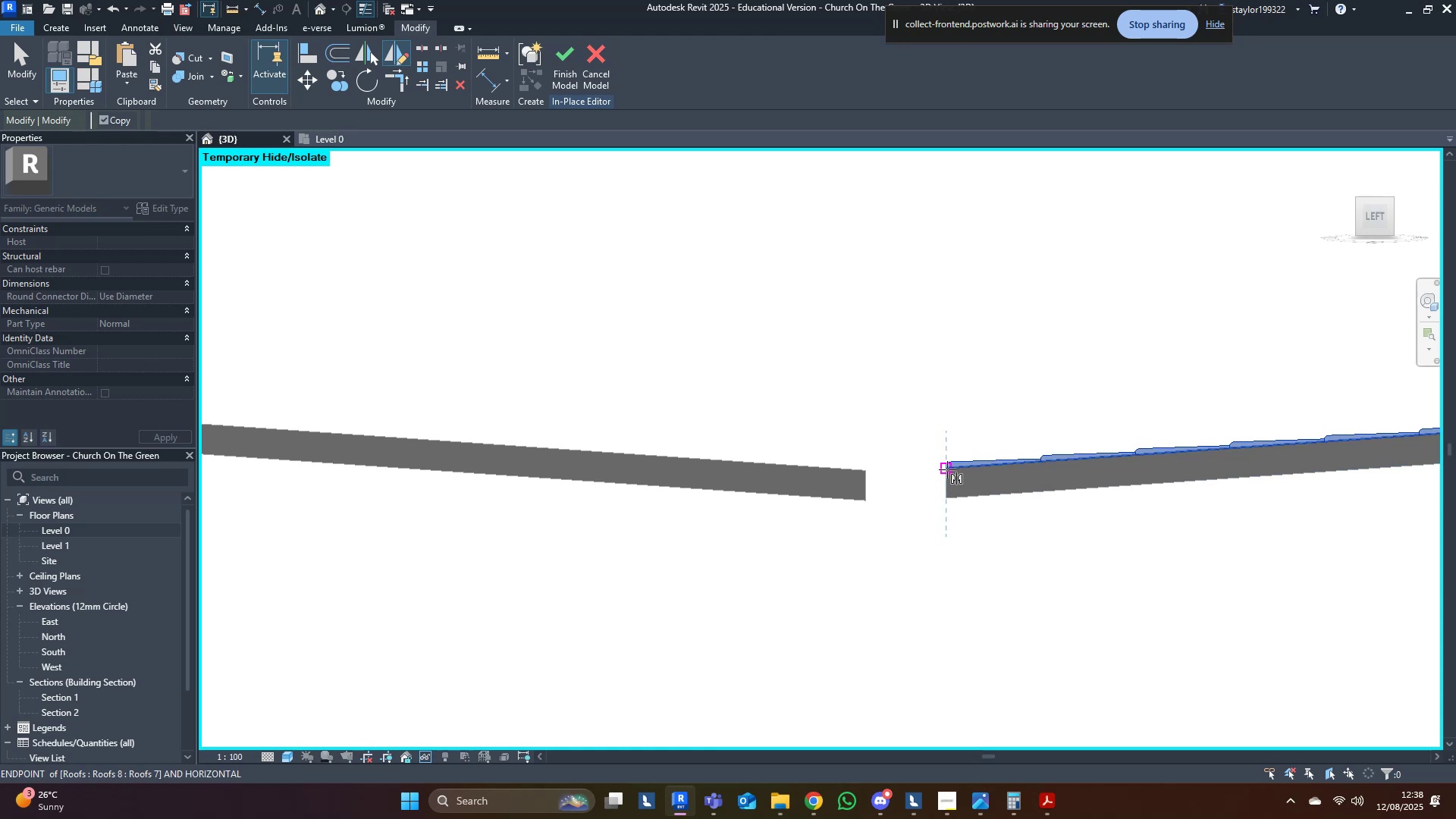 
left_click([947, 469])
 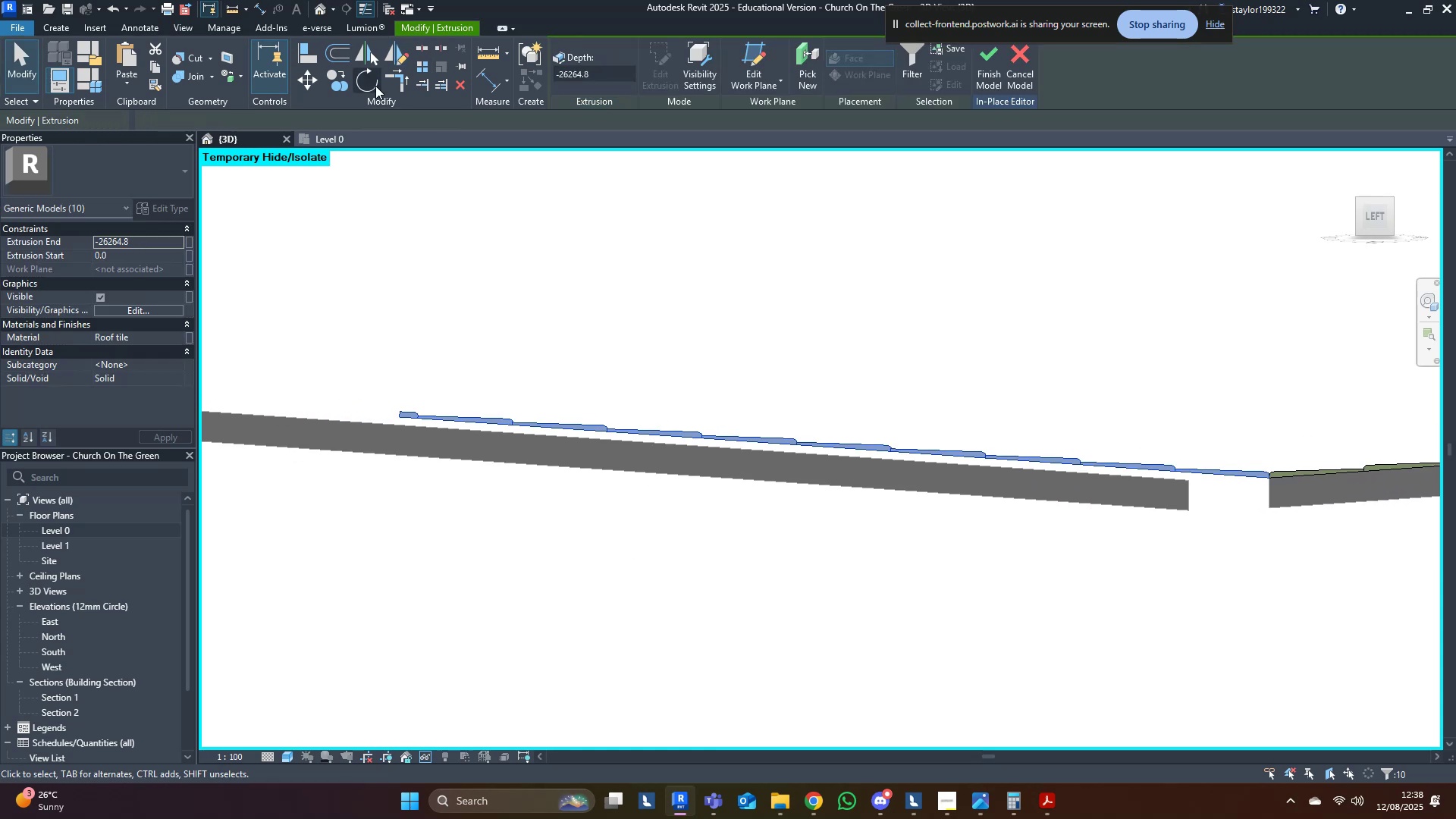 
left_click([297, 80])
 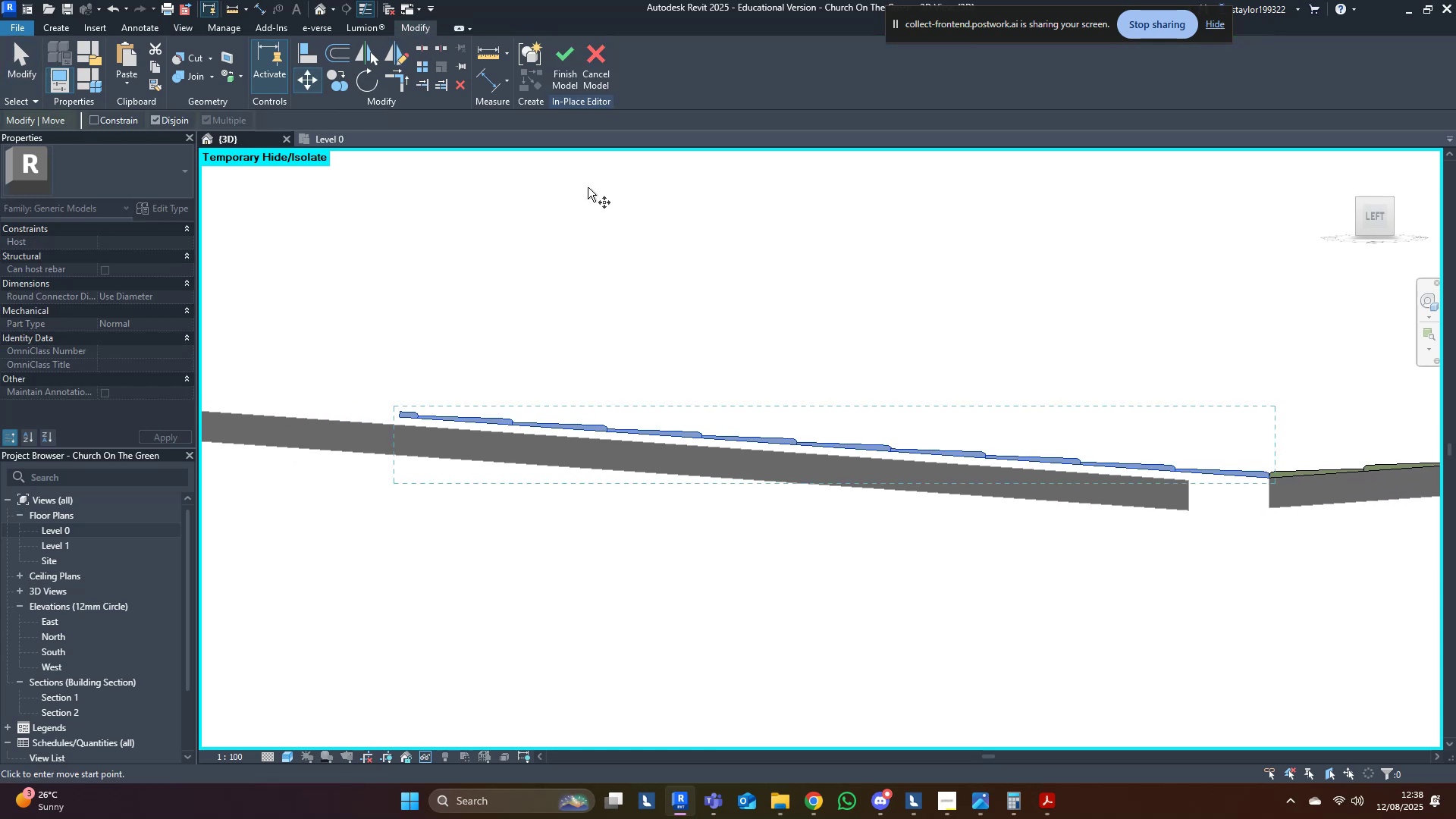 
scroll: coordinate [1243, 513], scroll_direction: up, amount: 8.0
 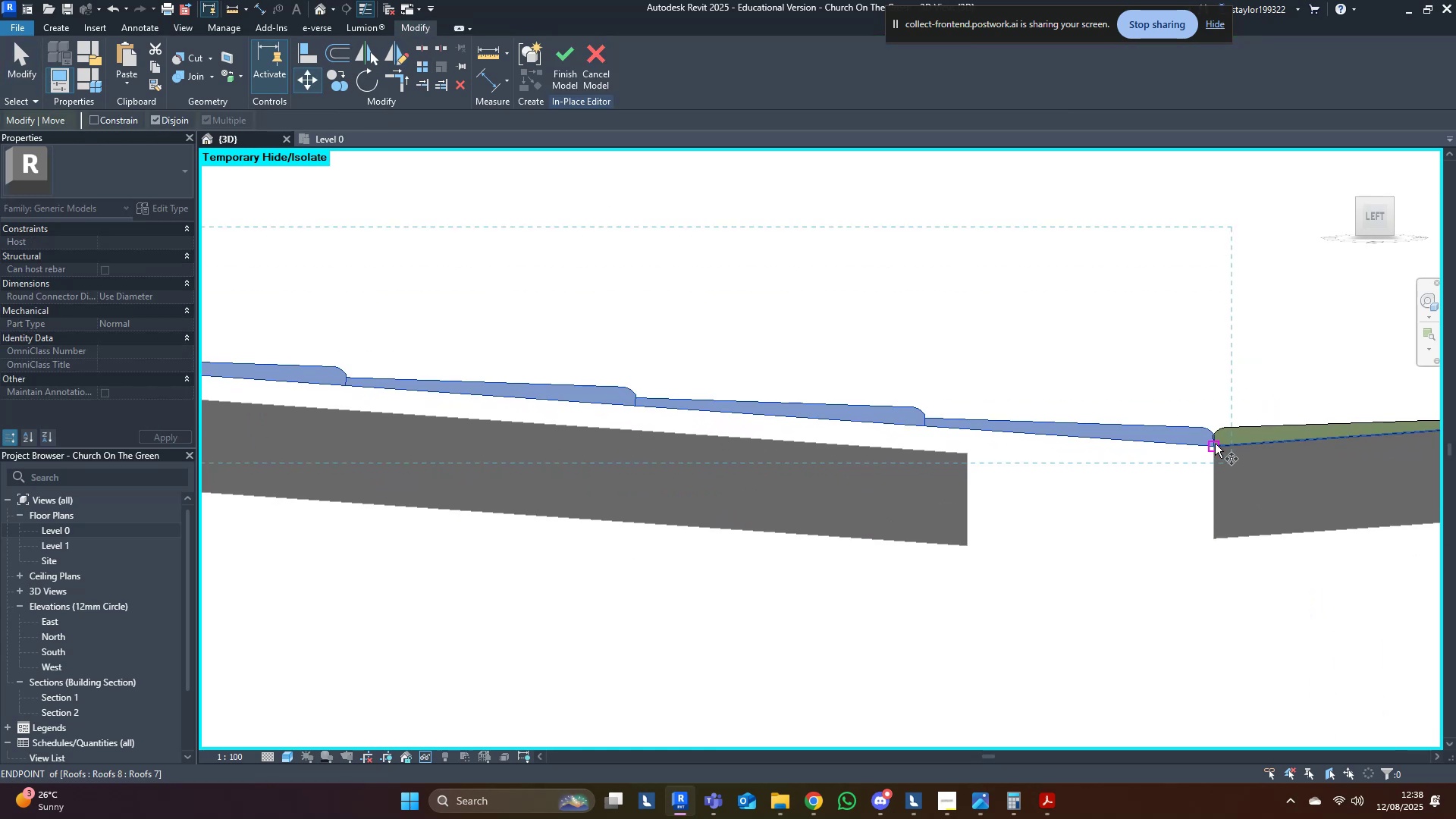 
left_click([1215, 444])
 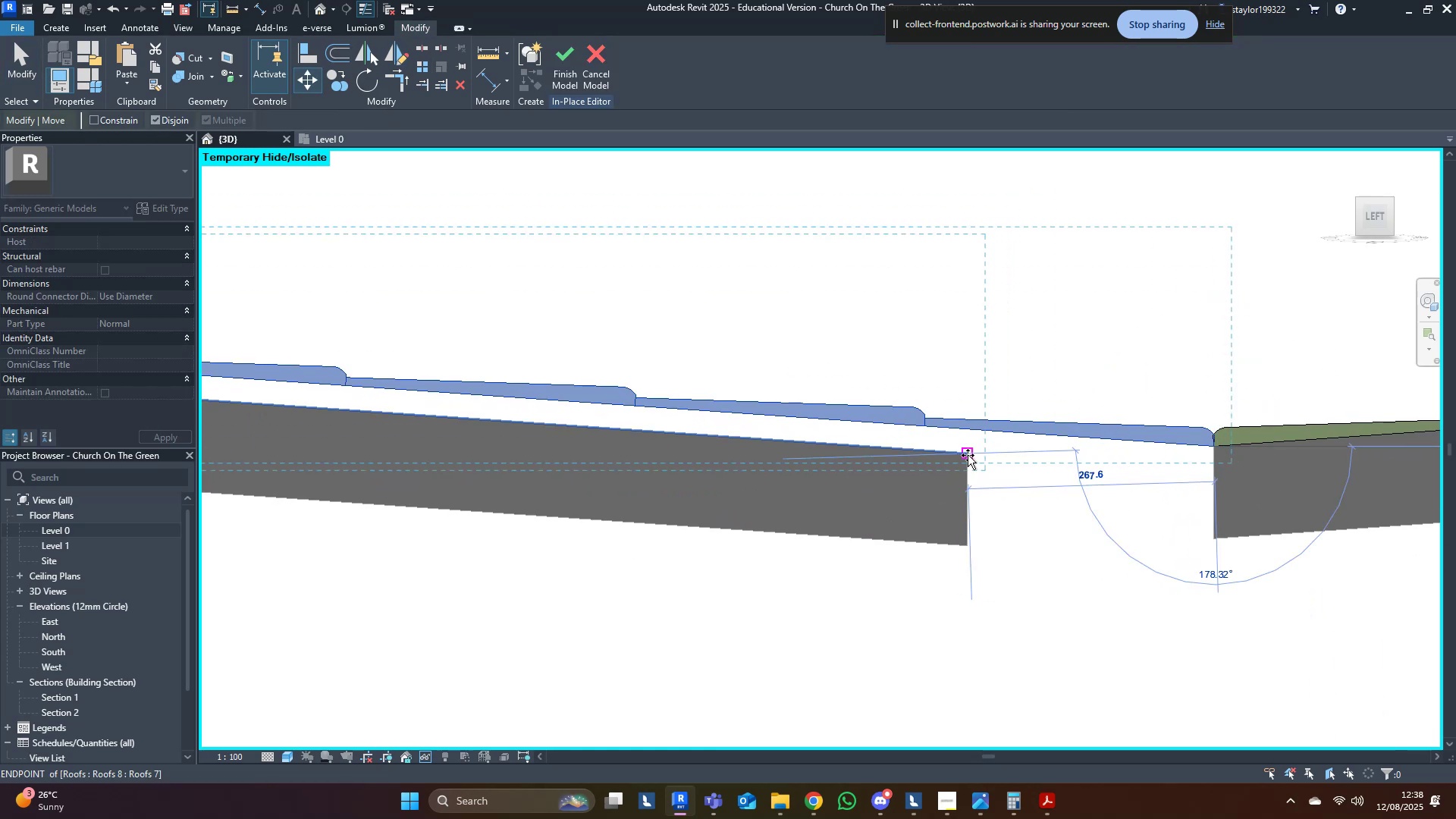 
left_click([968, 455])
 